 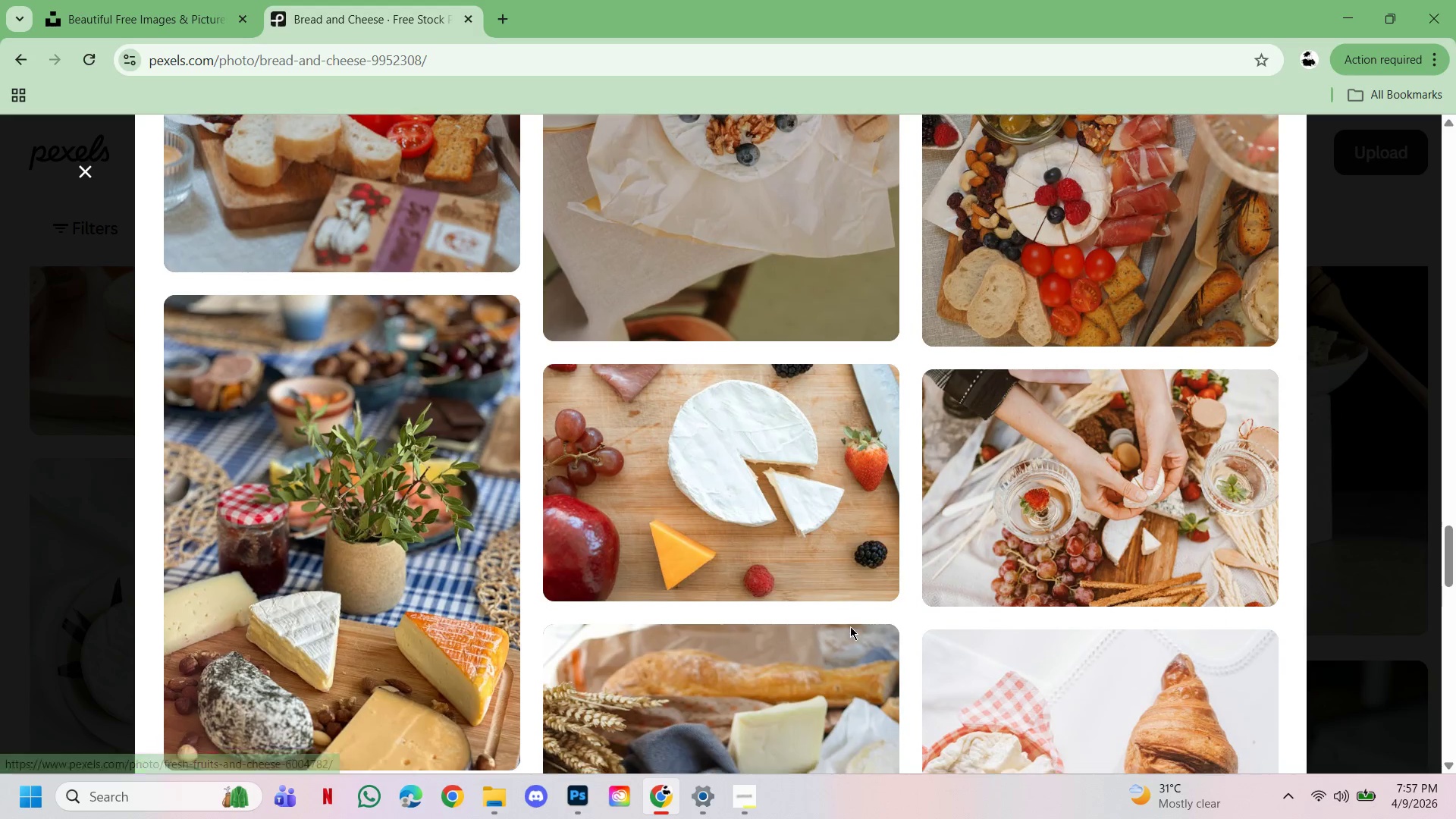 
scroll: coordinate [850, 626], scroll_direction: down, amount: 9.0
 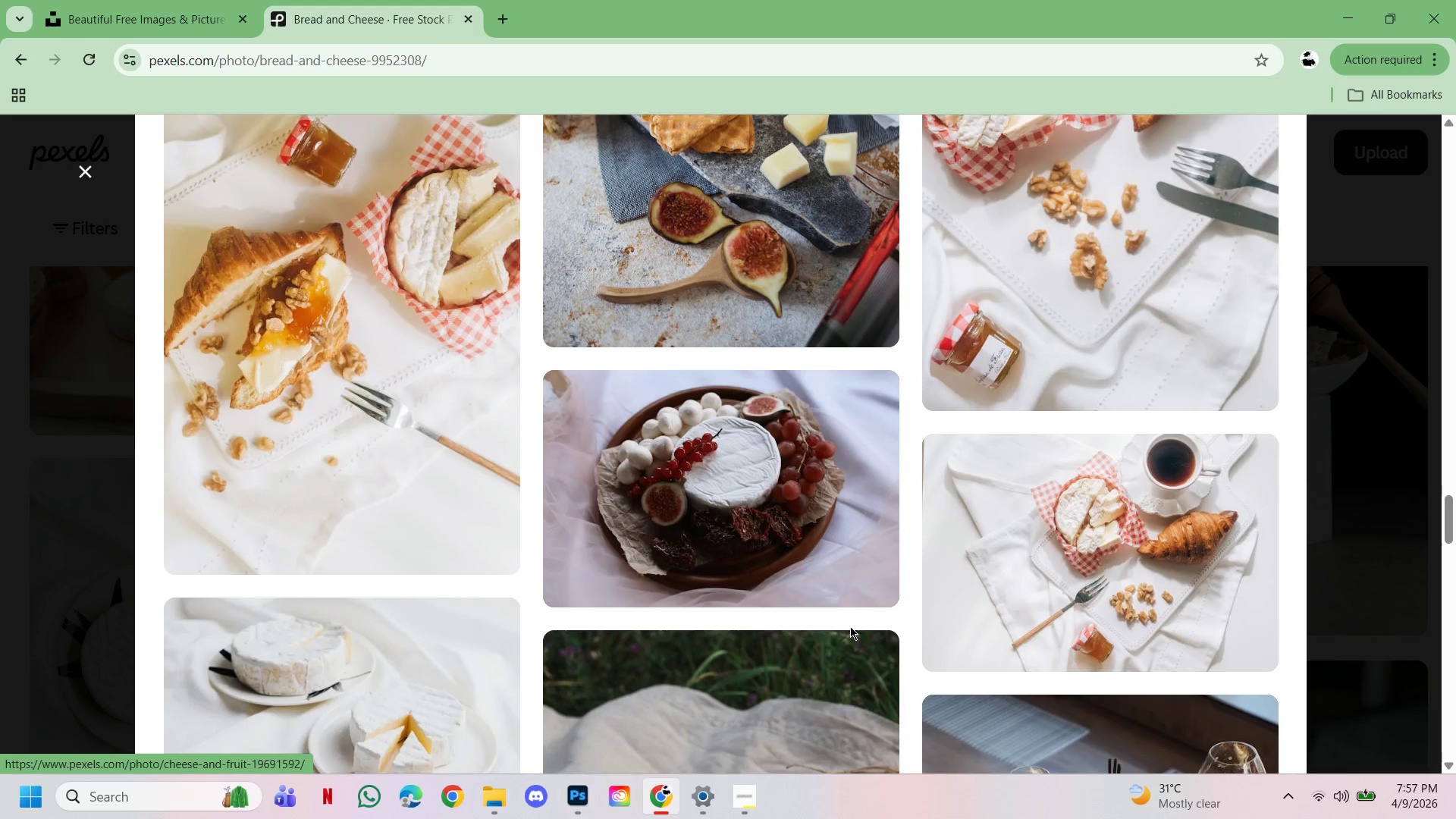 
scroll: coordinate [850, 626], scroll_direction: up, amount: 5.0
 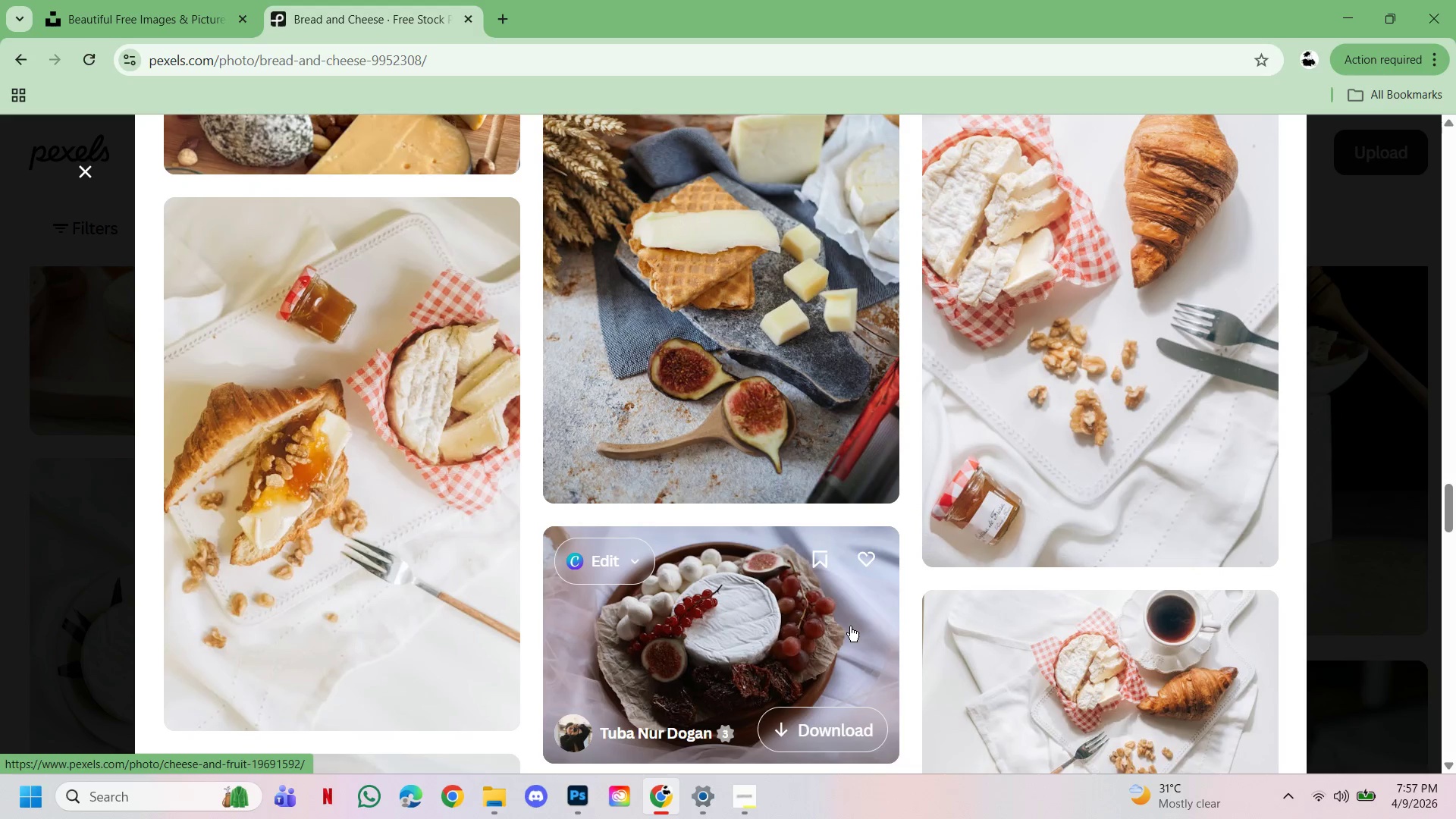 
scroll: coordinate [854, 628], scroll_direction: down, amount: 36.0
 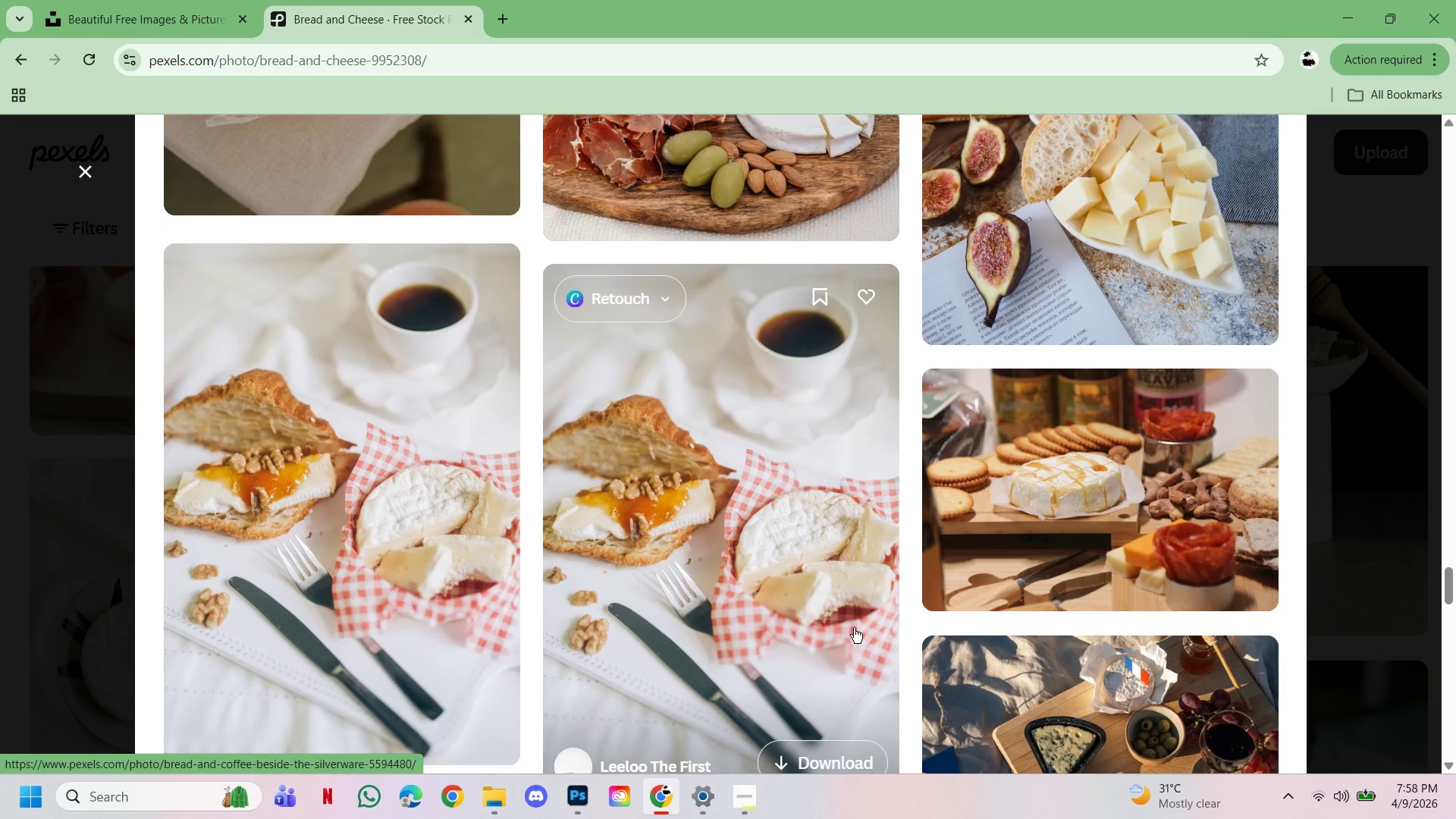 
scroll: coordinate [855, 628], scroll_direction: down, amount: 7.0
 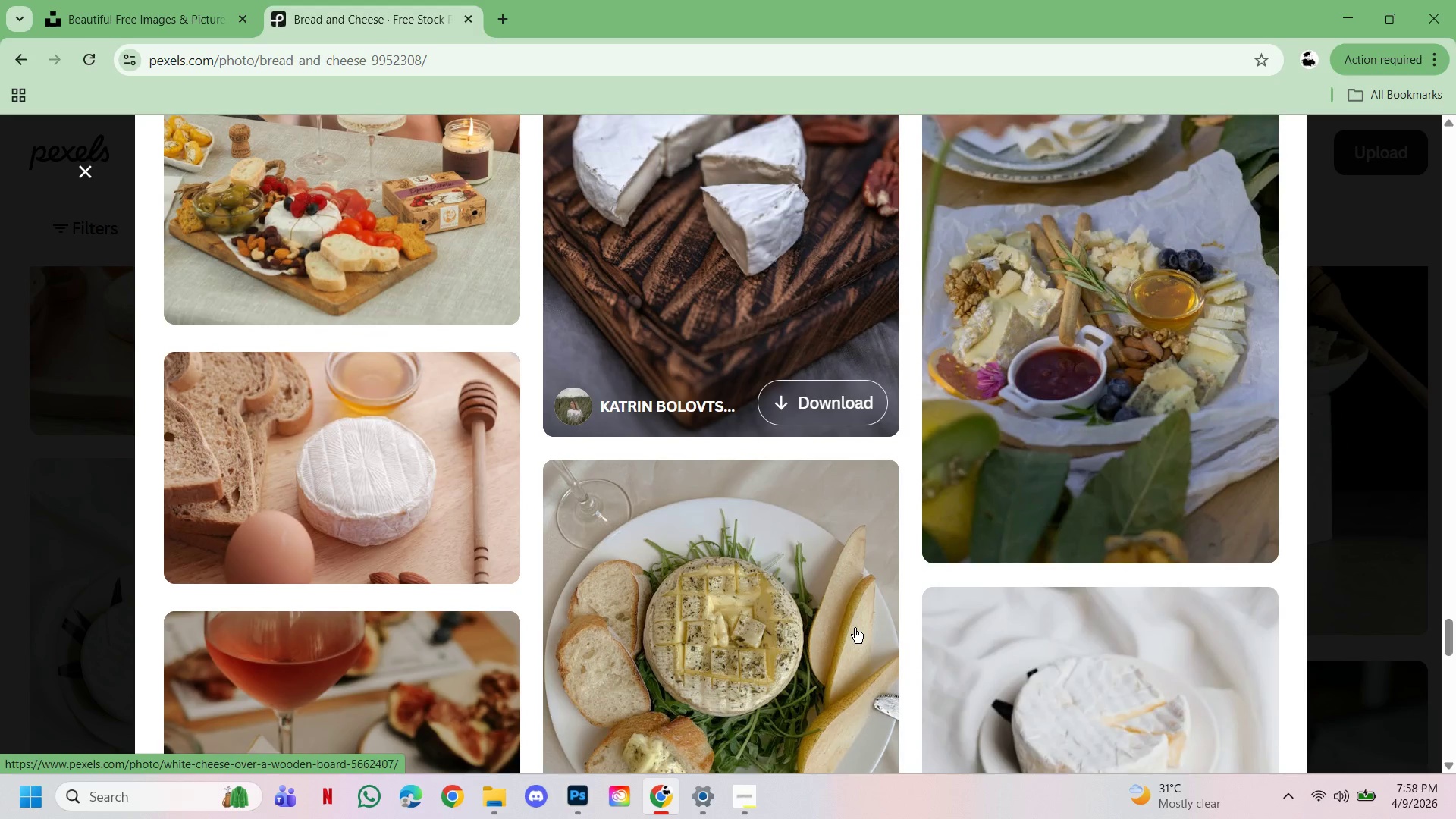 
scroll: coordinate [857, 628], scroll_direction: up, amount: 206.0
 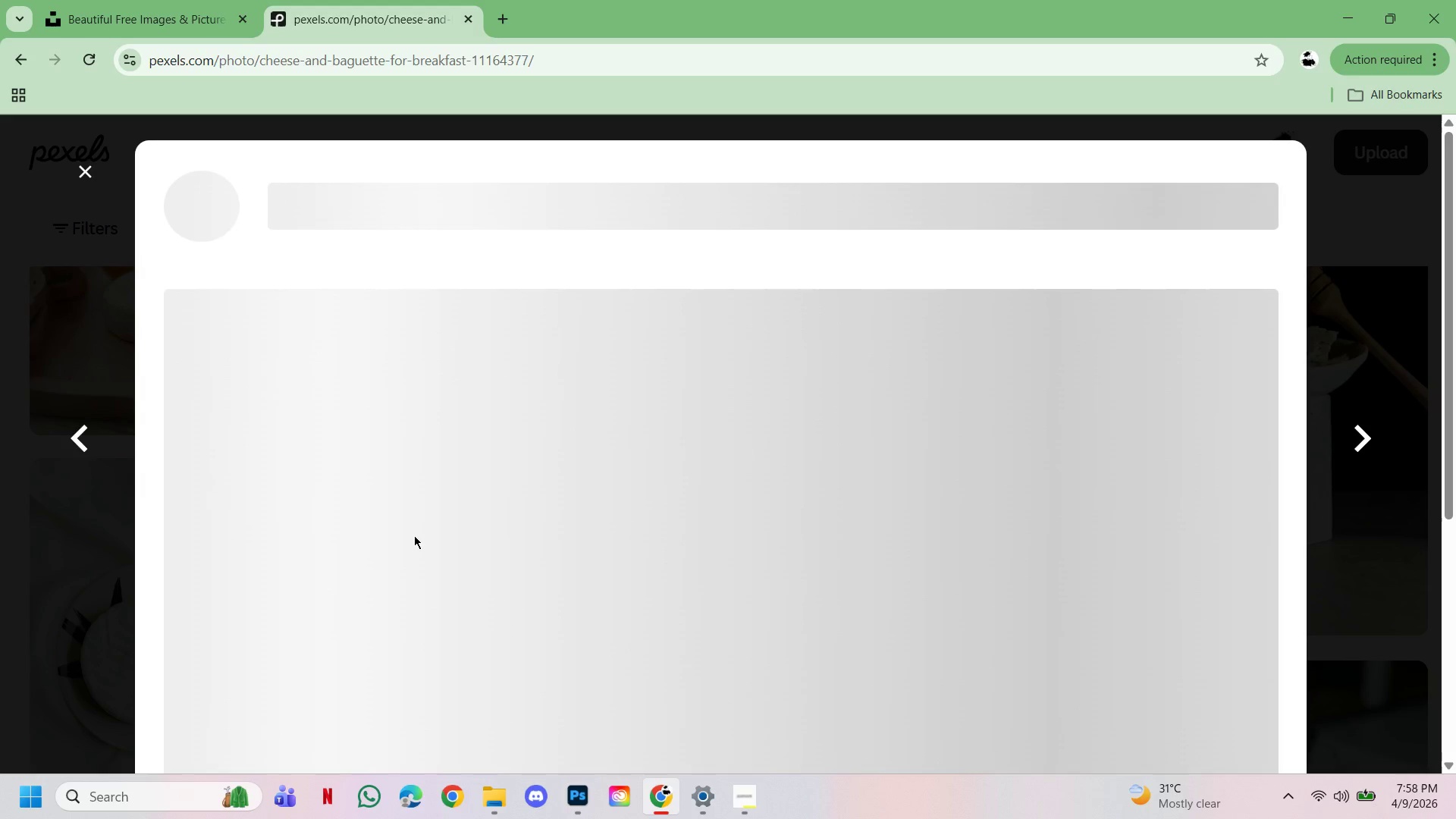 
scroll: coordinate [413, 534], scroll_direction: down, amount: 4.0
 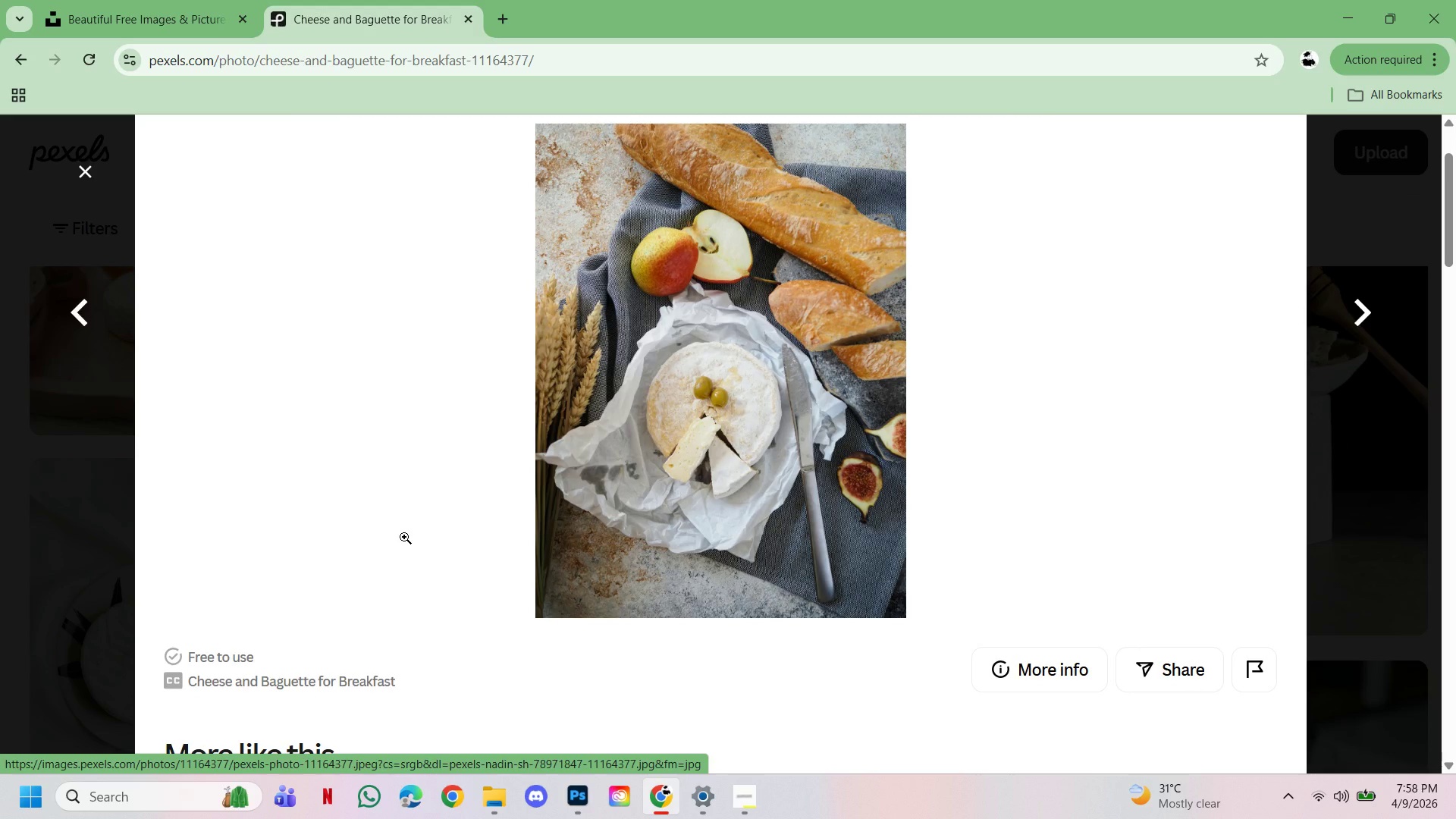 
wait(8.97)
 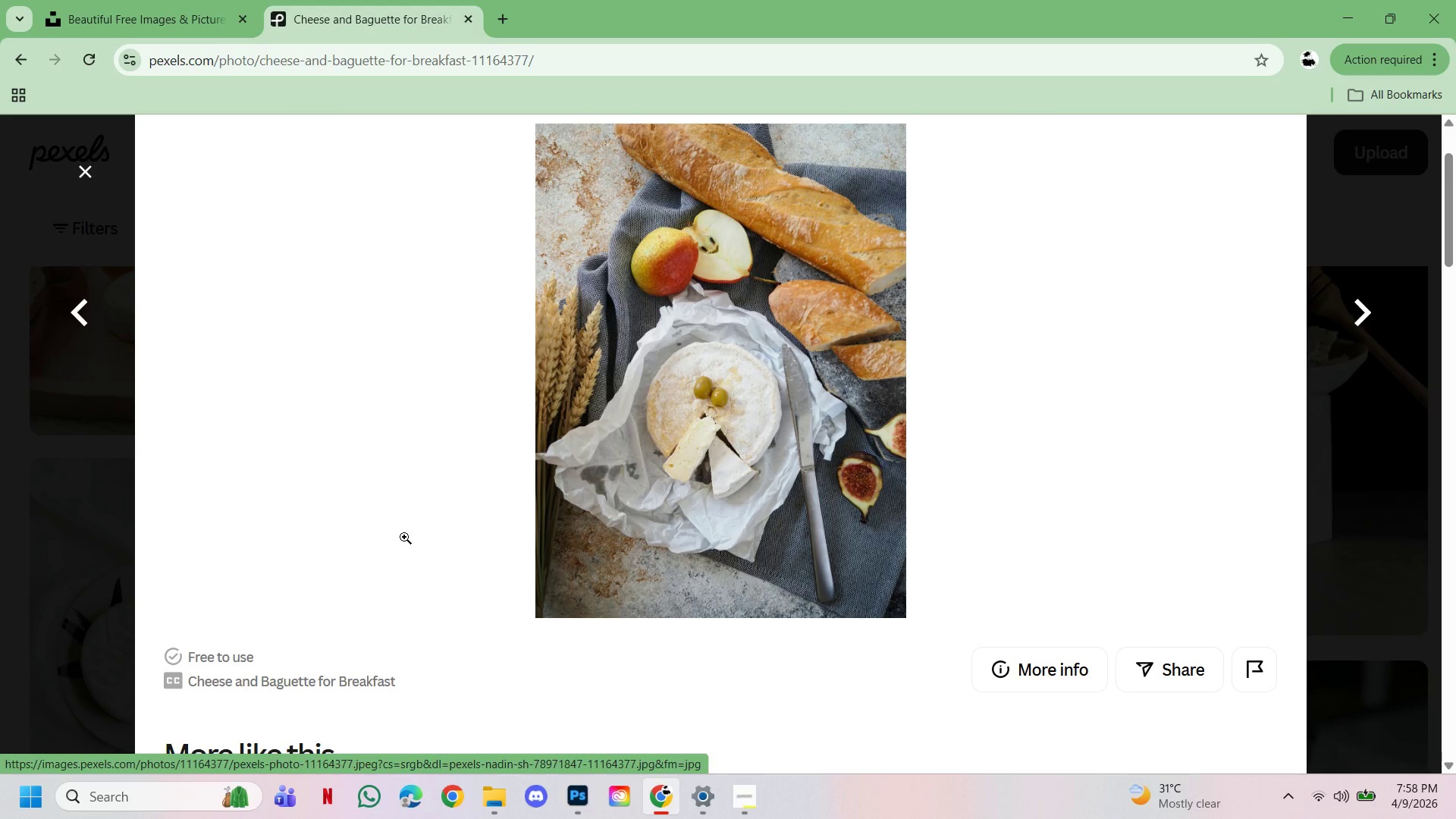 
scroll: coordinate [610, 588], scroll_direction: down, amount: 25.0
 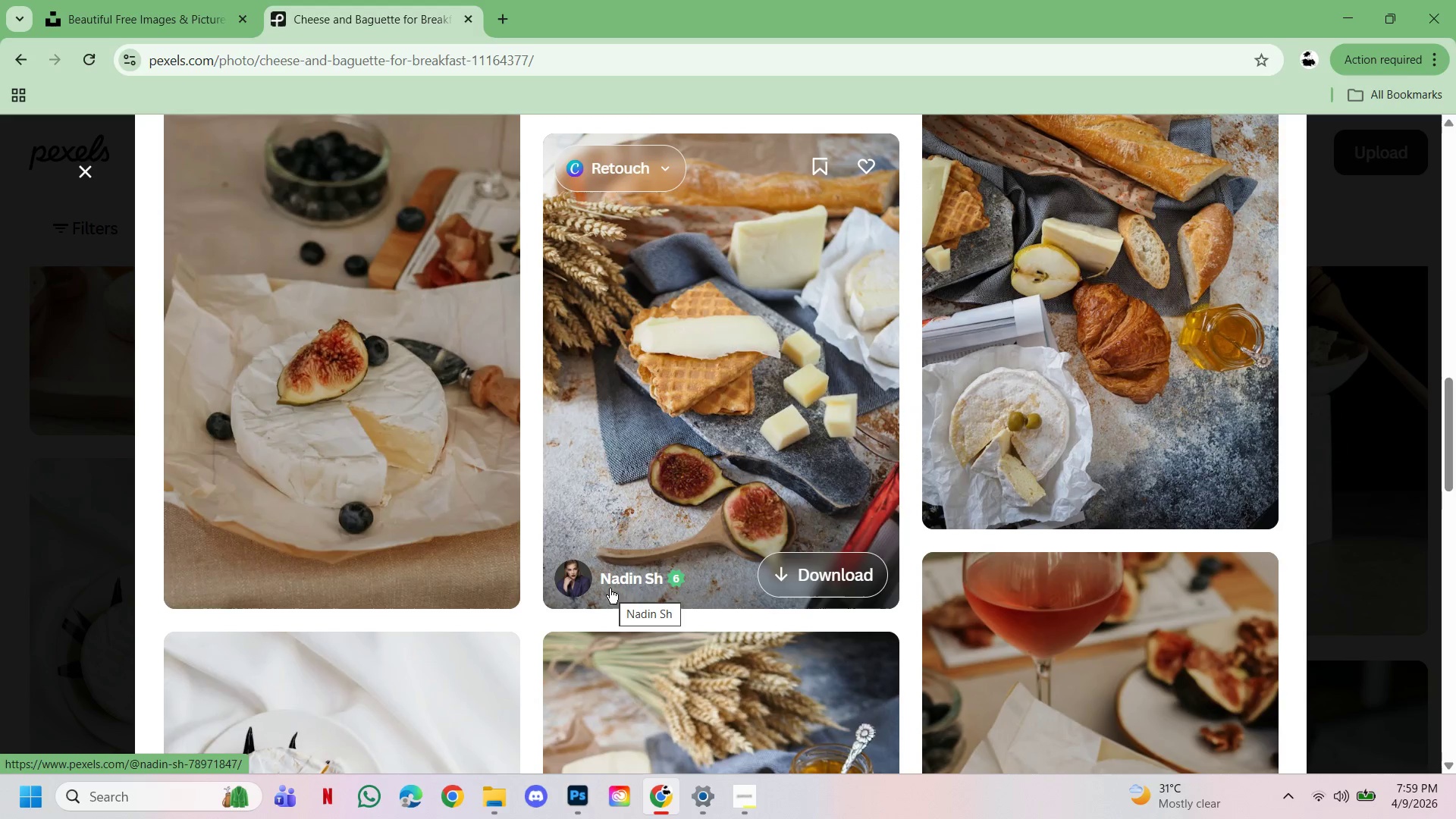 
scroll: coordinate [632, 695], scroll_direction: down, amount: 34.0
 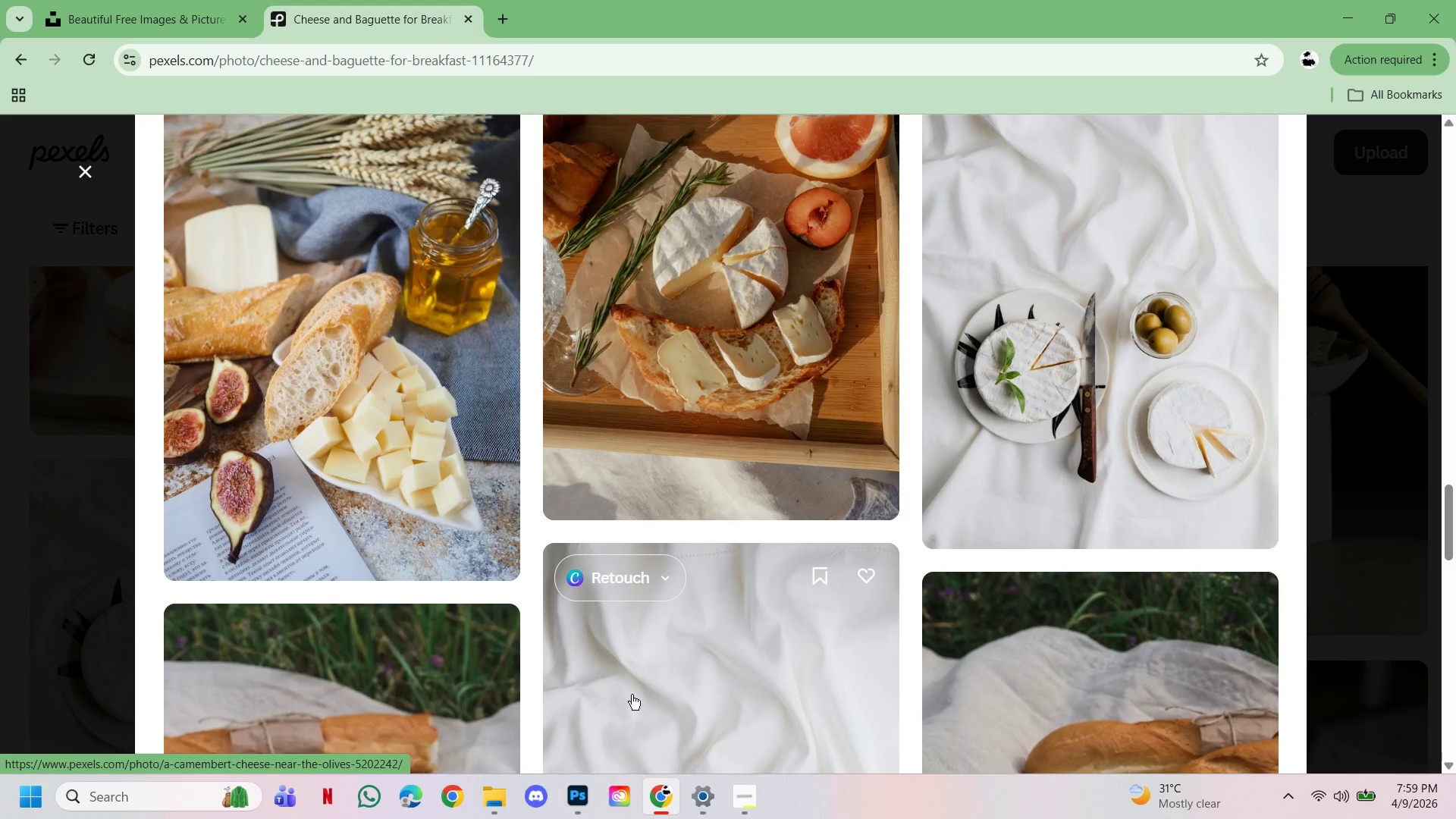 
scroll: coordinate [632, 695], scroll_direction: up, amount: 1.0
 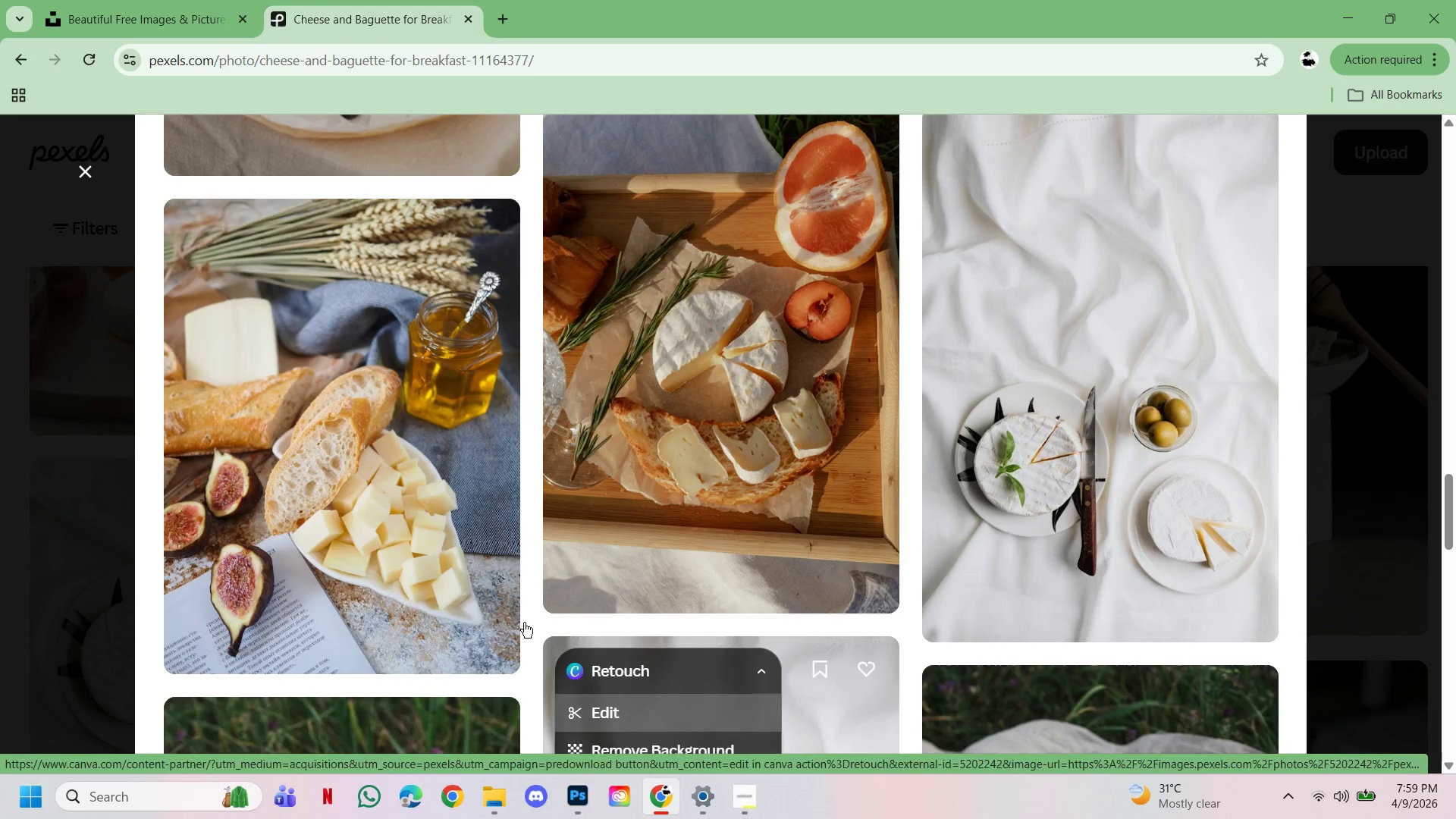 
left_click([660, 405])
 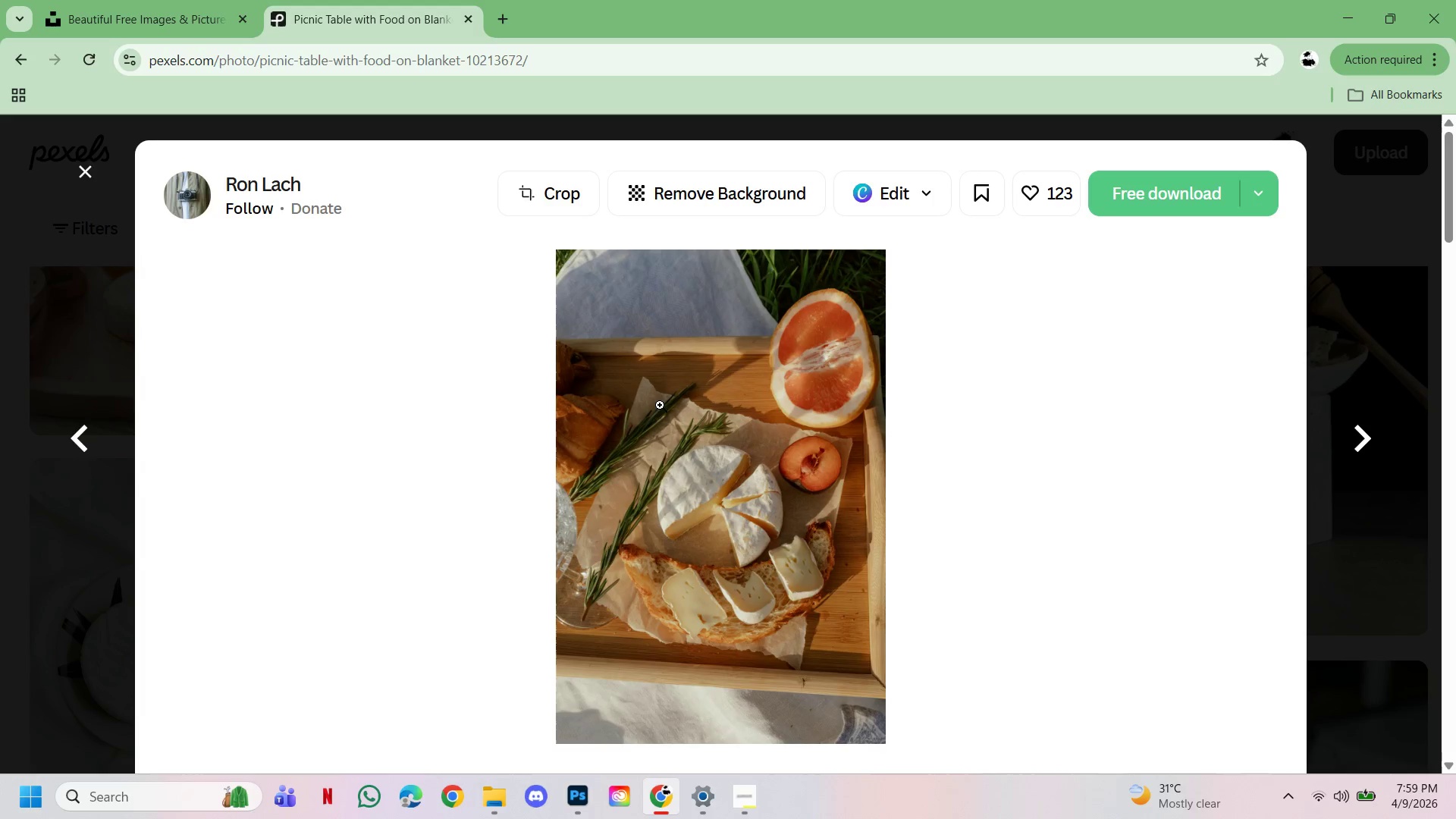 
scroll: coordinate [734, 516], scroll_direction: down, amount: 60.0
 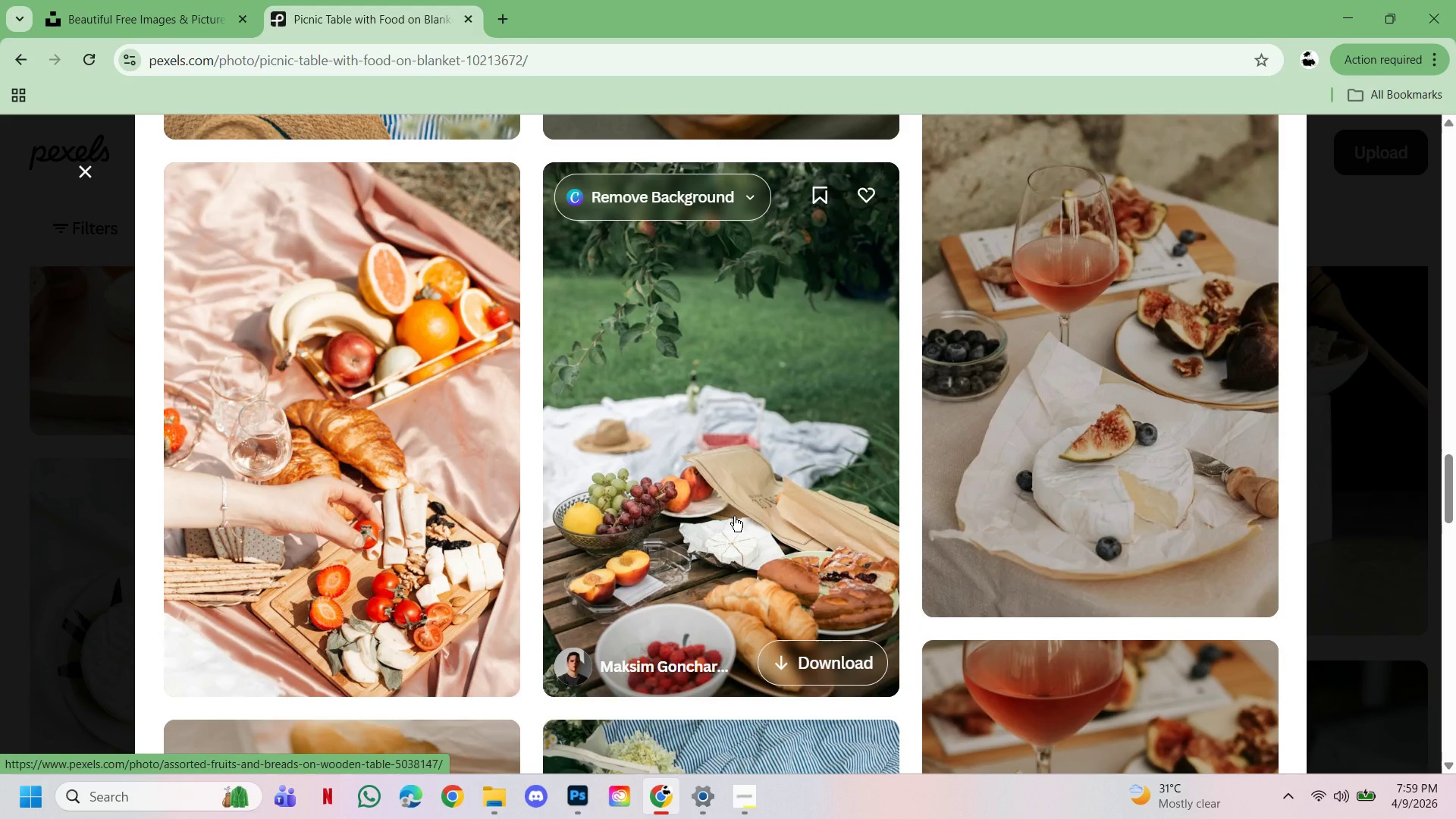 
scroll: coordinate [773, 579], scroll_direction: down, amount: 52.0
 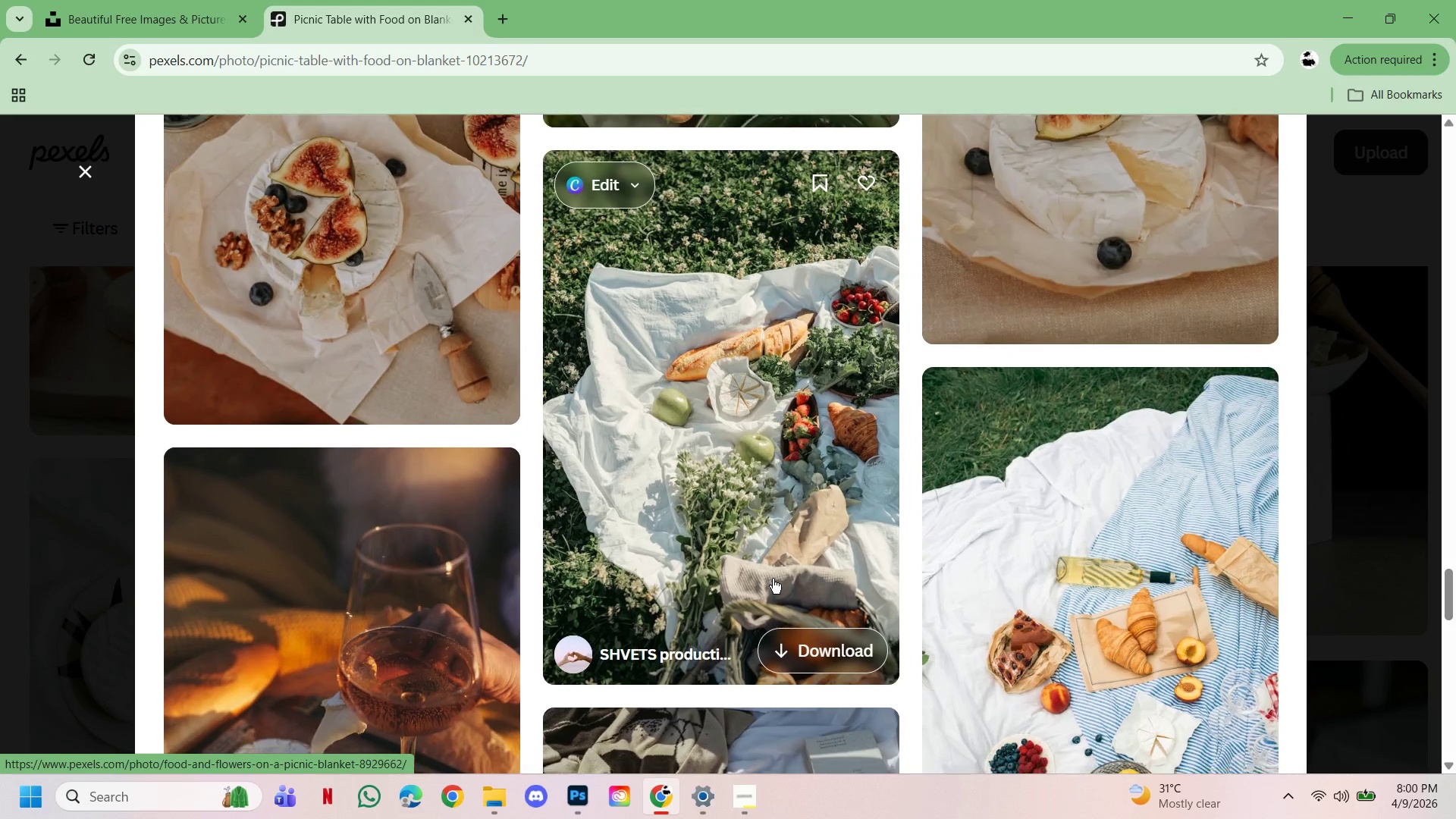 
scroll: coordinate [765, 587], scroll_direction: down, amount: 42.0
 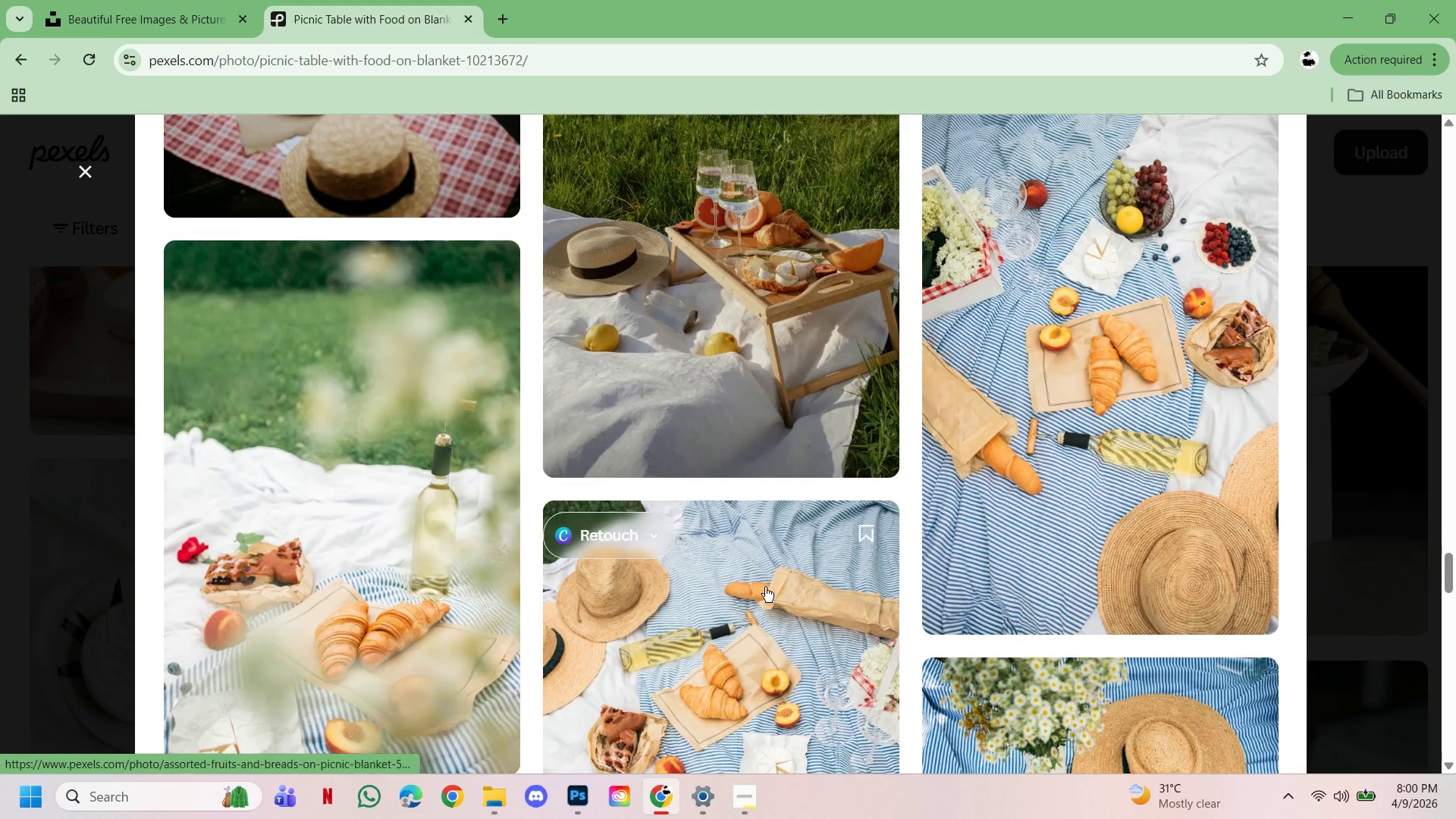 
scroll: coordinate [774, 588], scroll_direction: down, amount: 55.0
 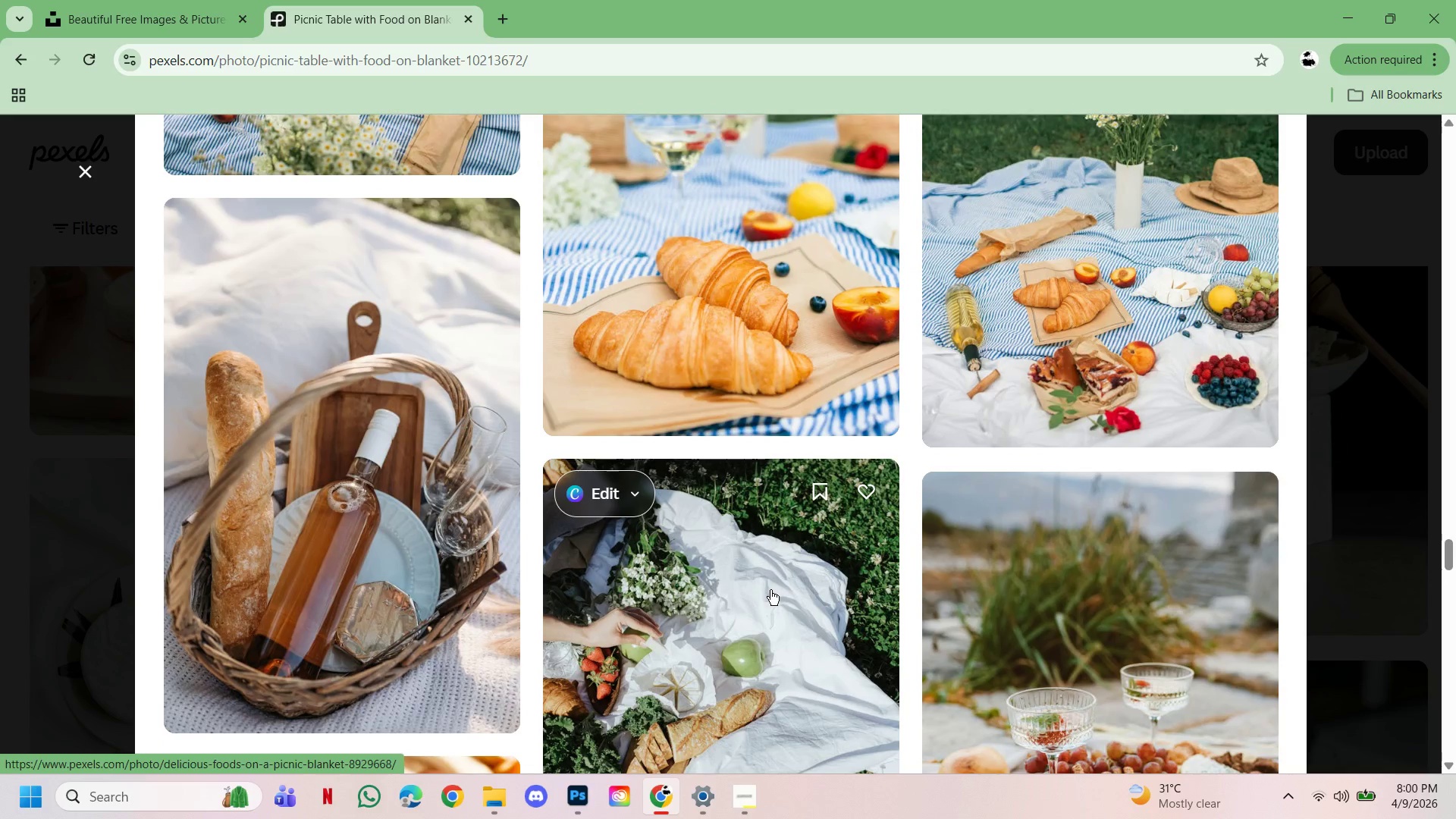 
scroll: coordinate [770, 591], scroll_direction: up, amount: 2.0
 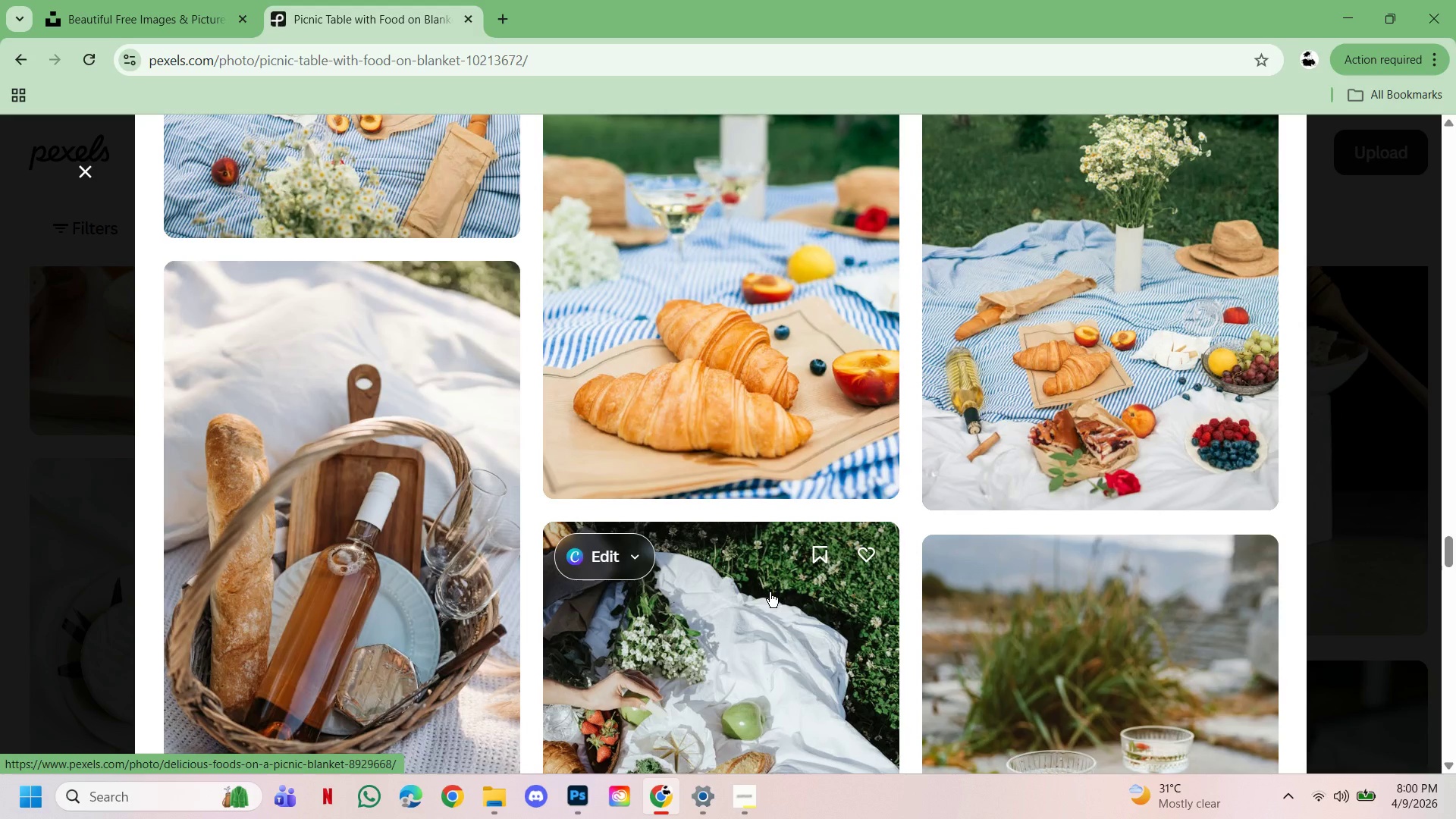 
scroll: coordinate [773, 605], scroll_direction: down, amount: 77.0
 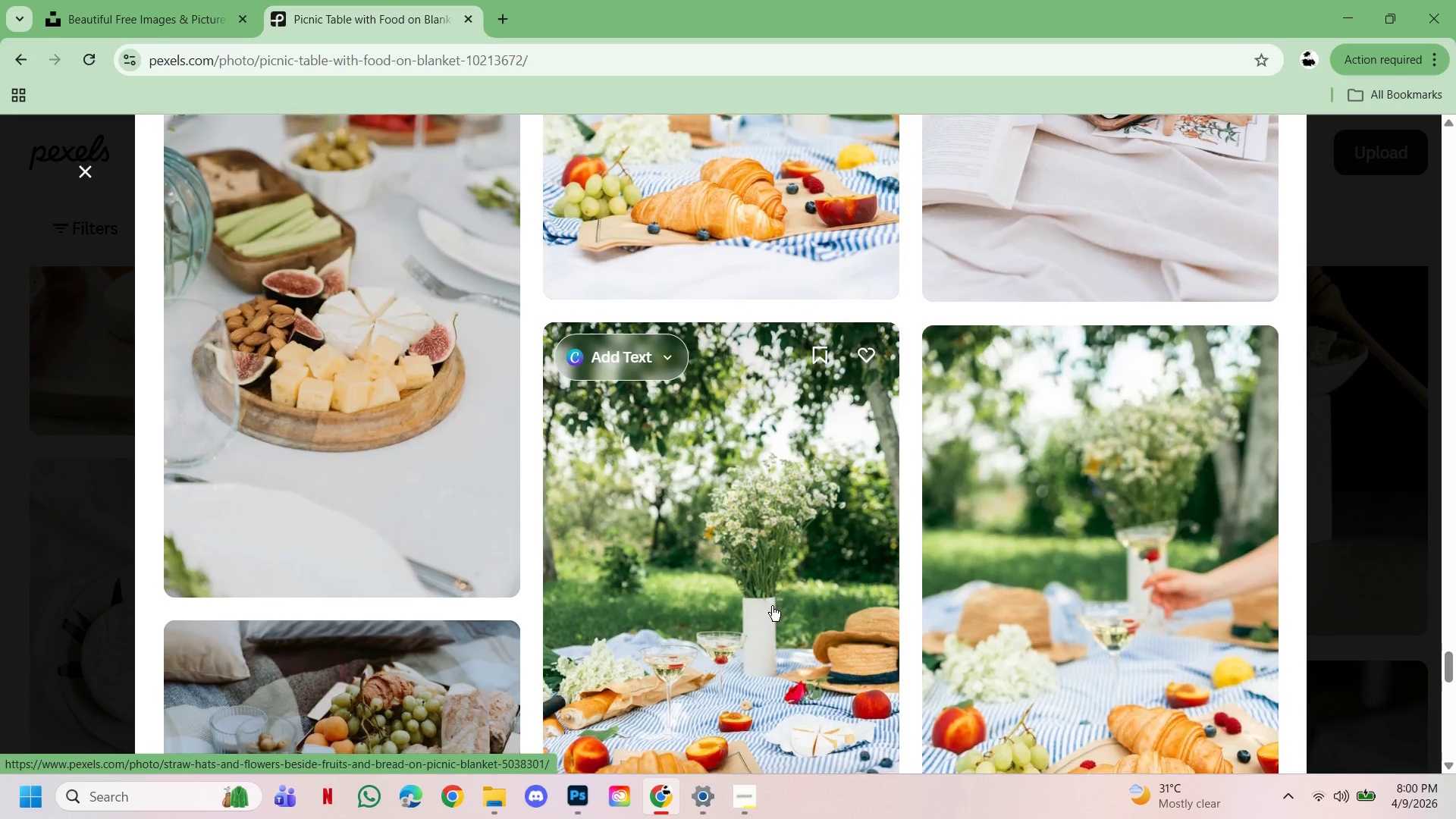 
scroll: coordinate [863, 604], scroll_direction: down, amount: 34.0
 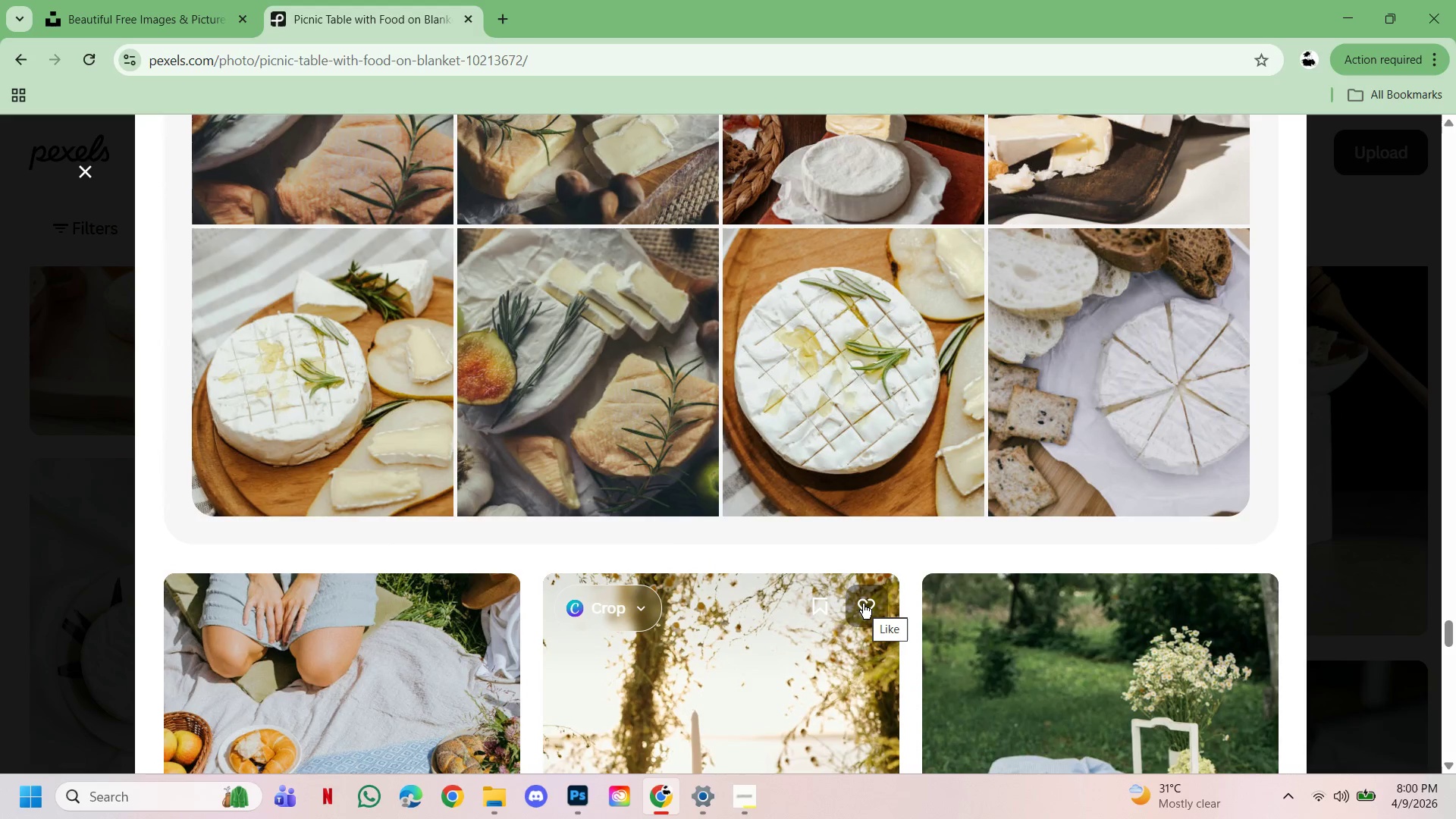 
scroll: coordinate [1098, 500], scroll_direction: down, amount: 40.0
 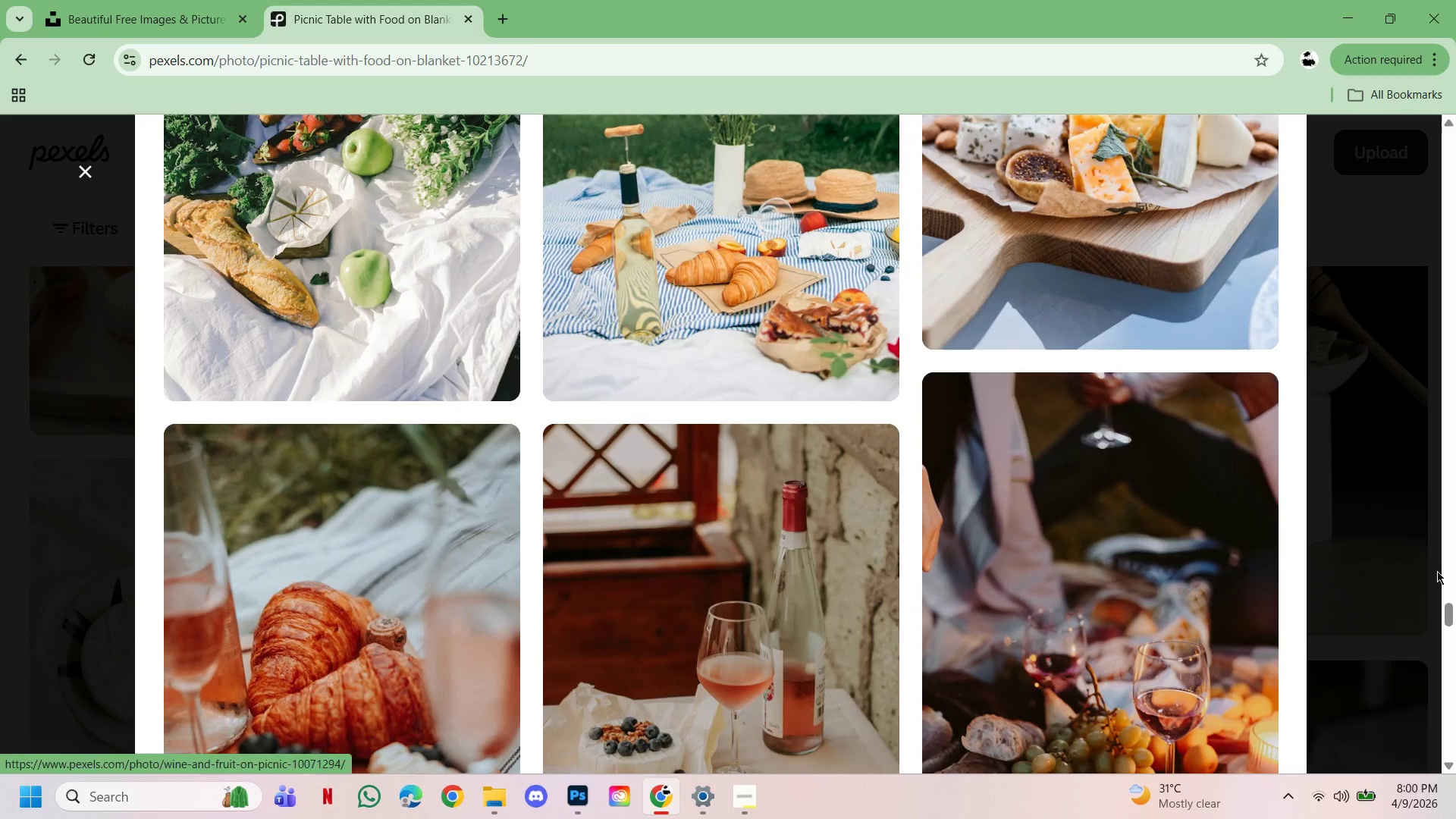 
left_click([1437, 571])
 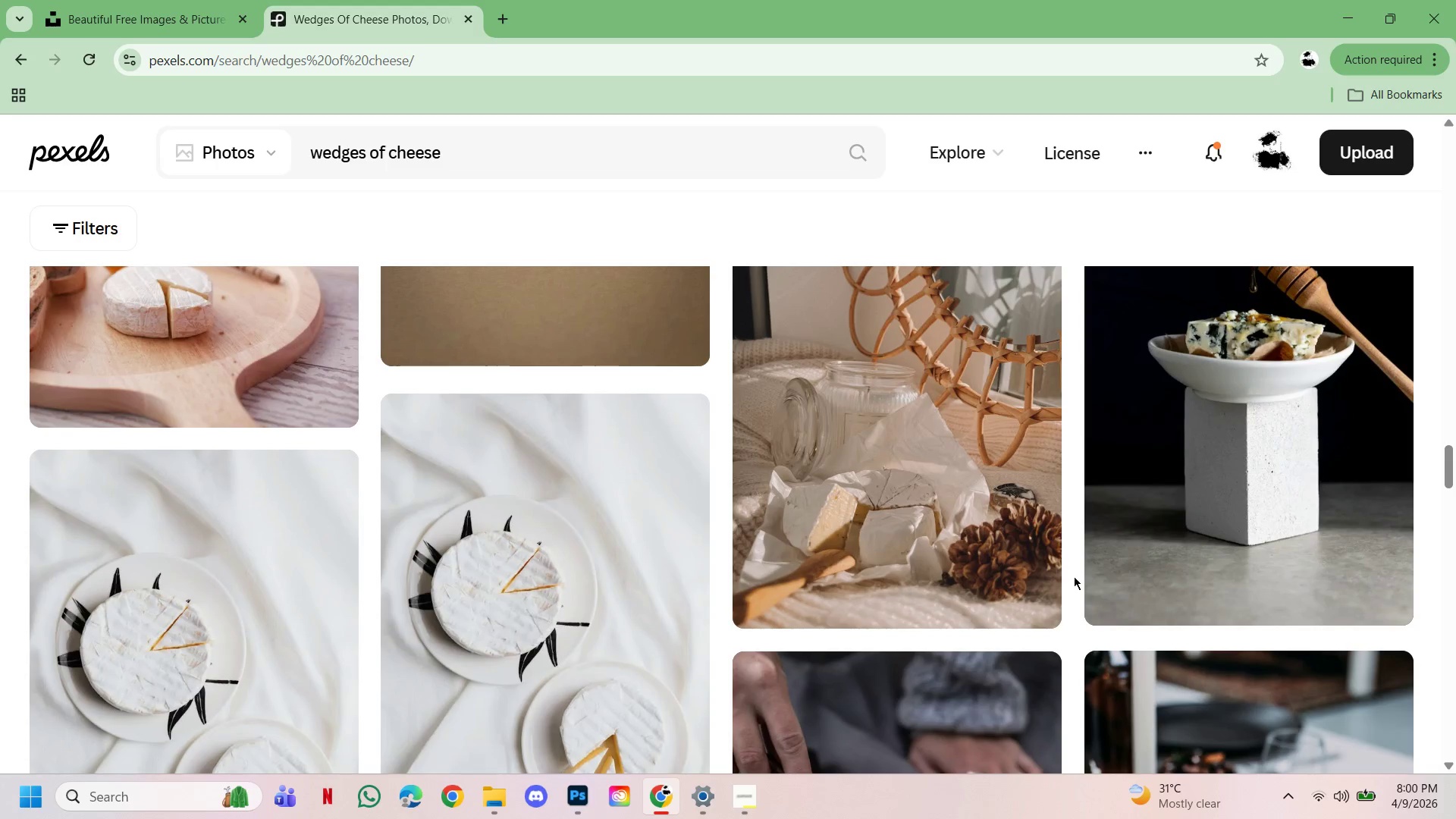 
scroll: coordinate [1074, 576], scroll_direction: down, amount: 4.0
 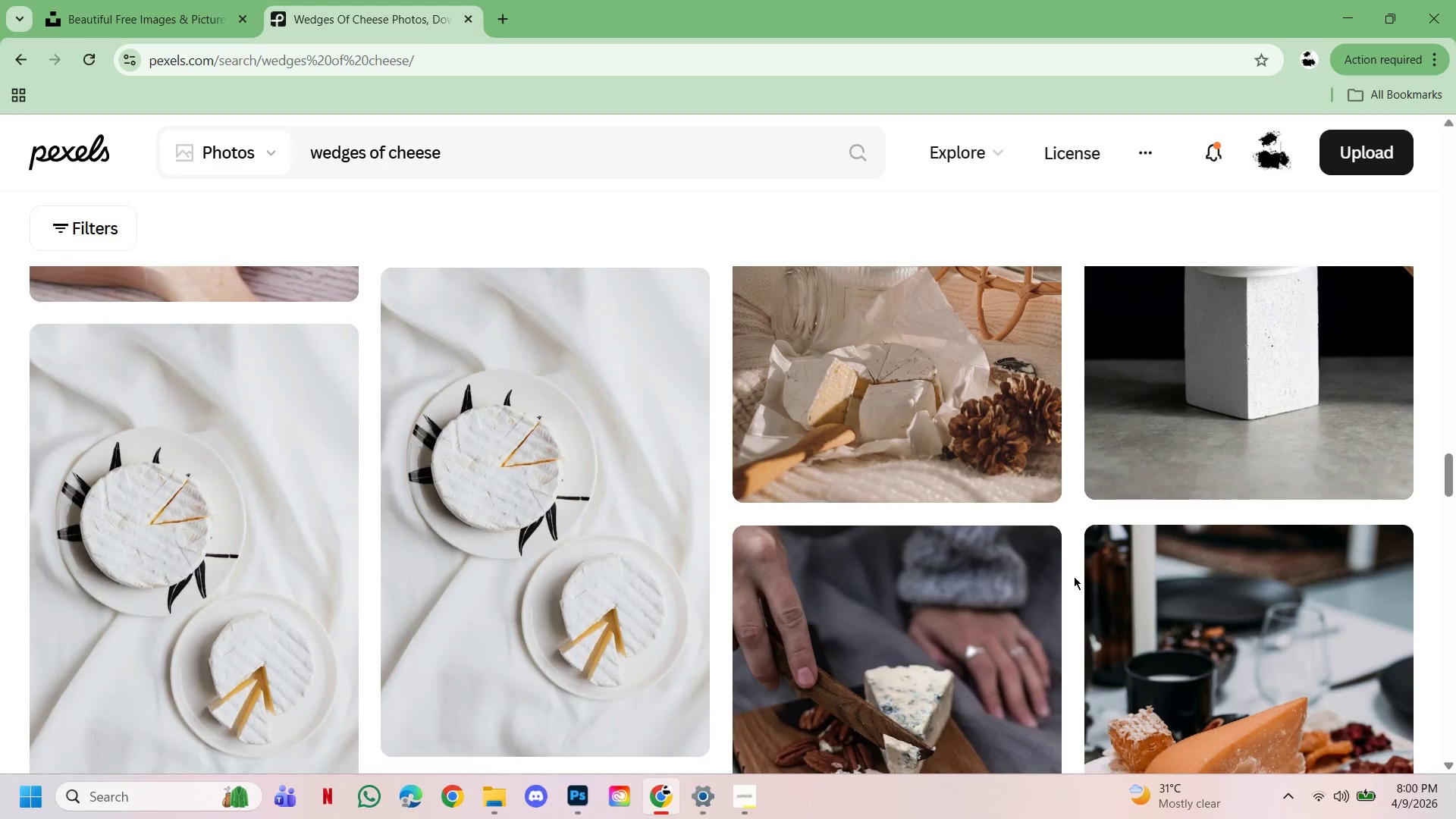 
scroll: coordinate [1074, 576], scroll_direction: up, amount: 4.0
 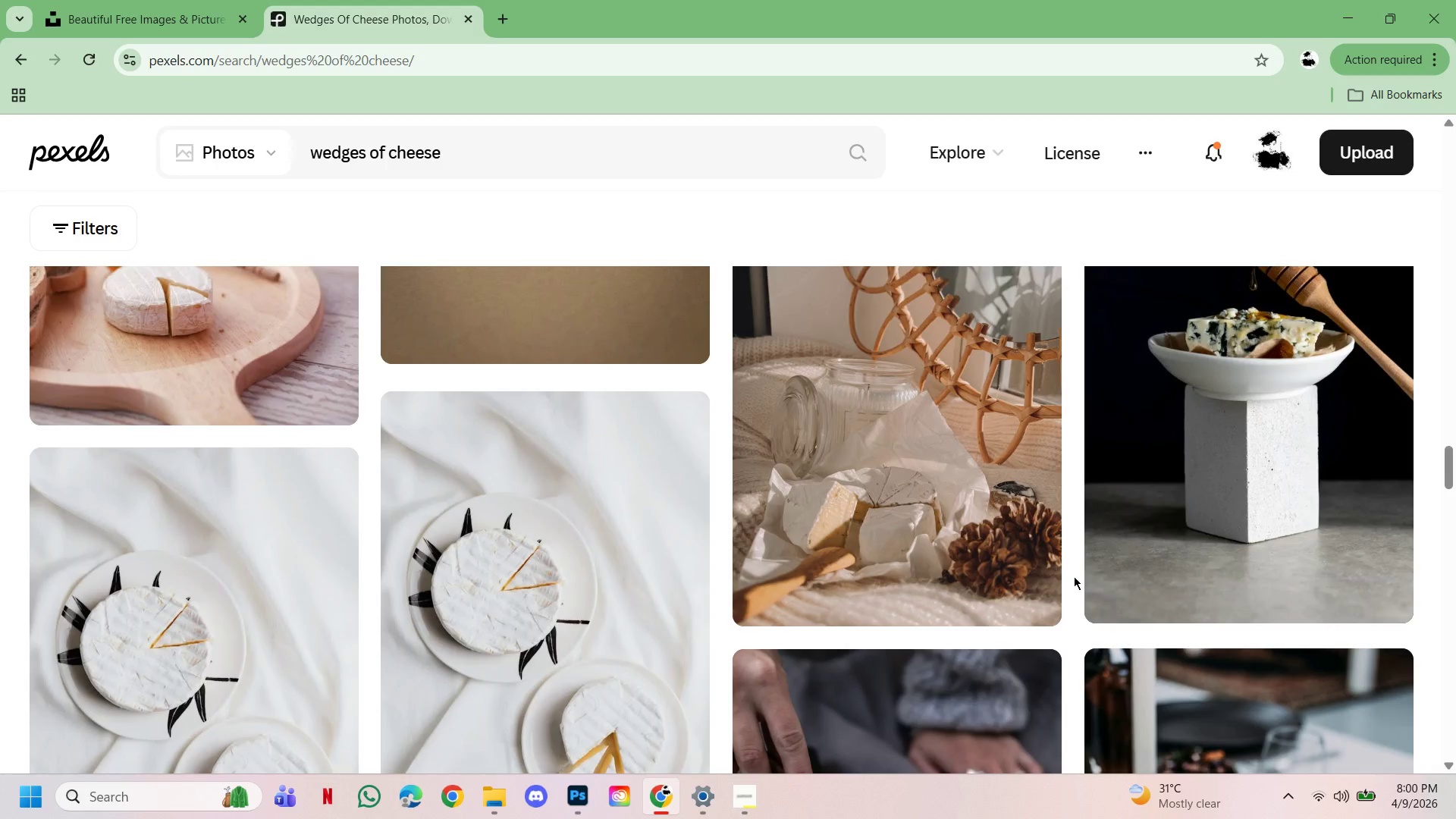 
scroll: coordinate [1166, 559], scroll_direction: down, amount: 19.0
 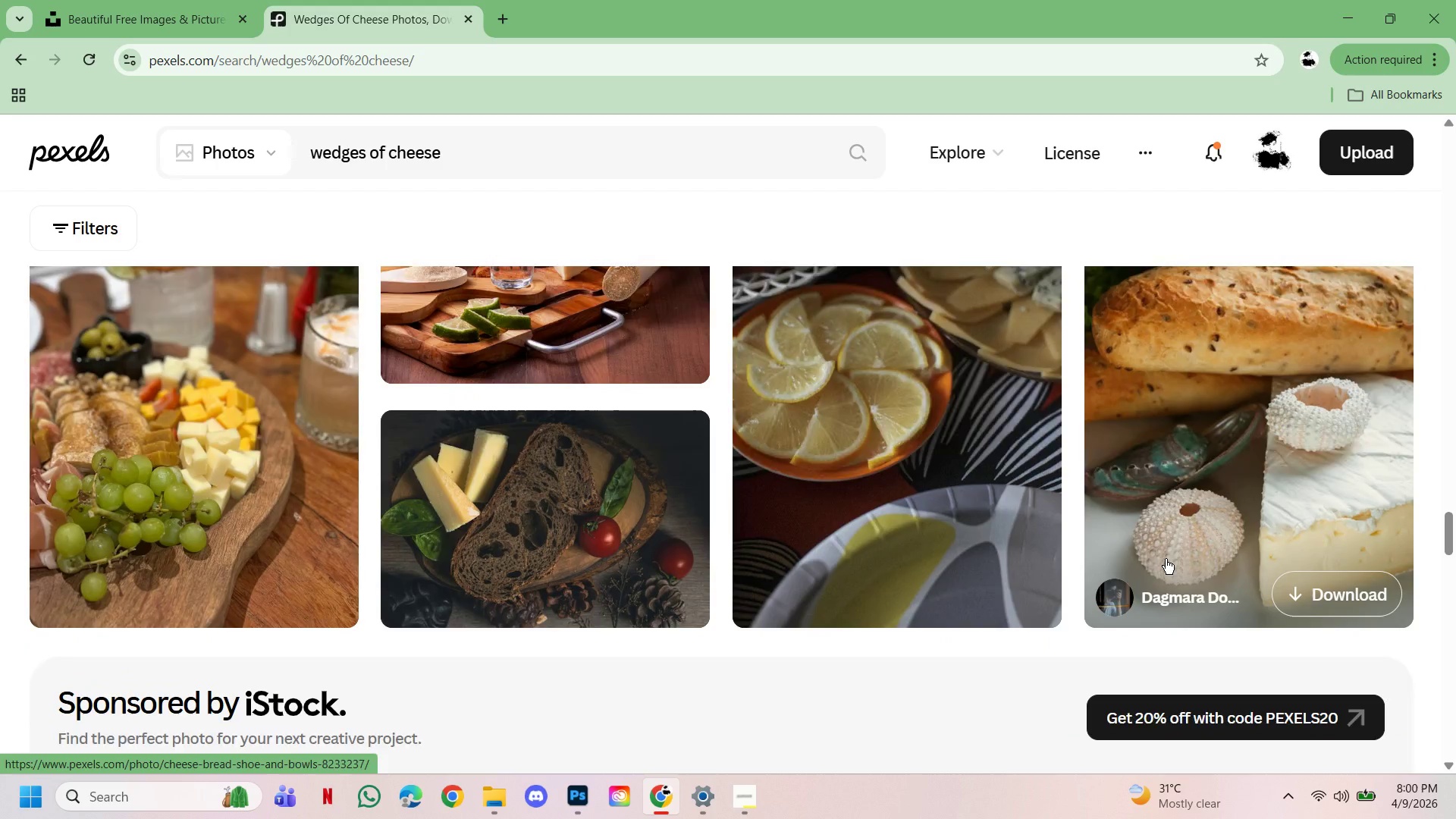 
scroll: coordinate [1166, 559], scroll_direction: up, amount: 3.0
 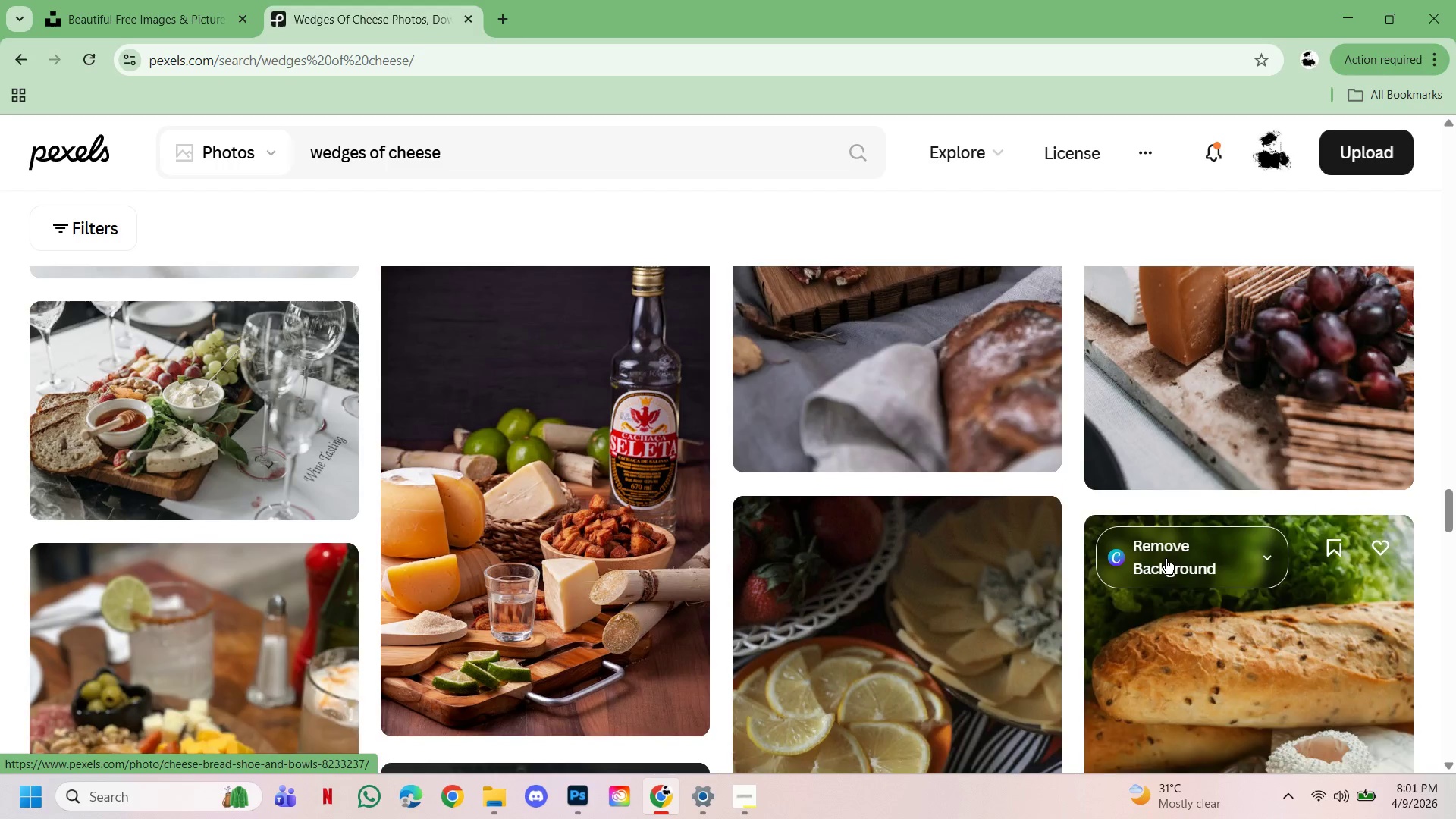 
left_click([1173, 491])
 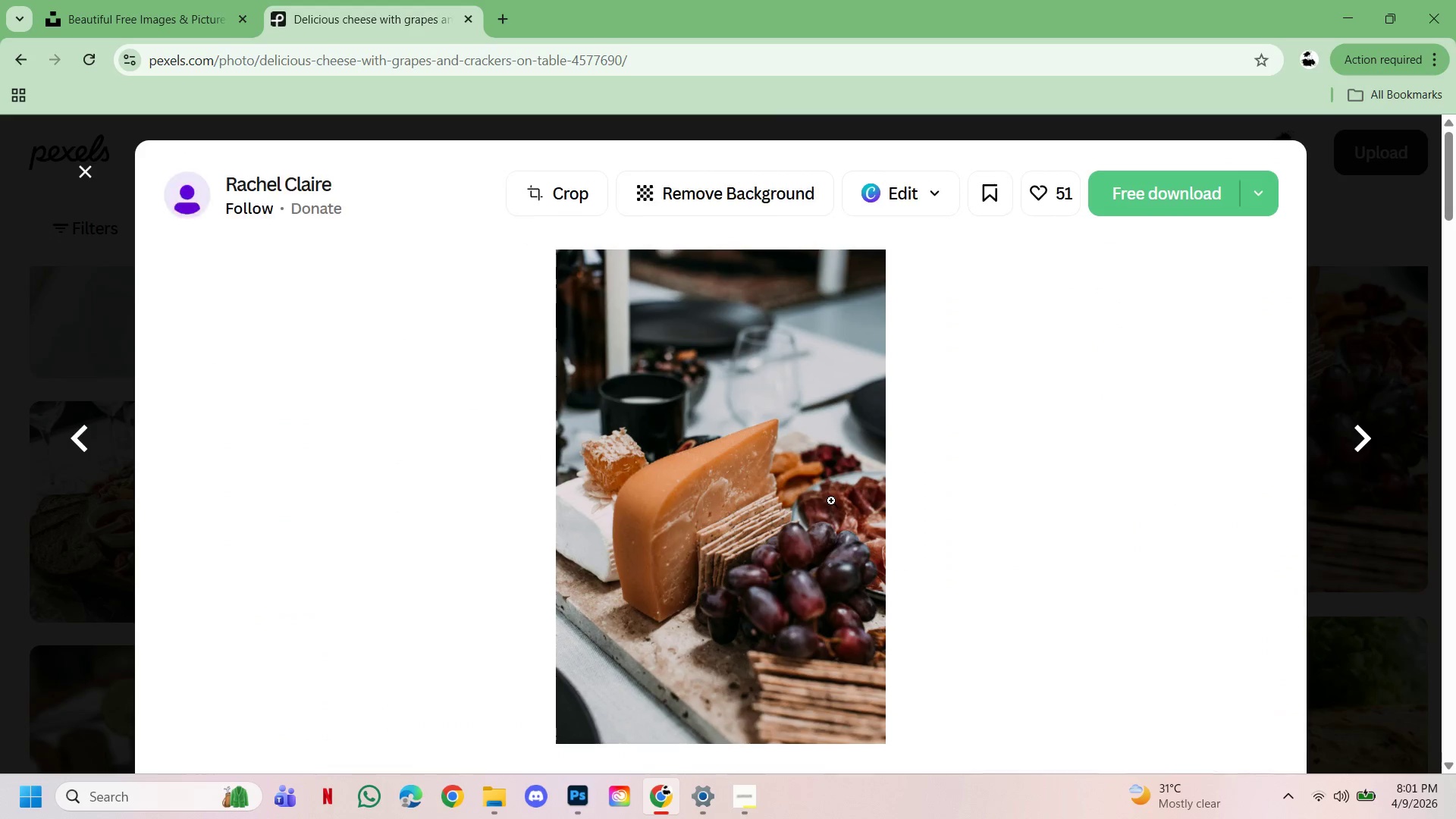 
scroll: coordinate [831, 500], scroll_direction: down, amount: 28.0
 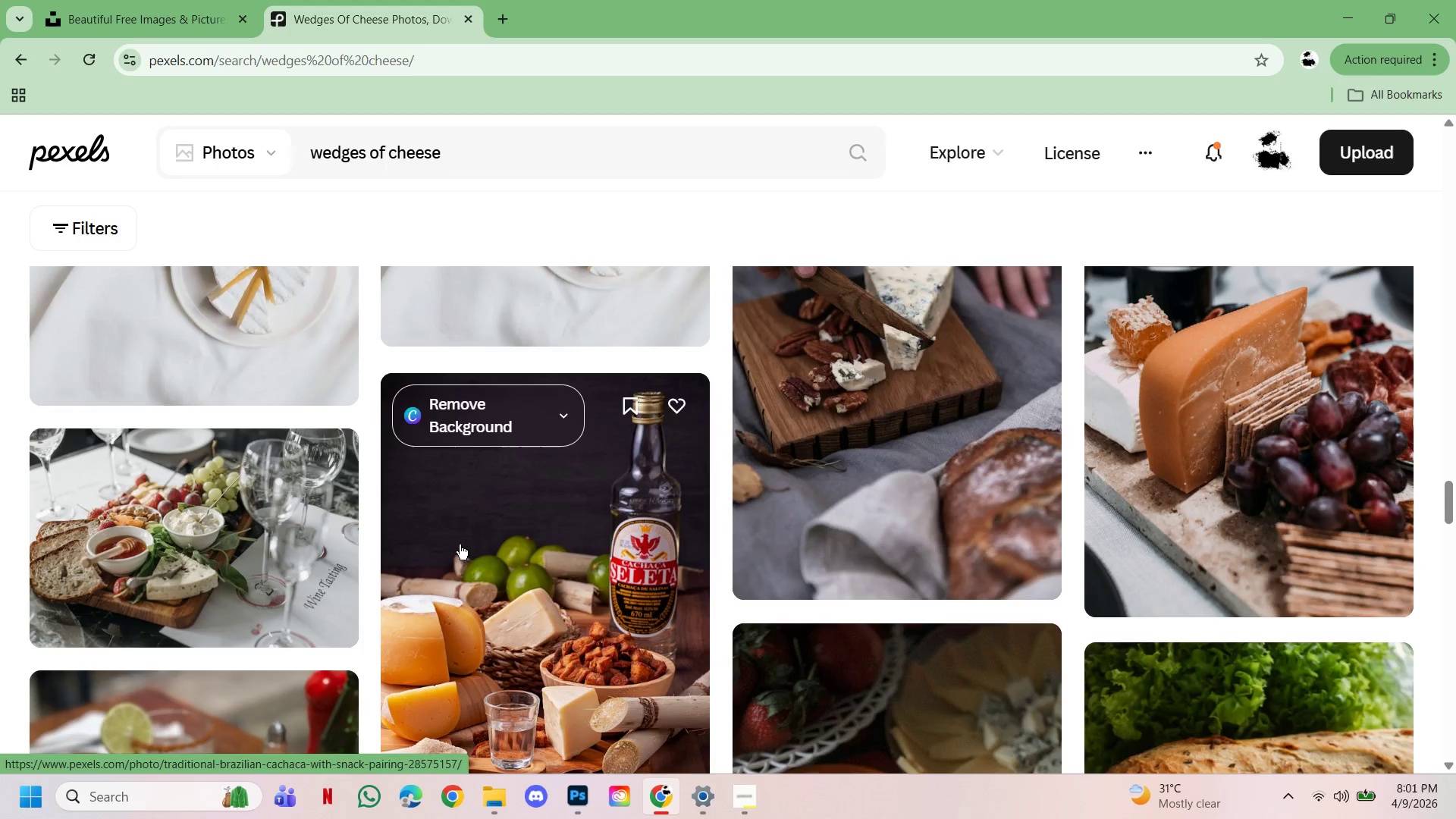 
left_click([165, 549])
 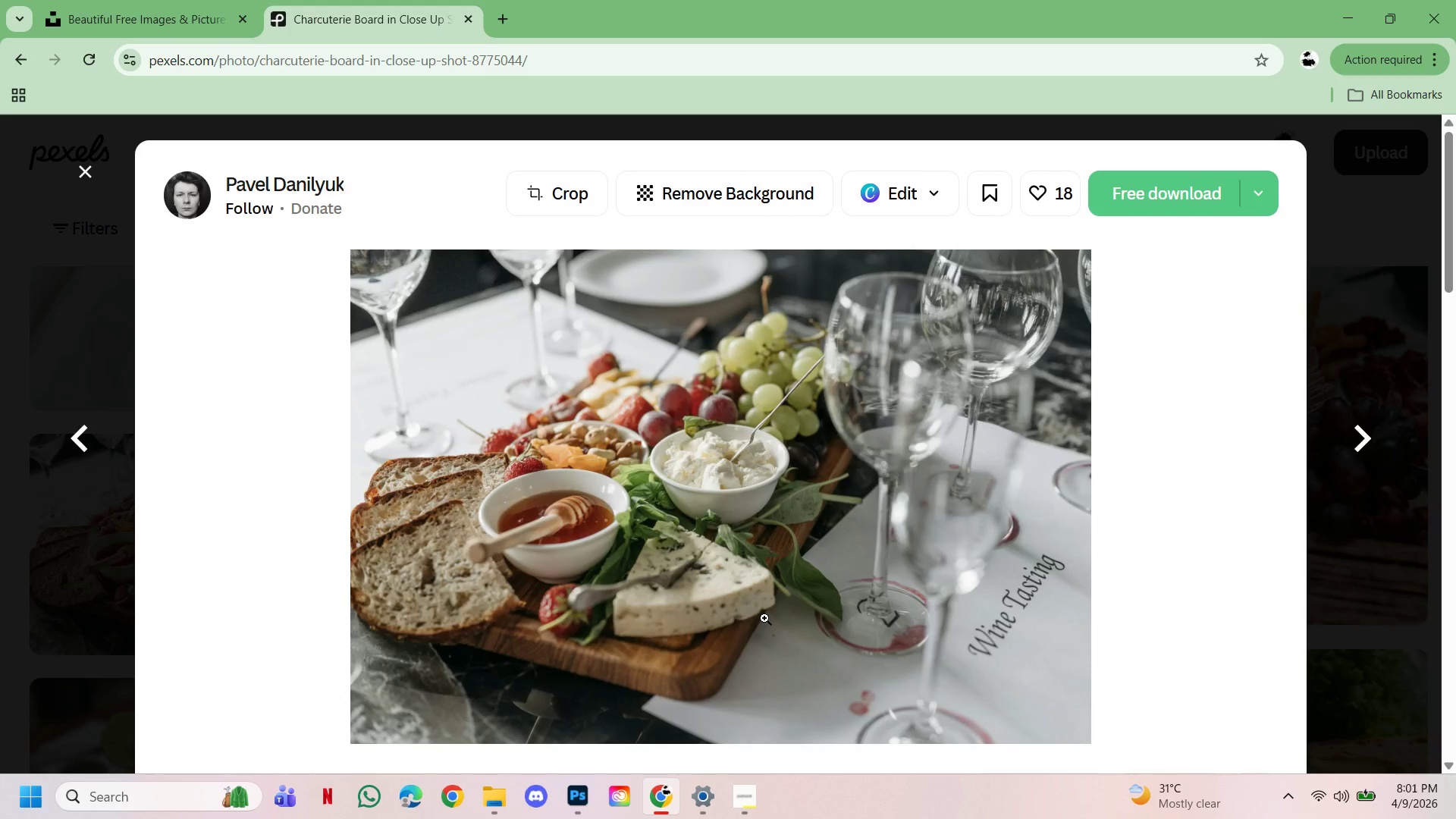 
scroll: coordinate [764, 618], scroll_direction: down, amount: 4.0
 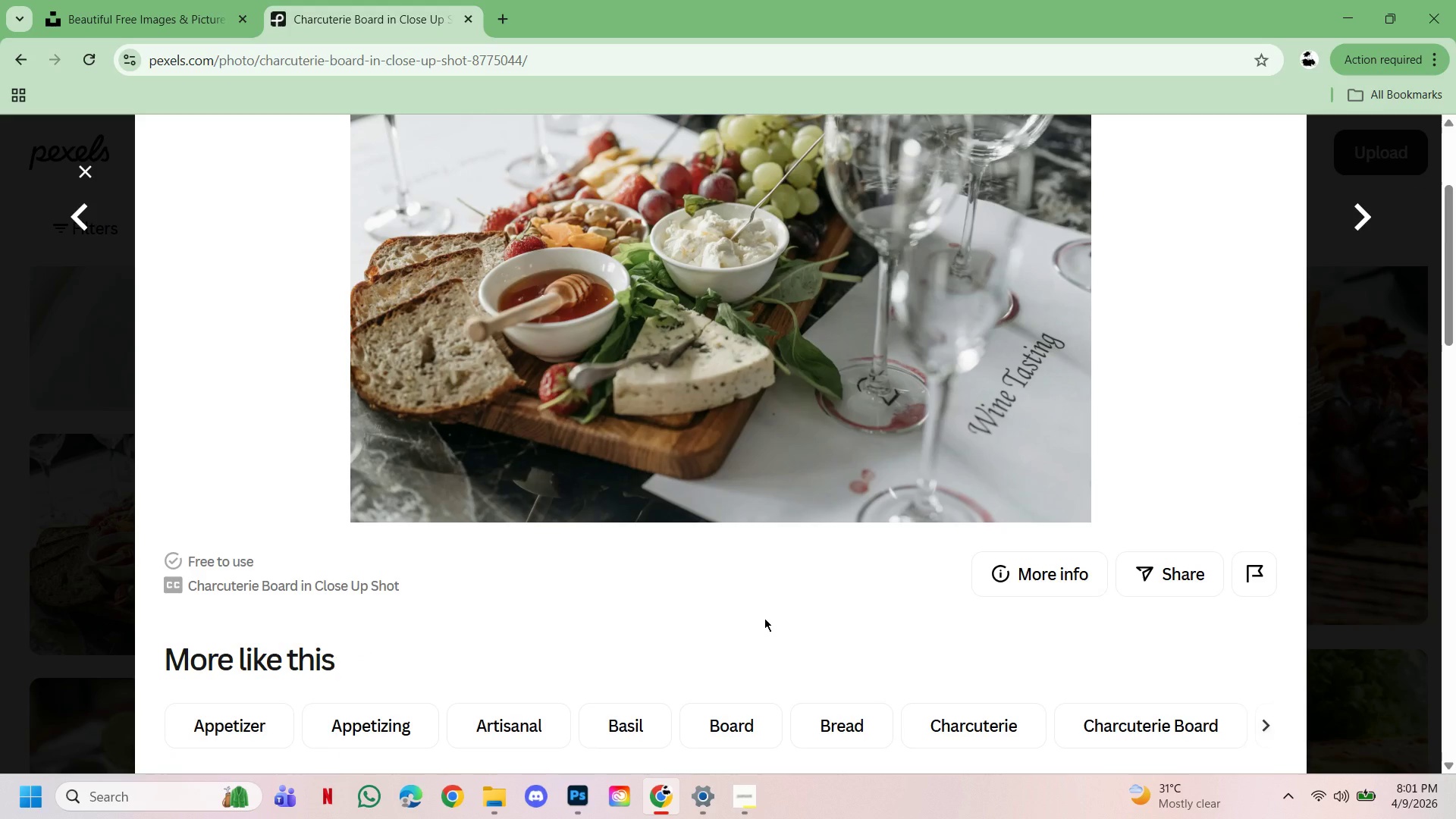 
scroll: coordinate [764, 618], scroll_direction: up, amount: 2.0
 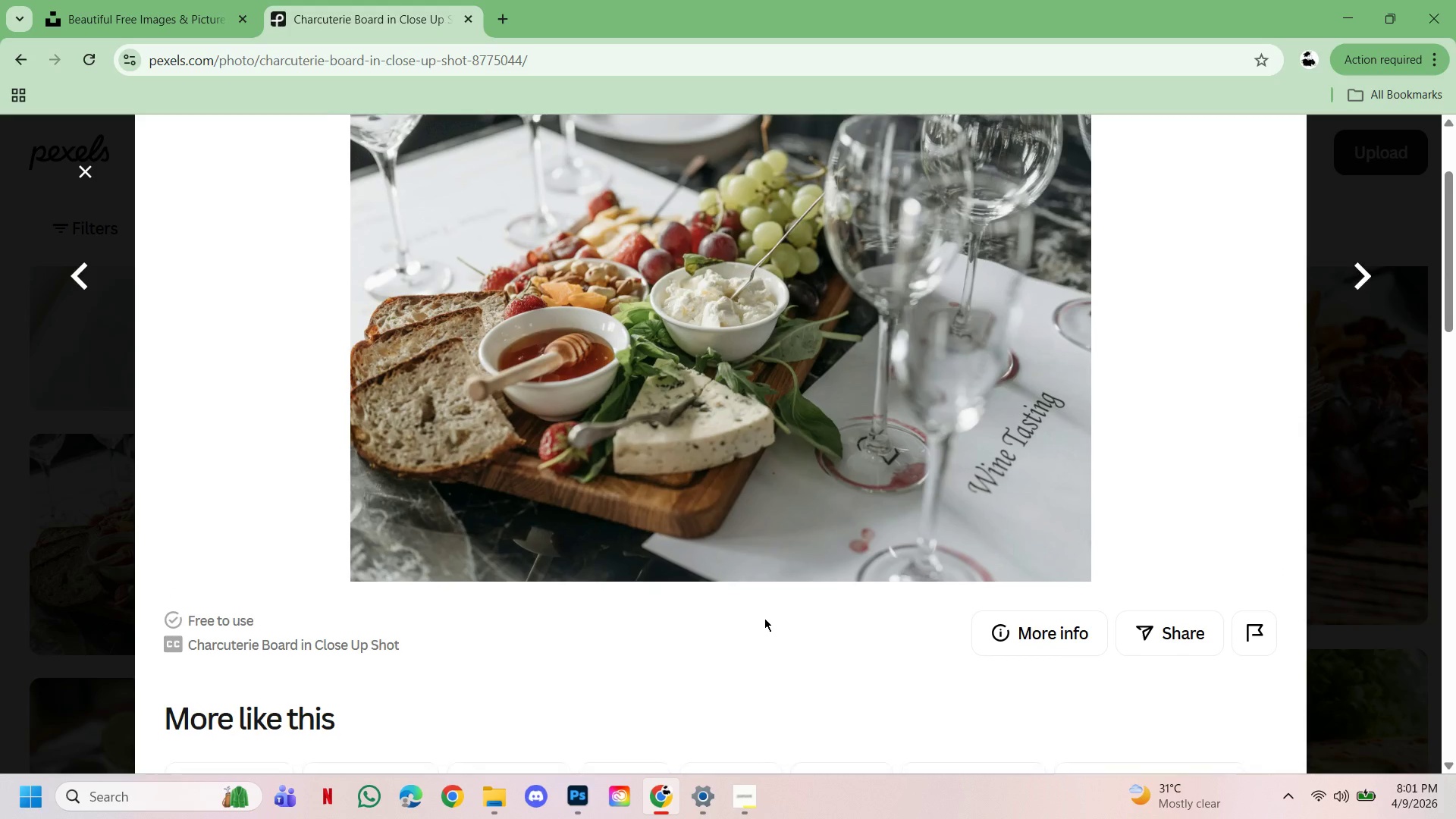 
scroll: coordinate [764, 618], scroll_direction: down, amount: 15.0
 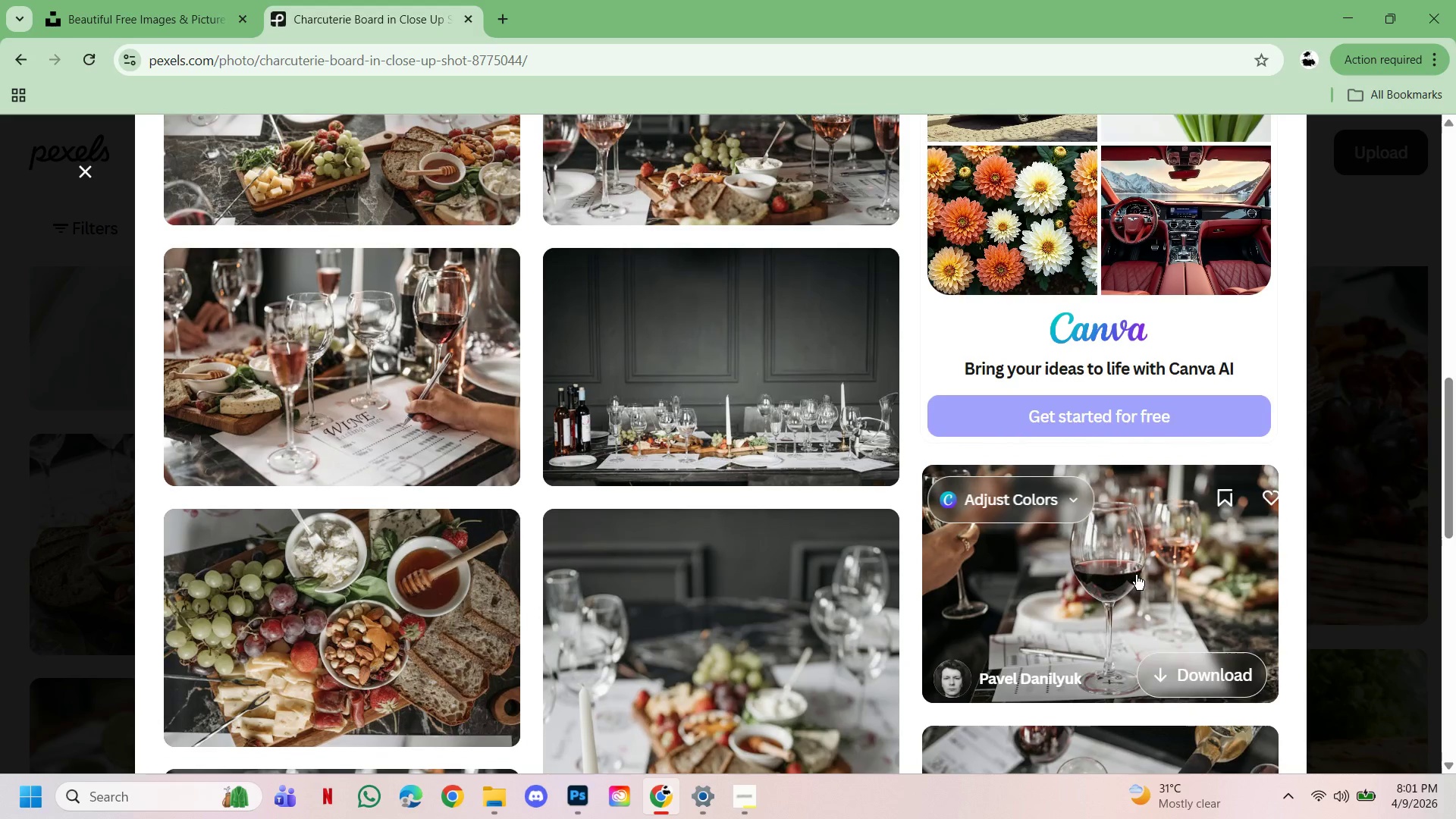 
left_click([1422, 522])
 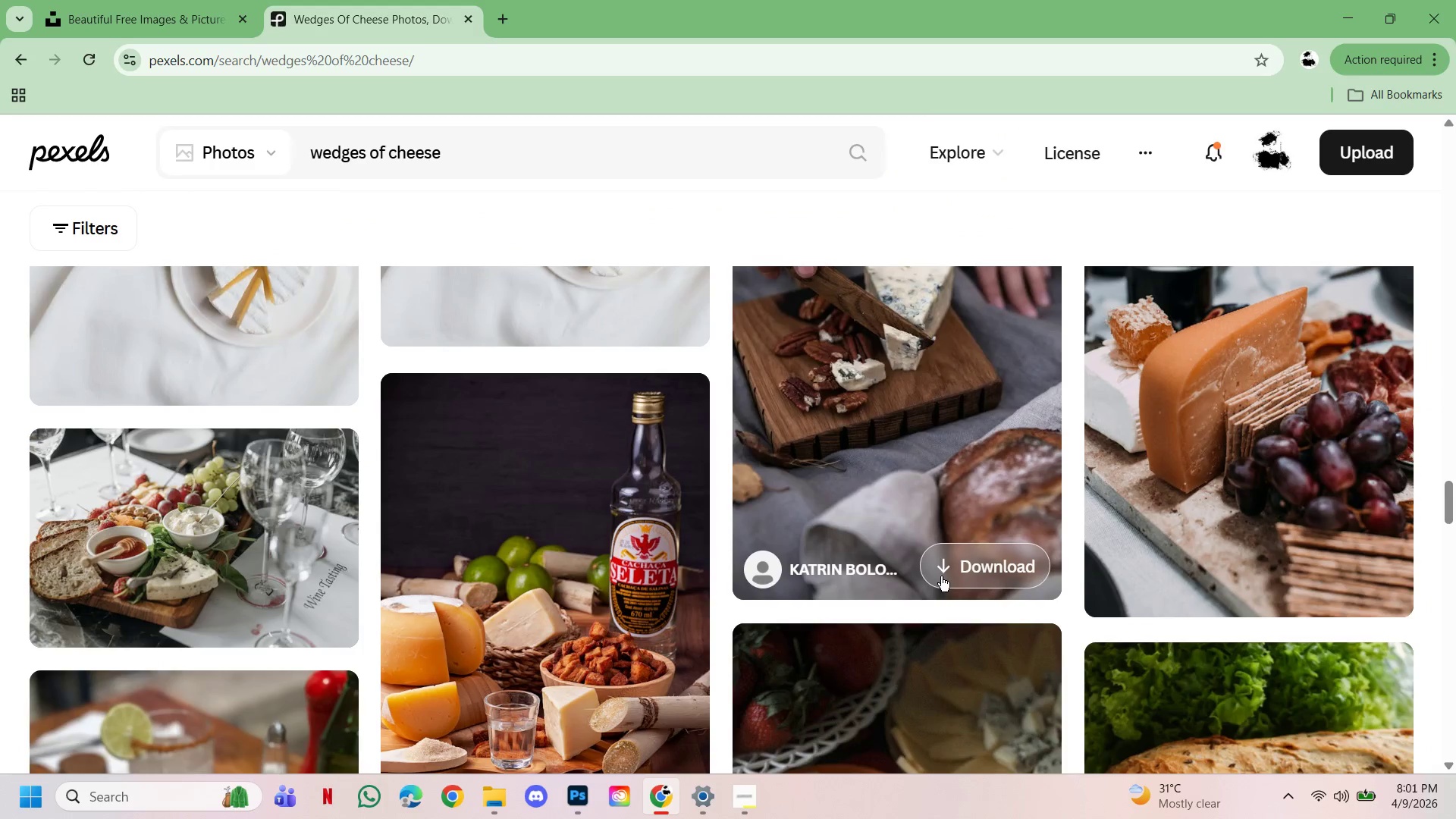 
scroll: coordinate [941, 578], scroll_direction: up, amount: 20.0
 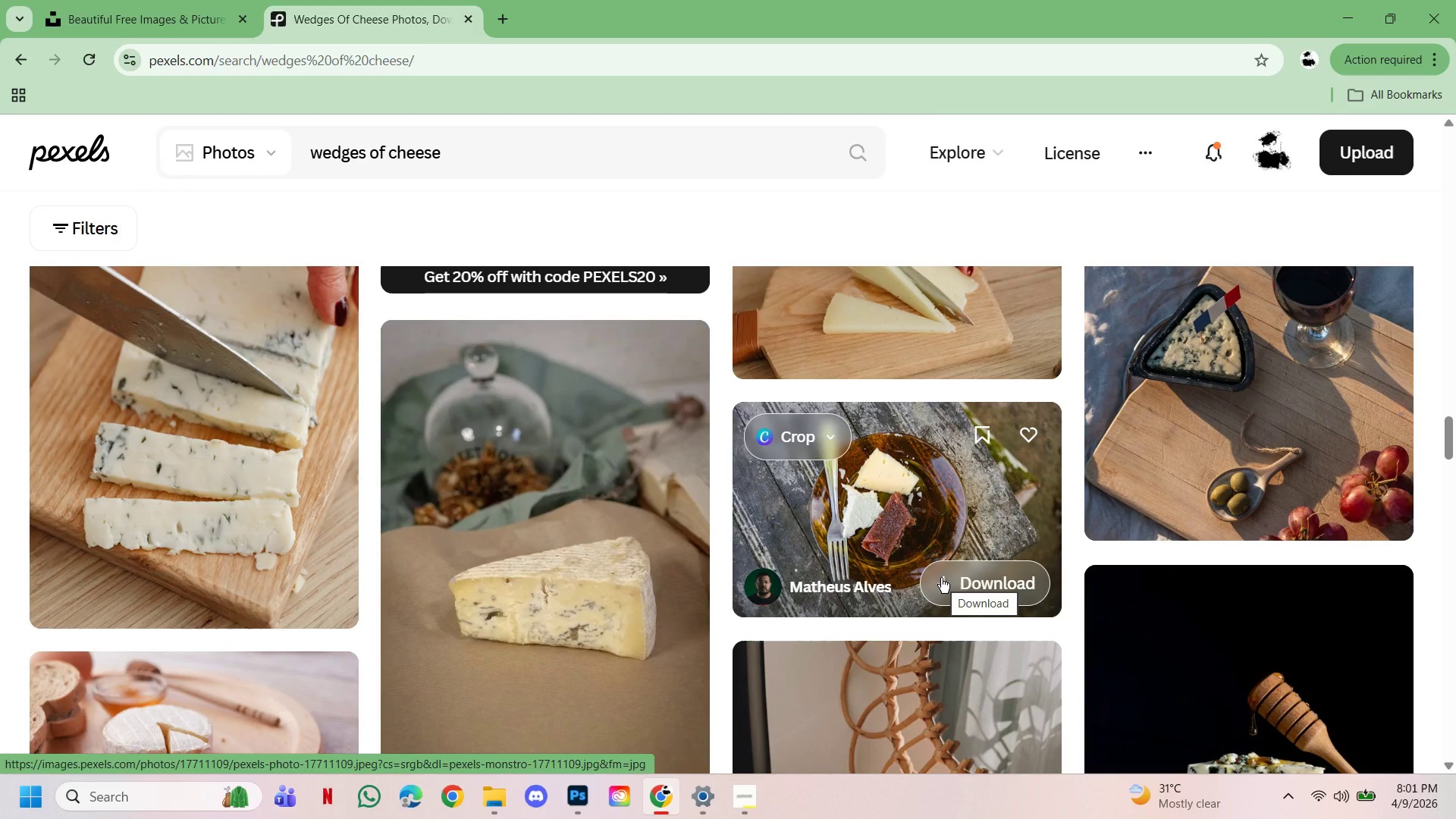 
scroll: coordinate [941, 578], scroll_direction: down, amount: 4.0
 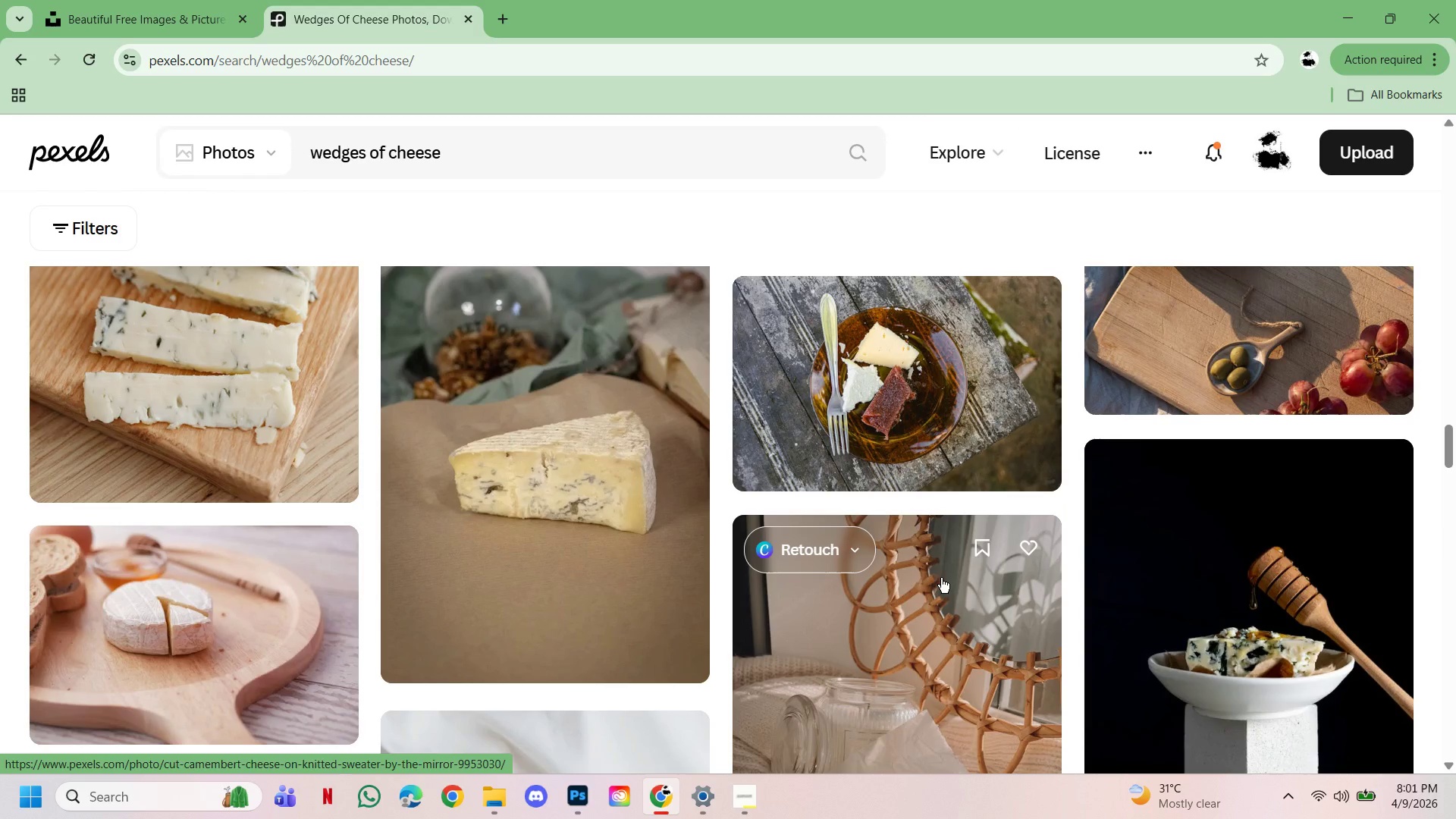 
scroll: coordinate [941, 578], scroll_direction: up, amount: 5.0
 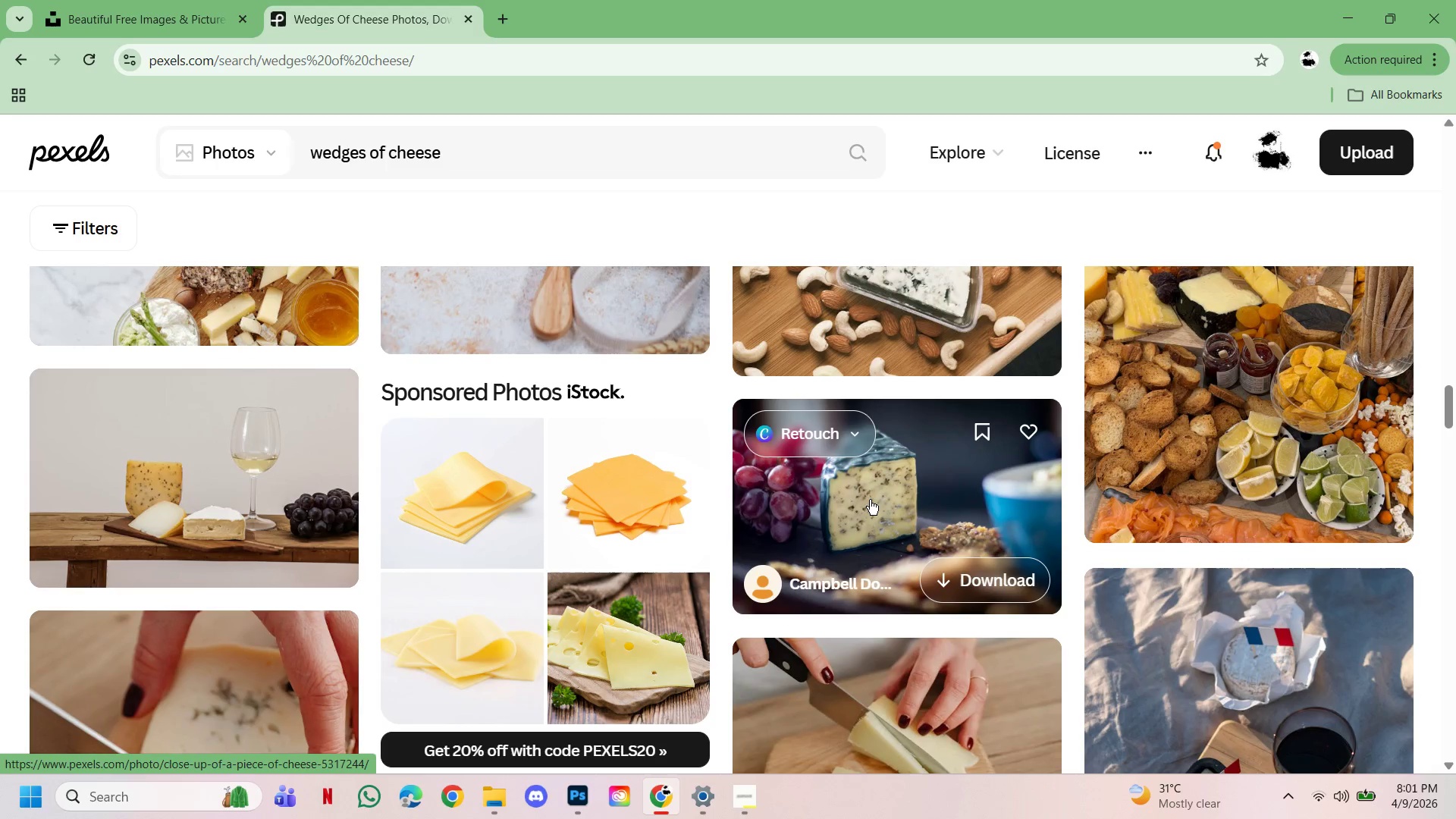 
left_click([870, 499])
 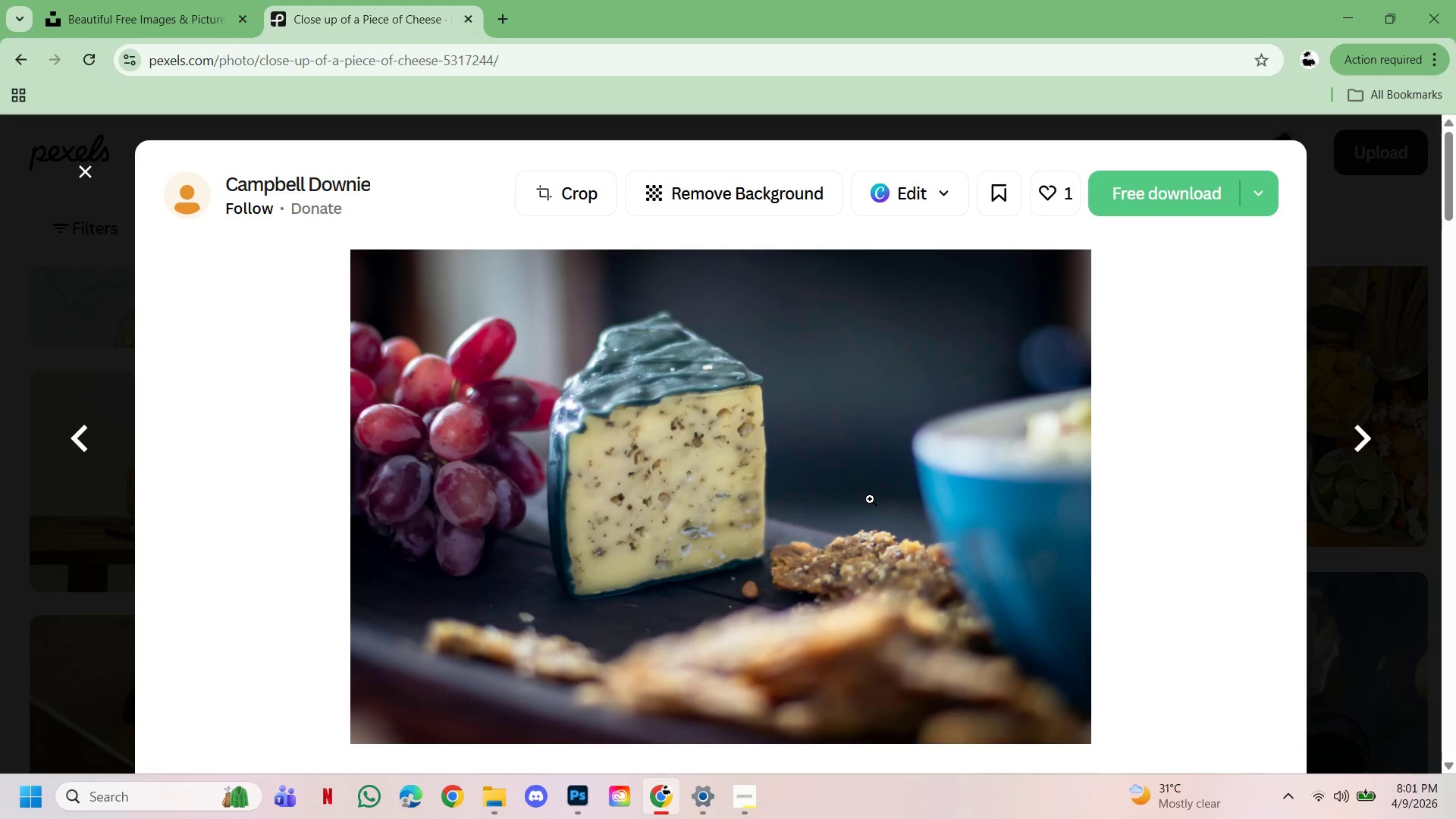 
scroll: coordinate [904, 649], scroll_direction: down, amount: 35.0
 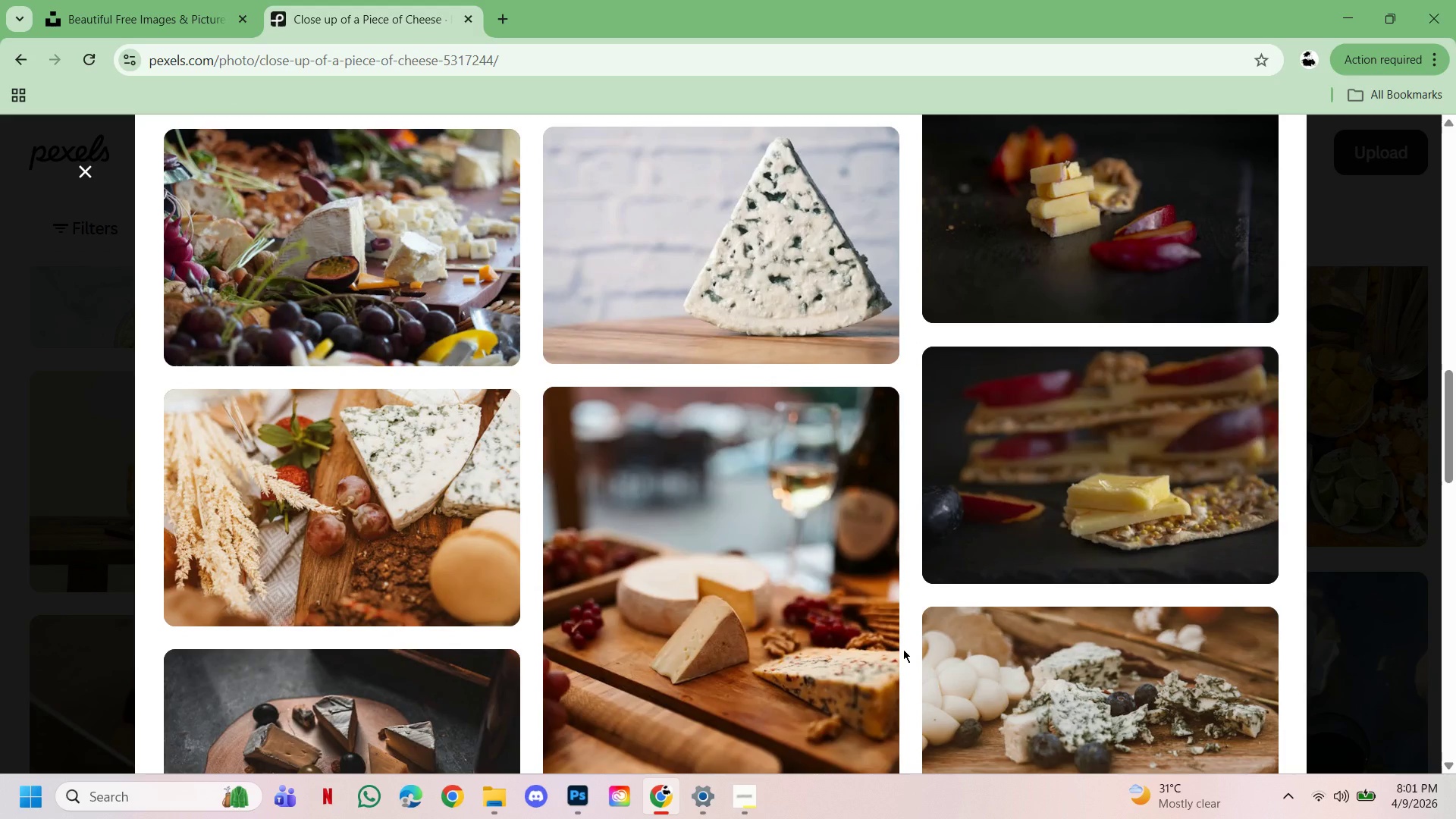 
scroll: coordinate [903, 650], scroll_direction: down, amount: 18.0
 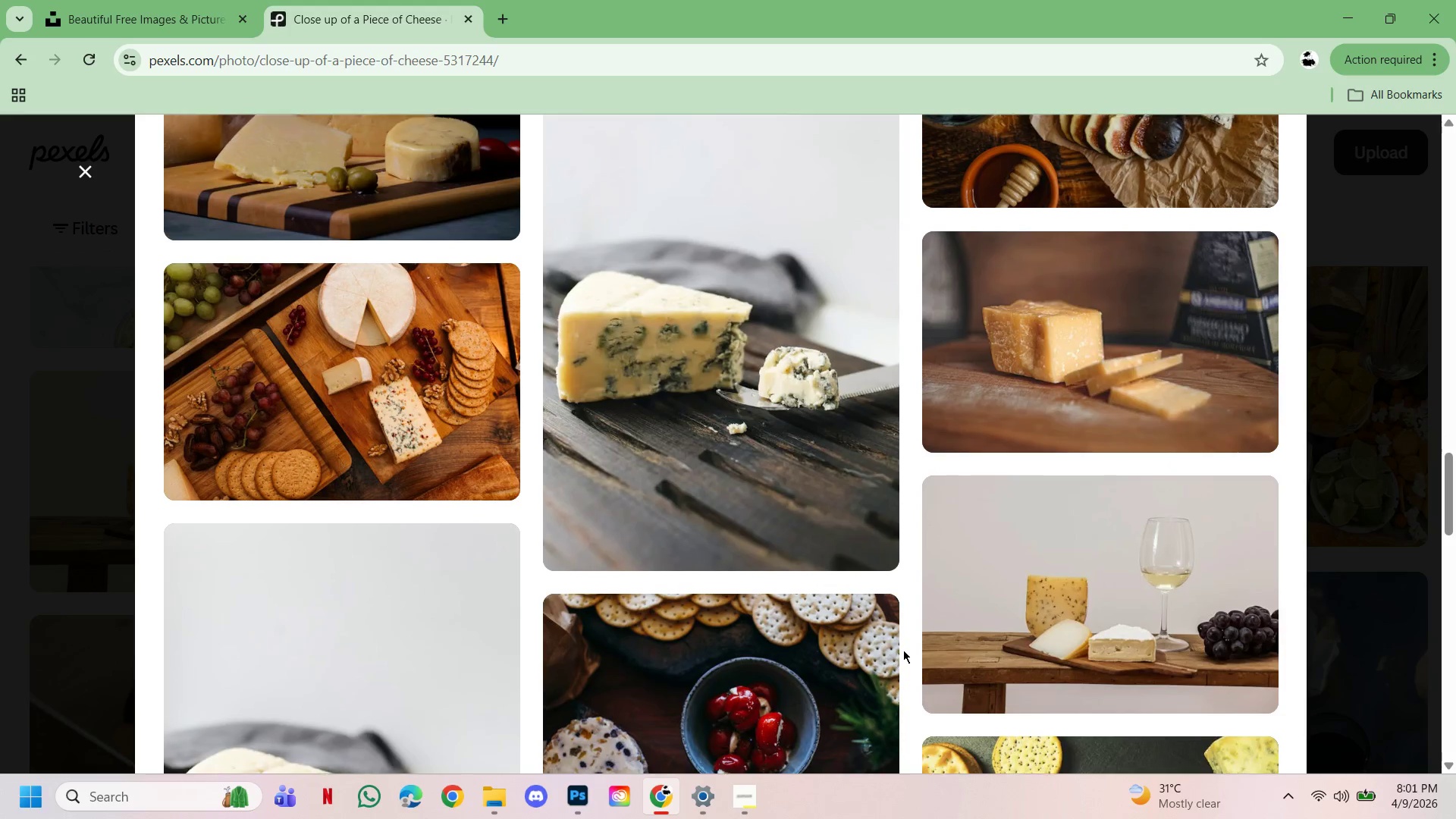 
scroll: coordinate [903, 650], scroll_direction: up, amount: 1.0
 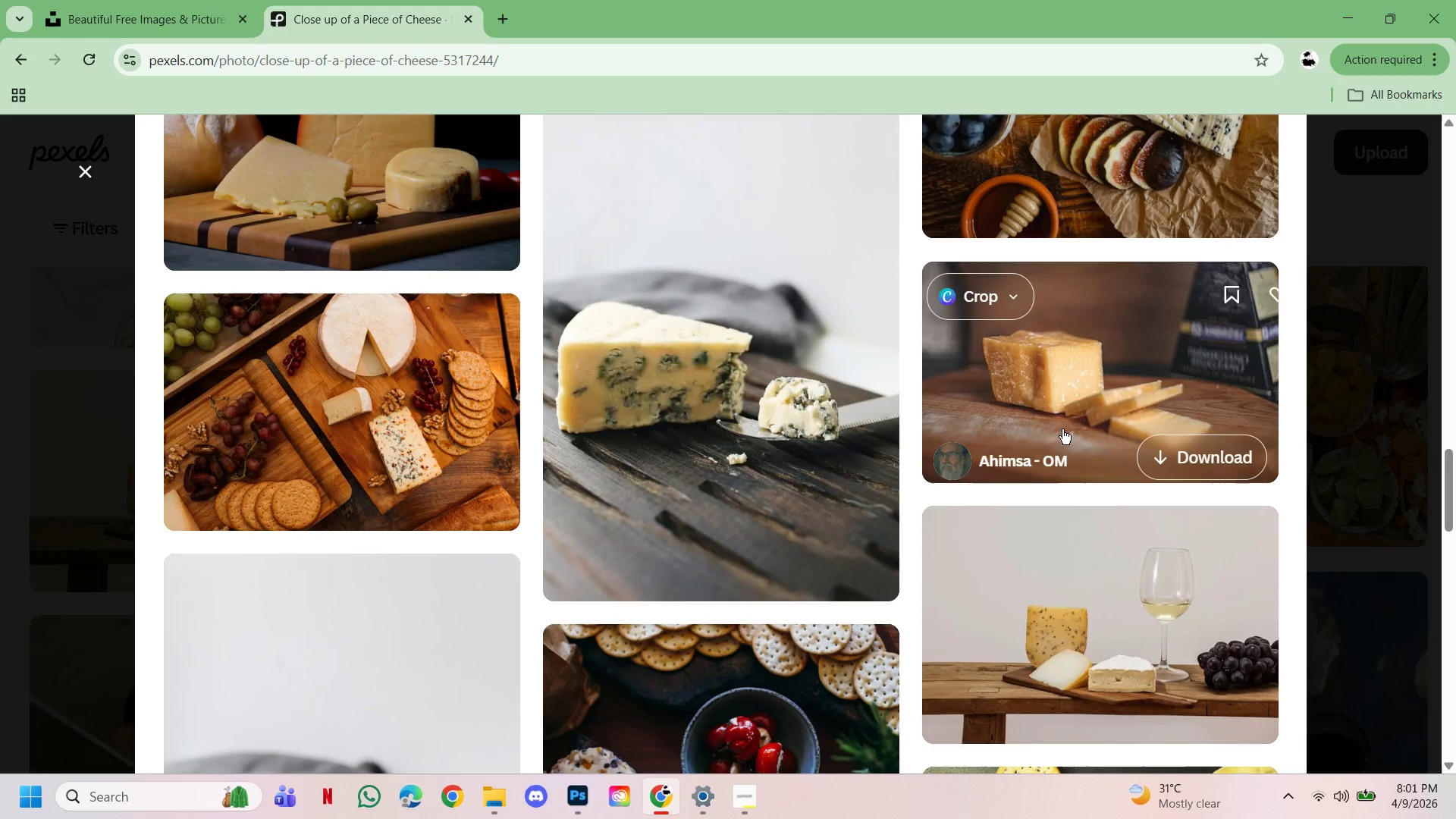 
left_click([1103, 352])
 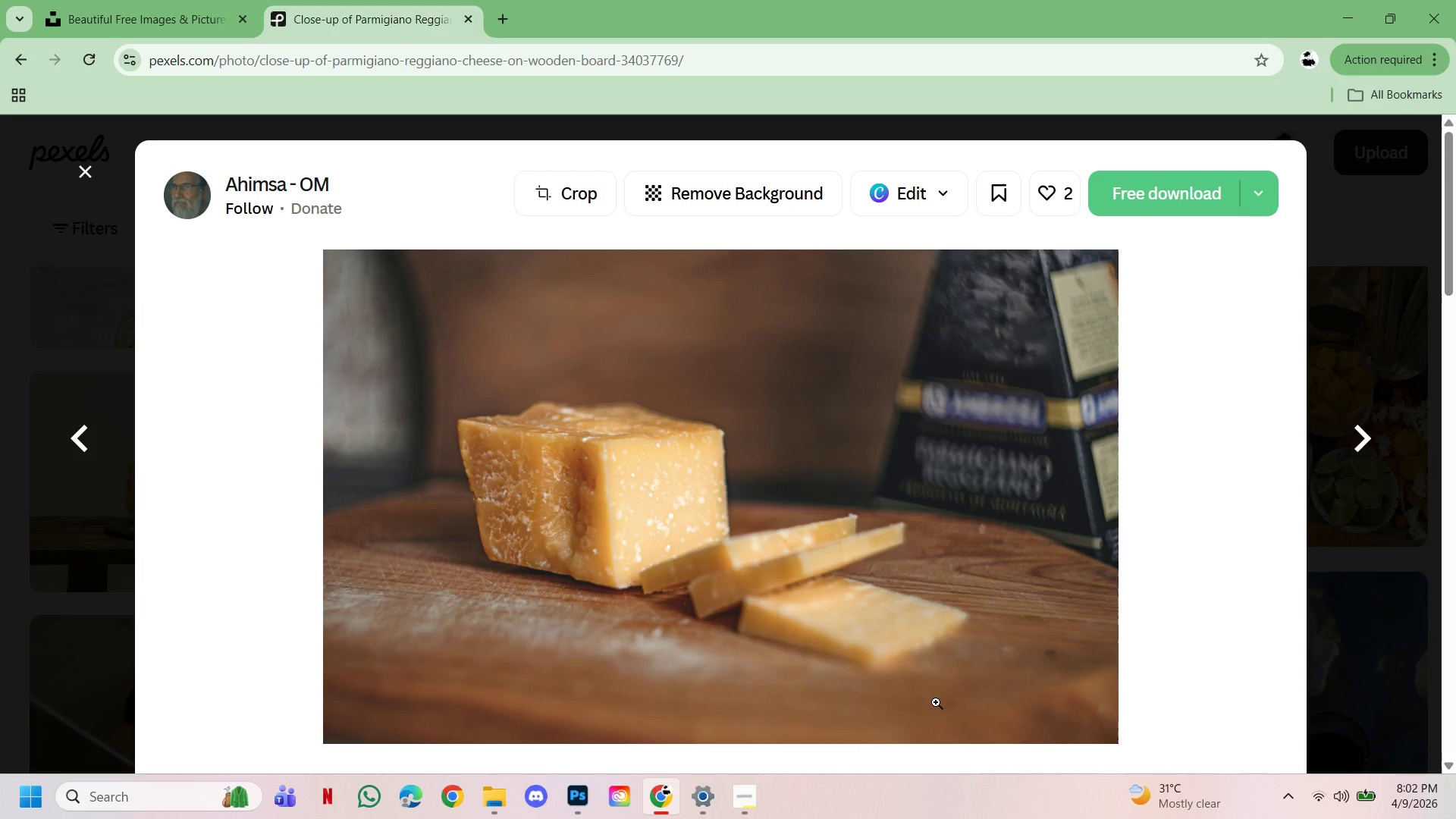 
scroll: coordinate [733, 634], scroll_direction: down, amount: 34.0
 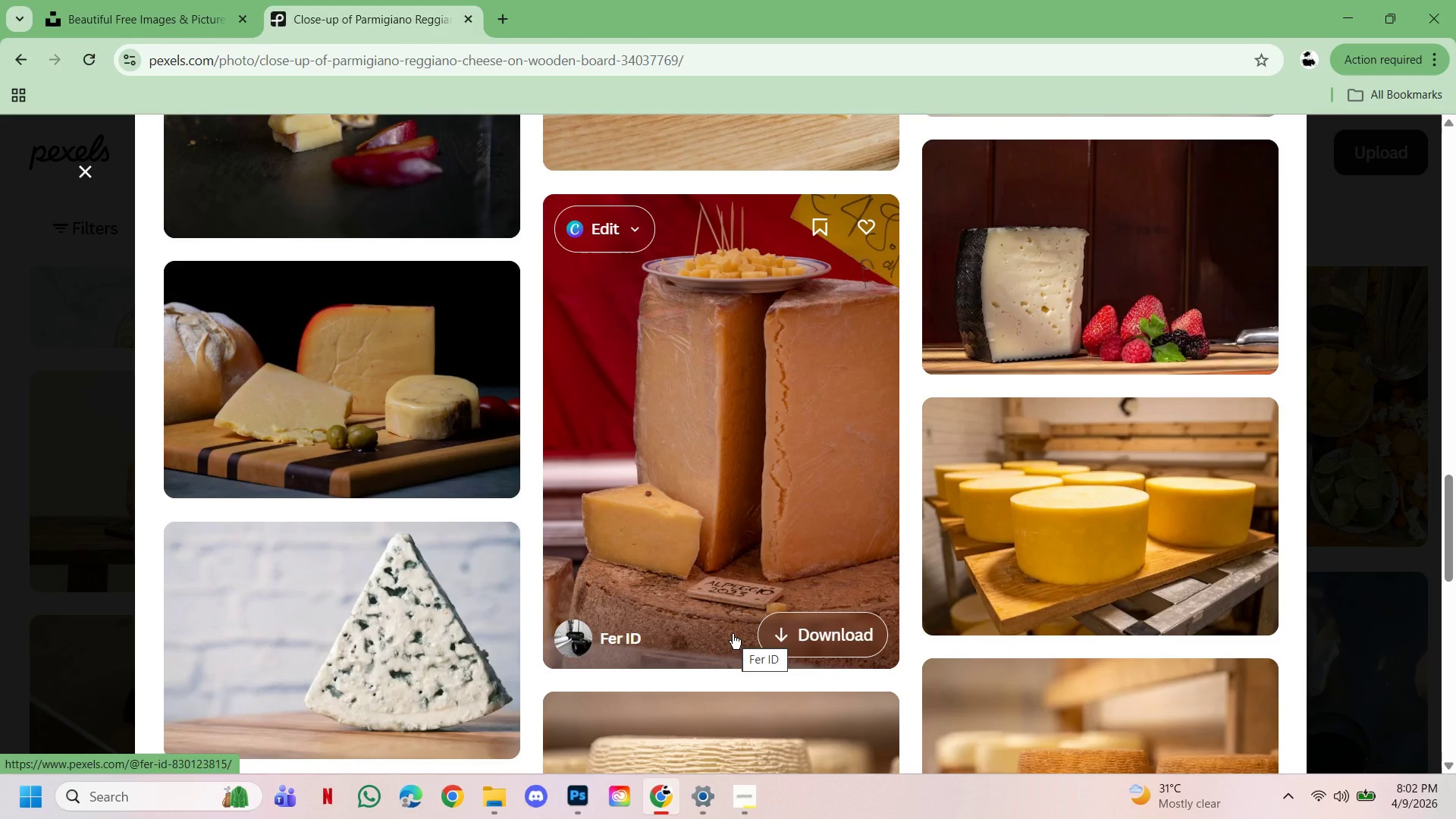 
mouse_move([938, 733])
 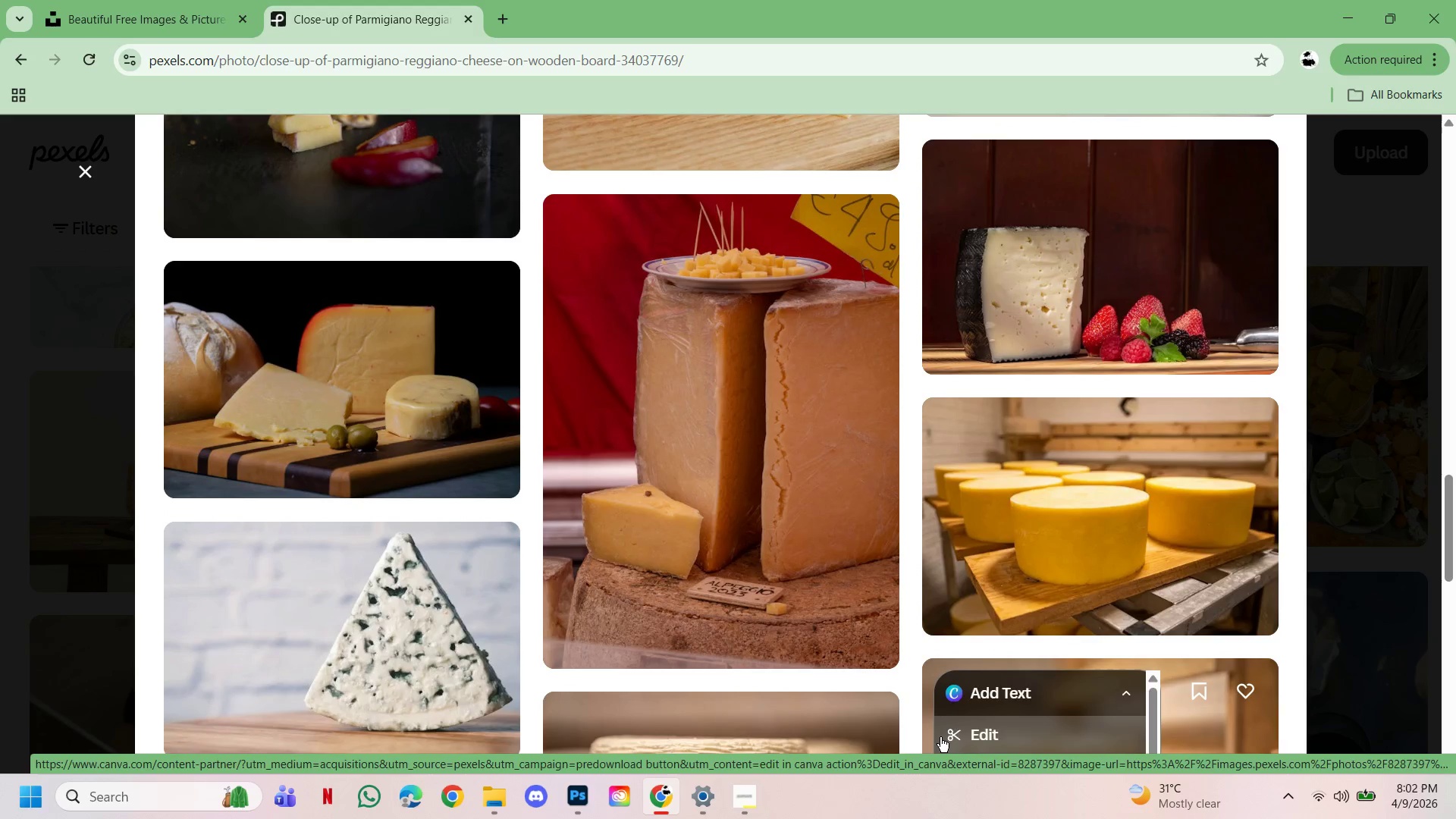 
scroll: coordinate [862, 661], scroll_direction: down, amount: 3.0
 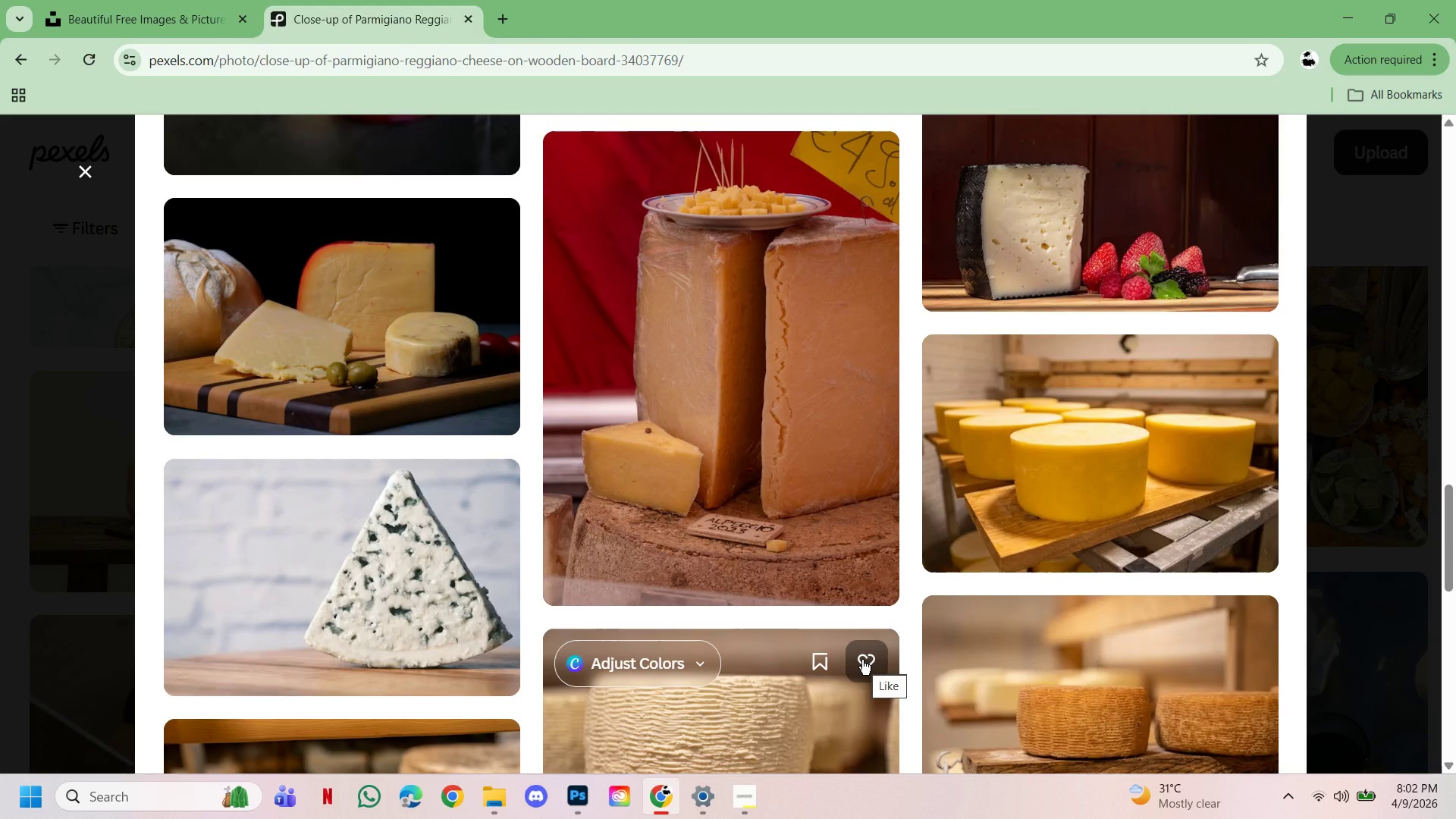 
scroll: coordinate [862, 660], scroll_direction: up, amount: 2.0
 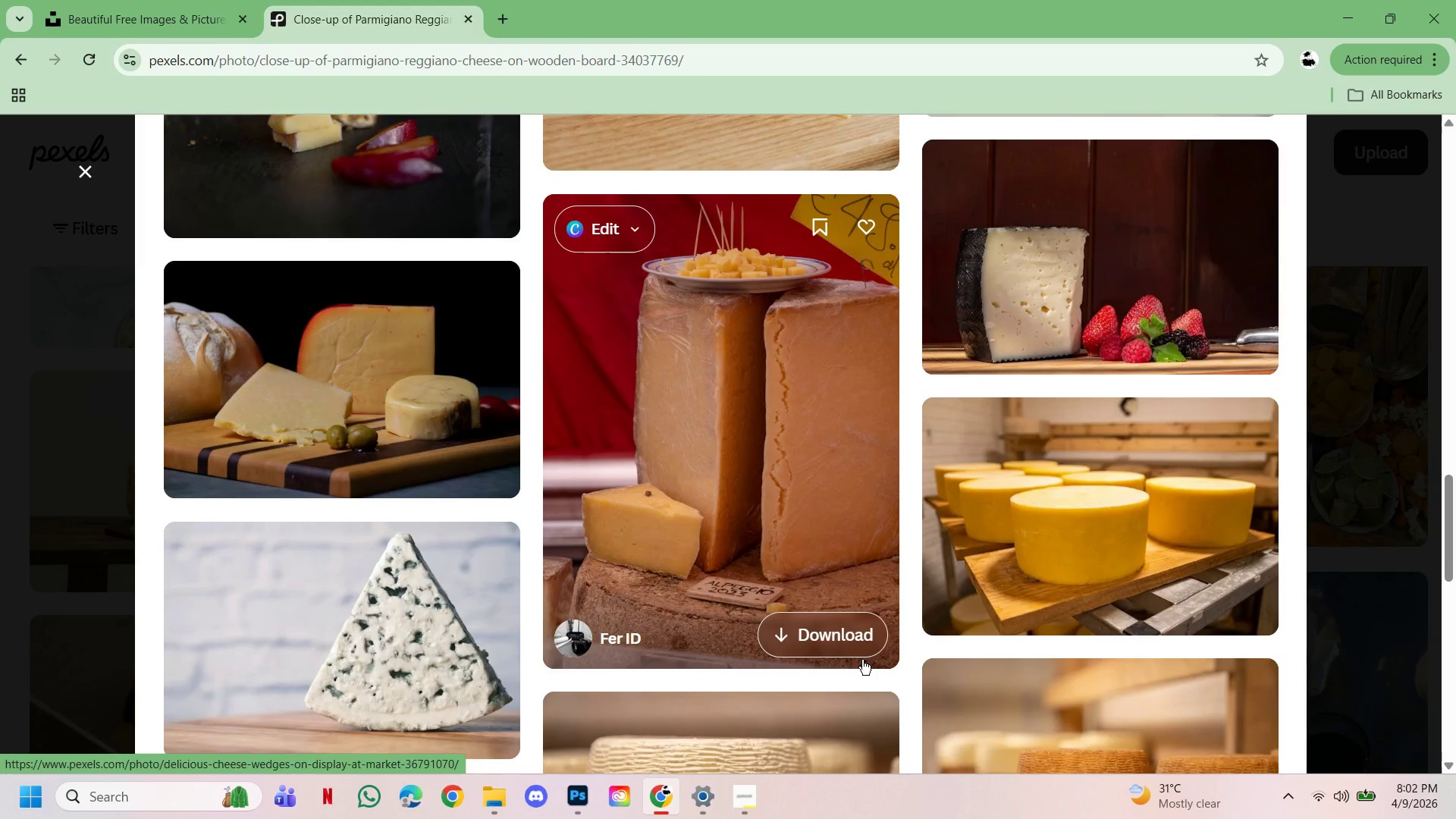 
scroll: coordinate [862, 660], scroll_direction: down, amount: 26.0
 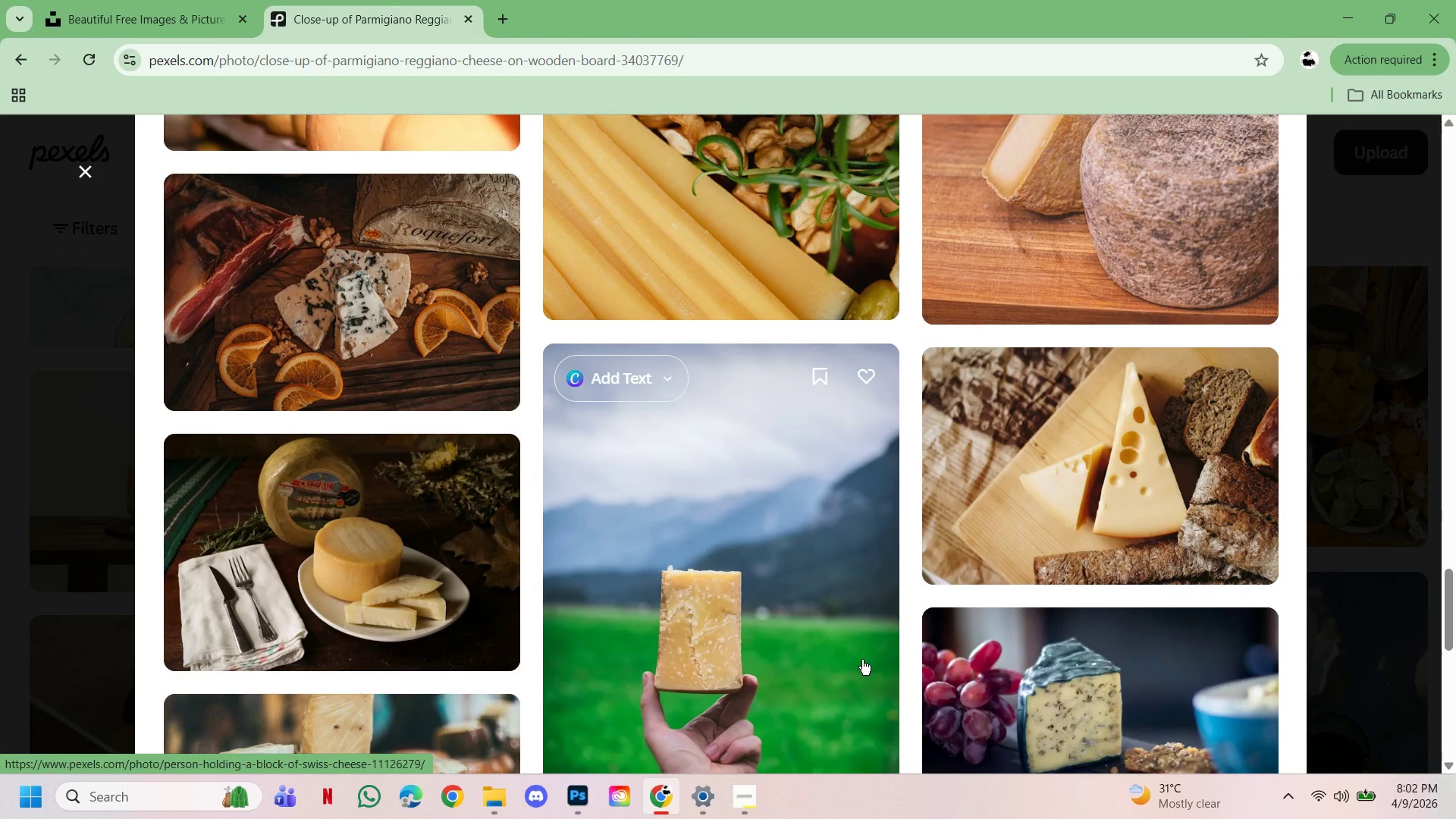 
scroll: coordinate [862, 660], scroll_direction: down, amount: 9.0
 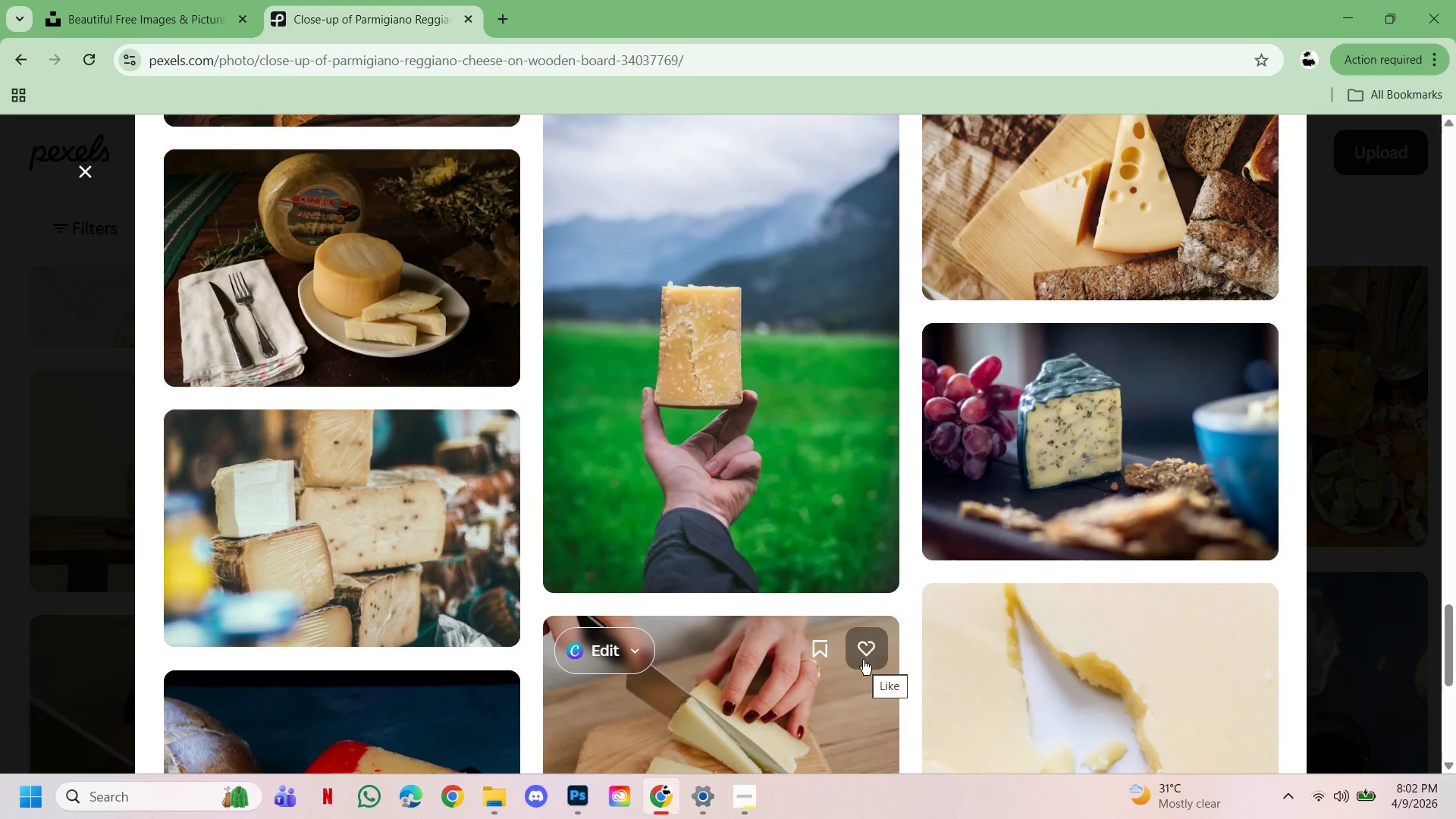 
scroll: coordinate [864, 660], scroll_direction: up, amount: 4.0
 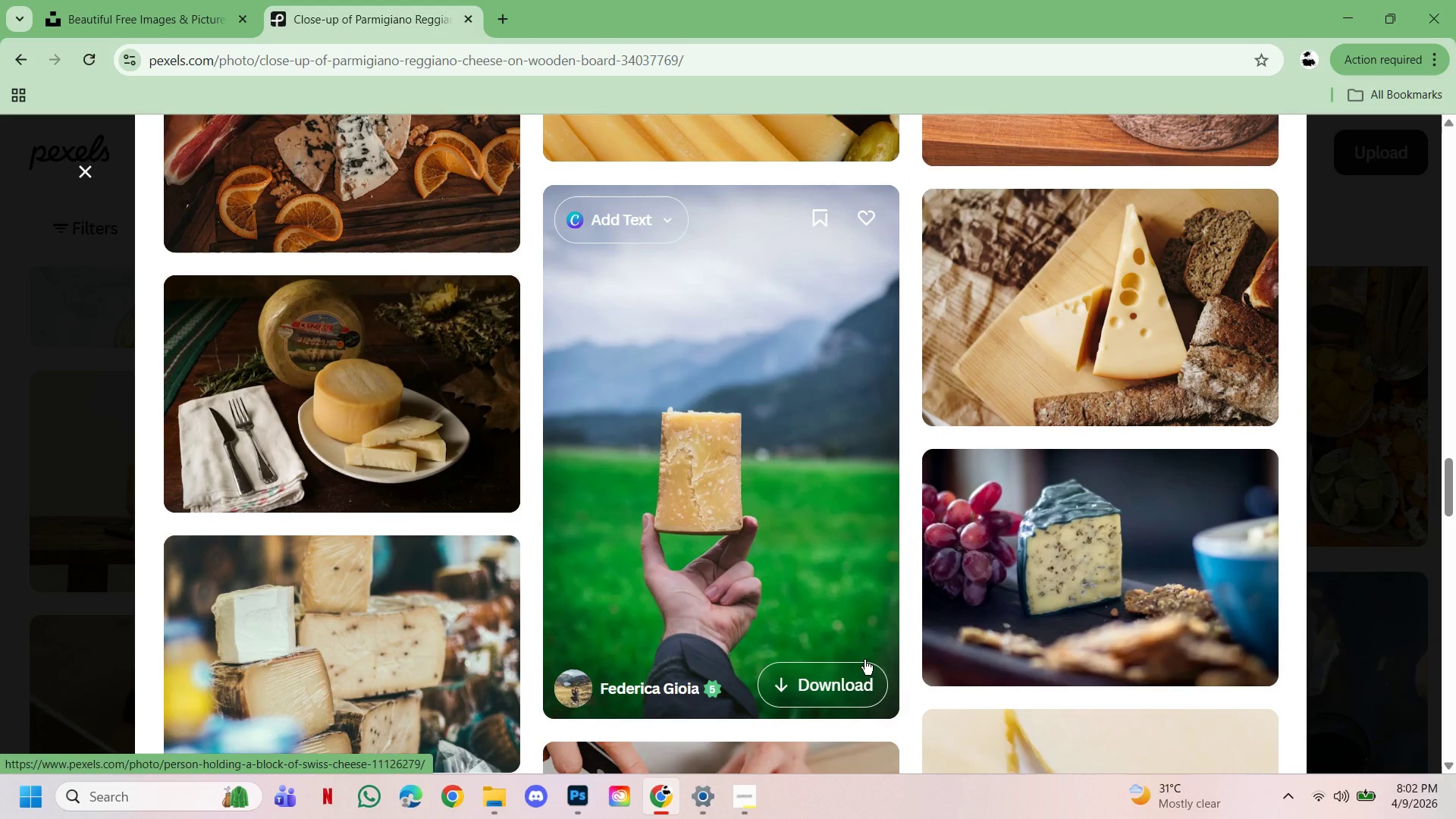 
scroll: coordinate [864, 660], scroll_direction: down, amount: 9.0
 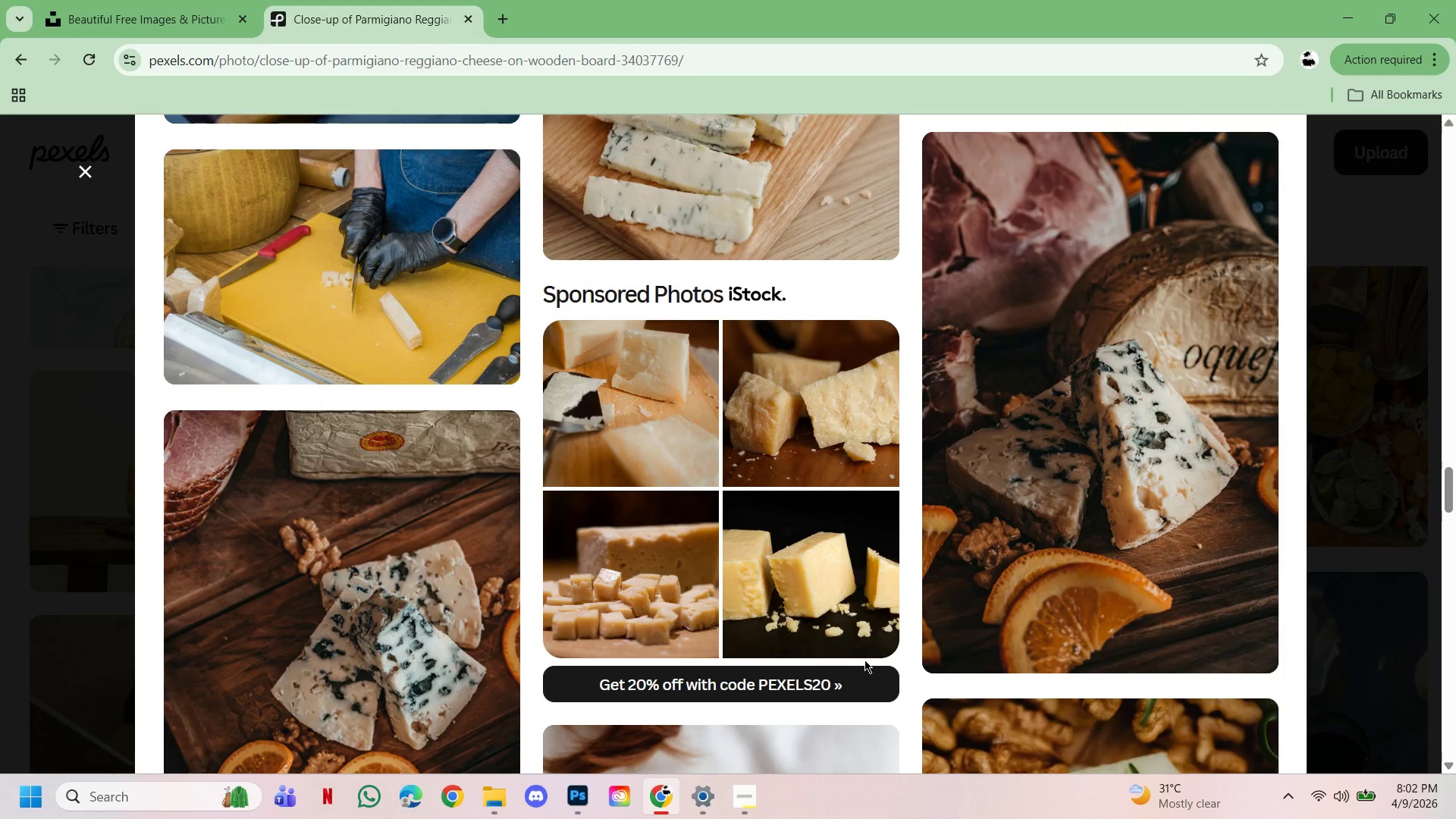 
wait(6.3)
 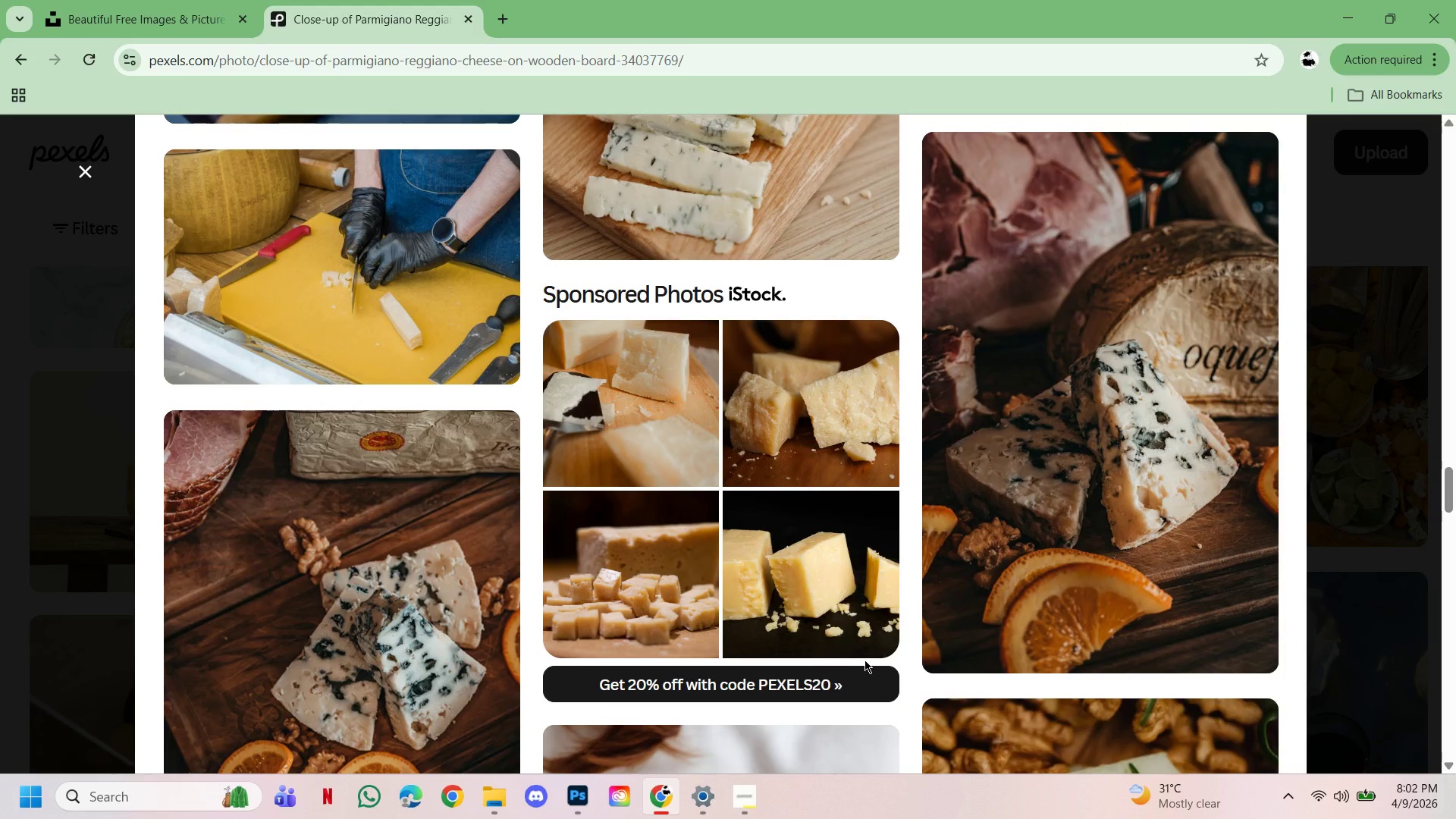 
scroll: coordinate [864, 660], scroll_direction: down, amount: 5.0
 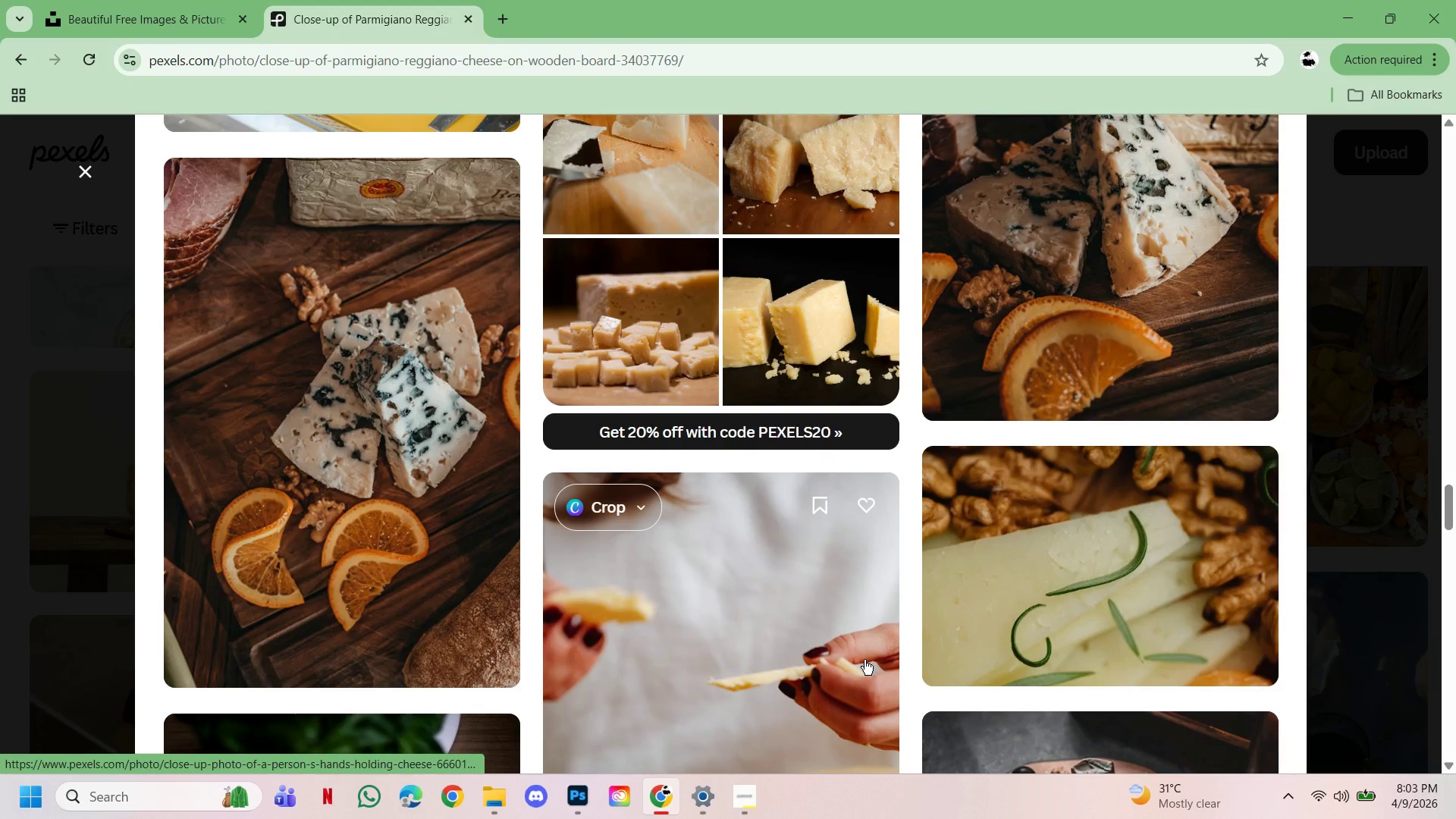 
scroll: coordinate [864, 660], scroll_direction: up, amount: 5.0
 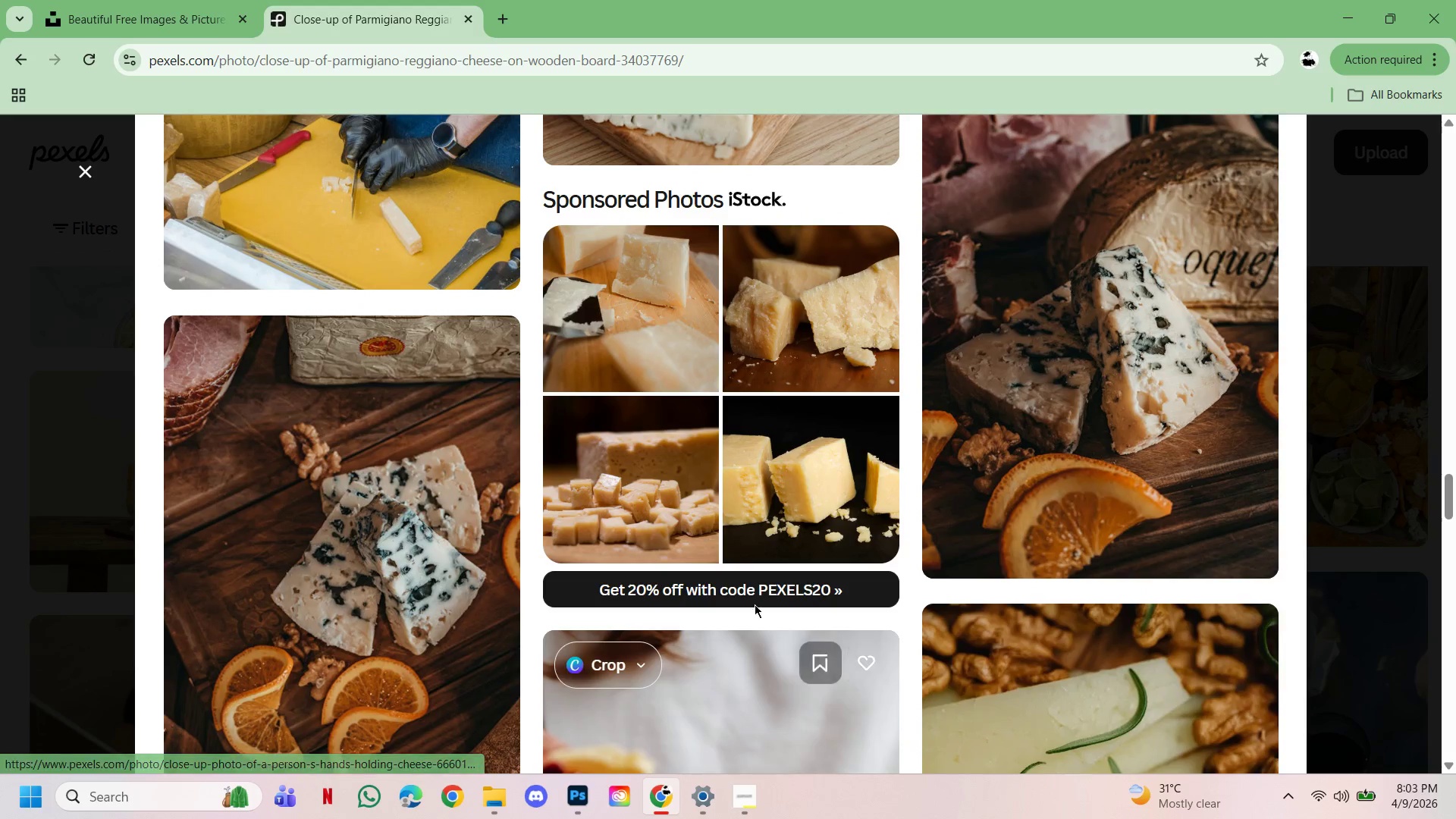 
scroll: coordinate [973, 589], scroll_direction: down, amount: 79.0
 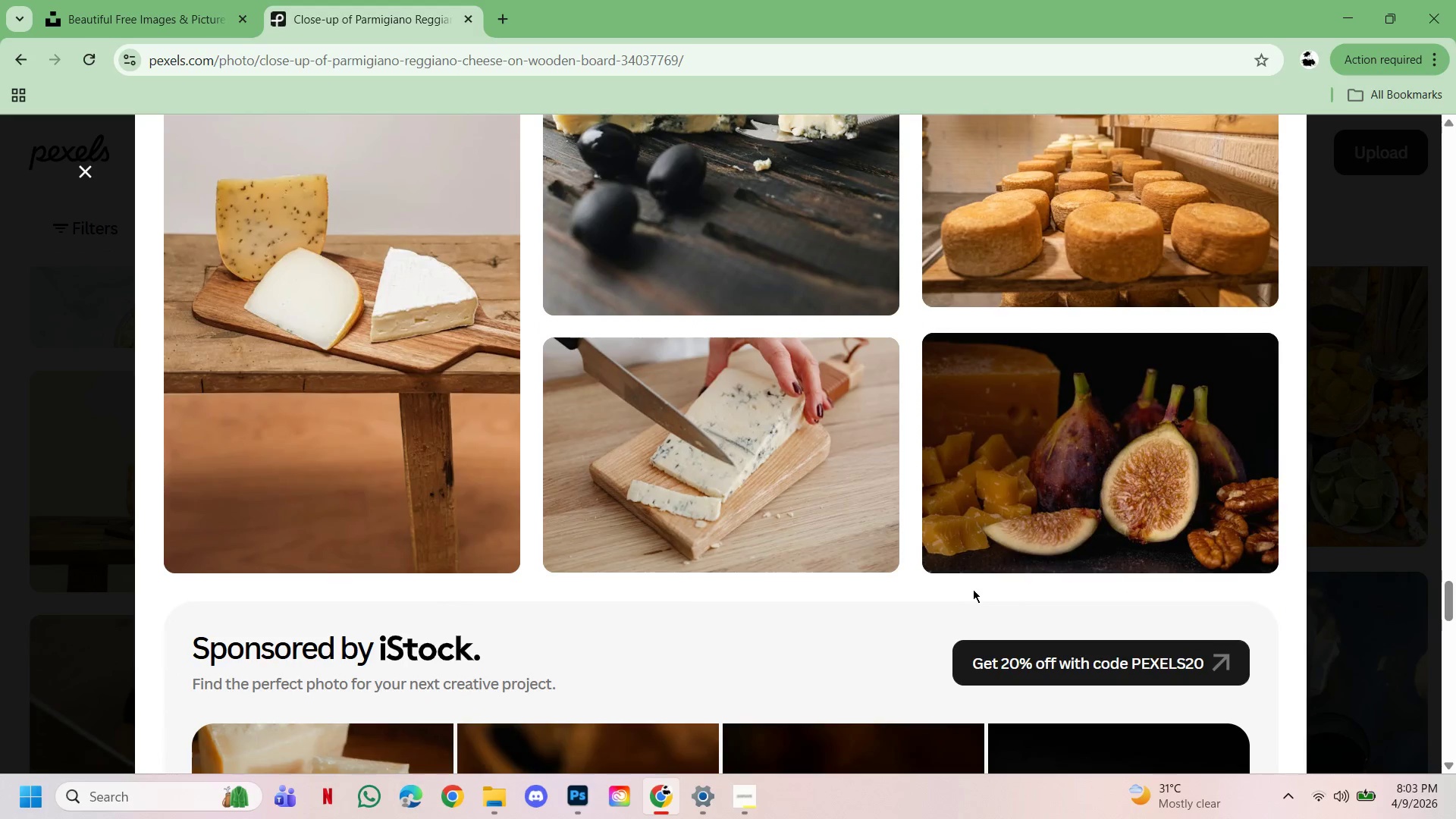 
scroll: coordinate [973, 589], scroll_direction: up, amount: 4.0
 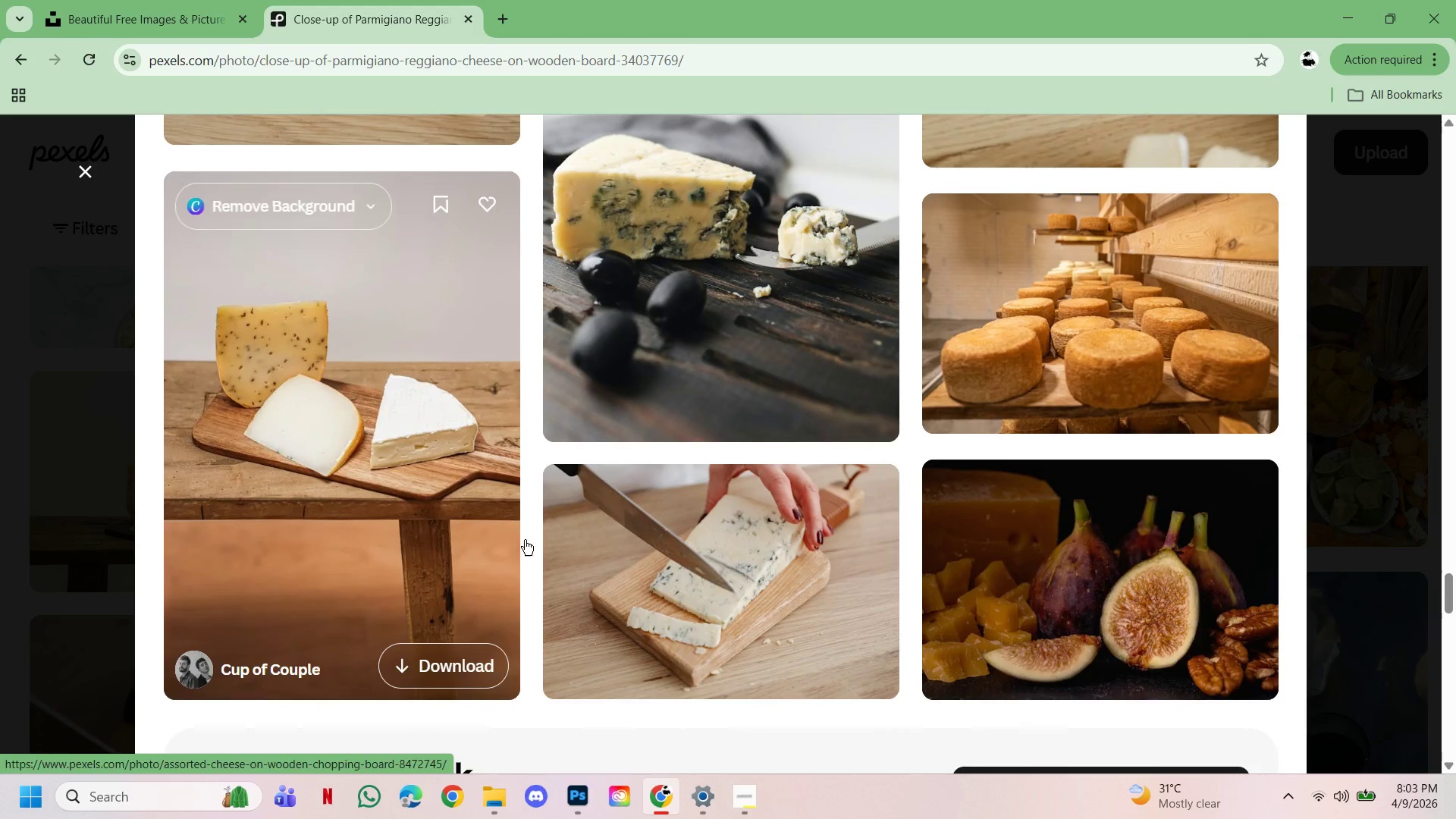 
scroll: coordinate [757, 540], scroll_direction: down, amount: 13.0
 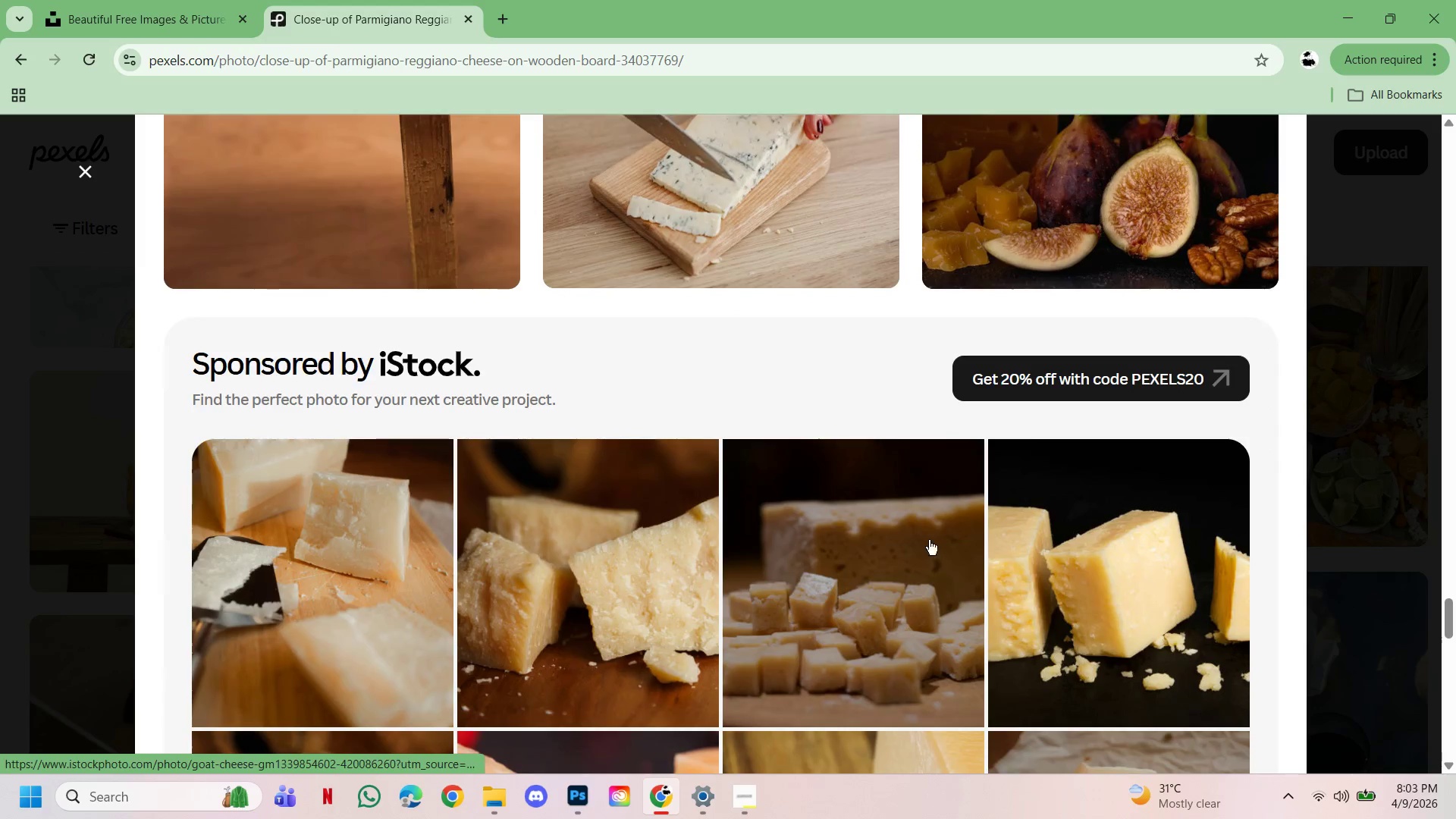 
scroll: coordinate [905, 505], scroll_direction: up, amount: 81.0
 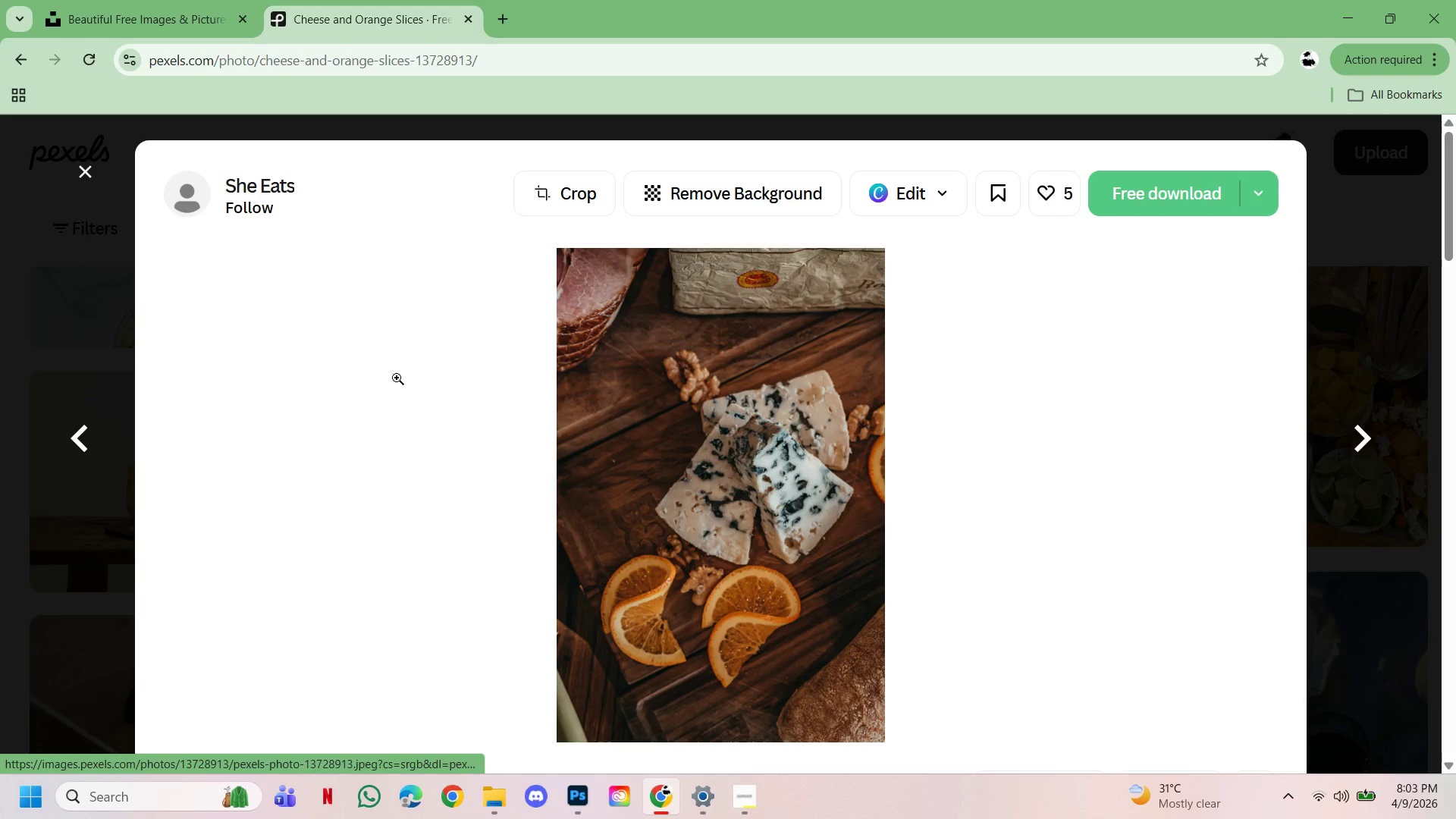 
scroll: coordinate [535, 478], scroll_direction: down, amount: 39.0
 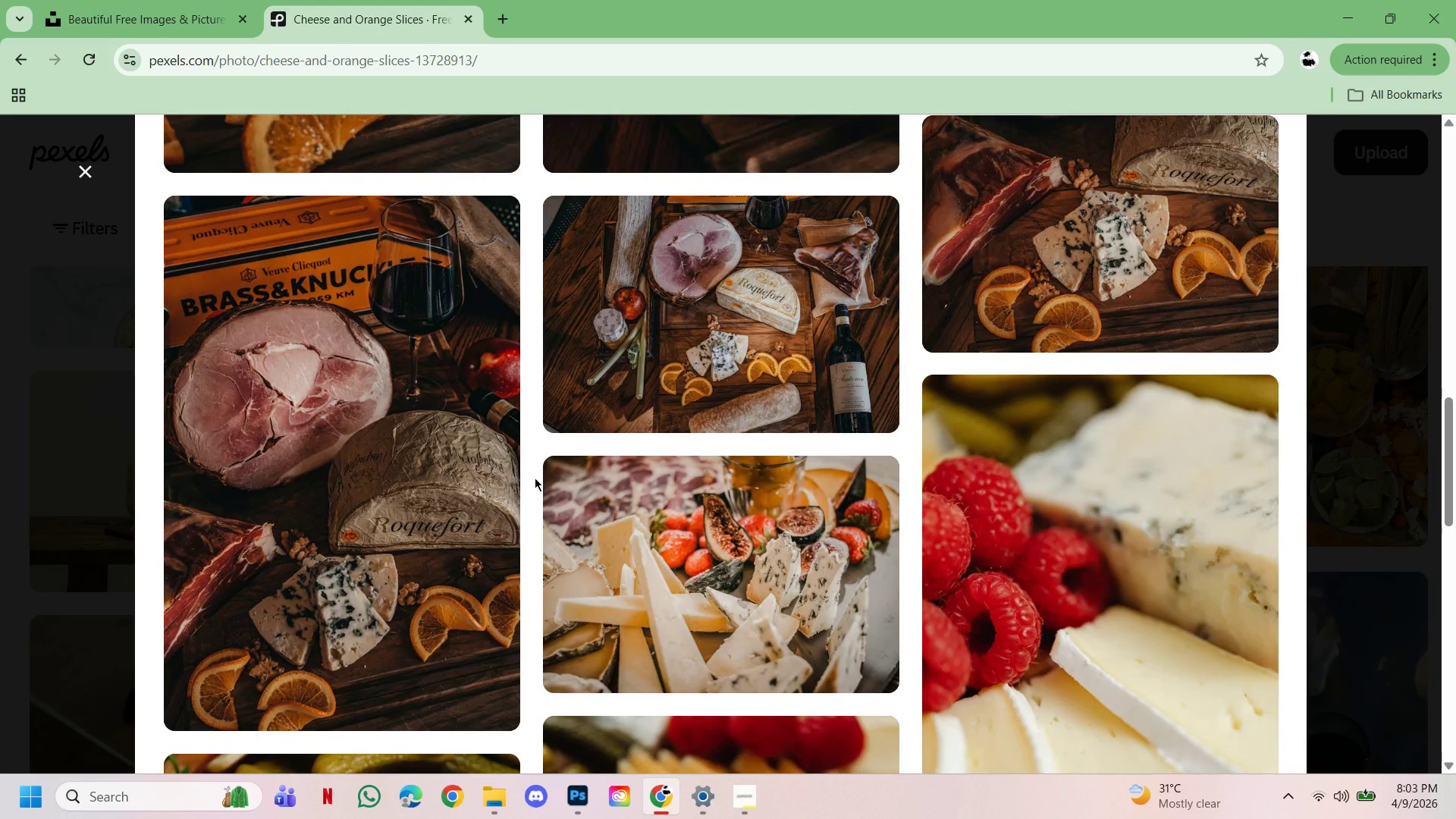 
scroll: coordinate [534, 479], scroll_direction: up, amount: 41.0
 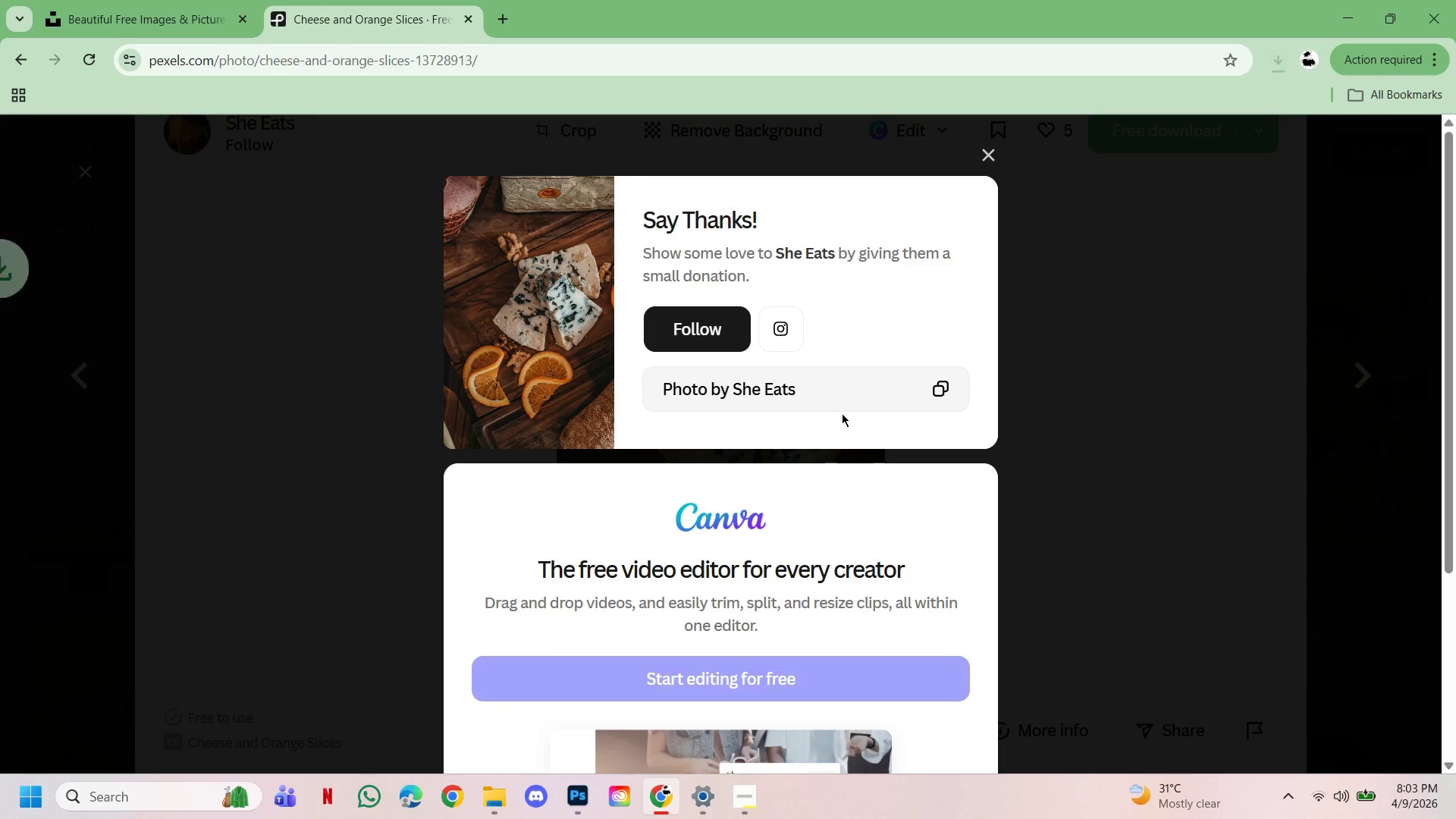 
left_click([985, 158])
 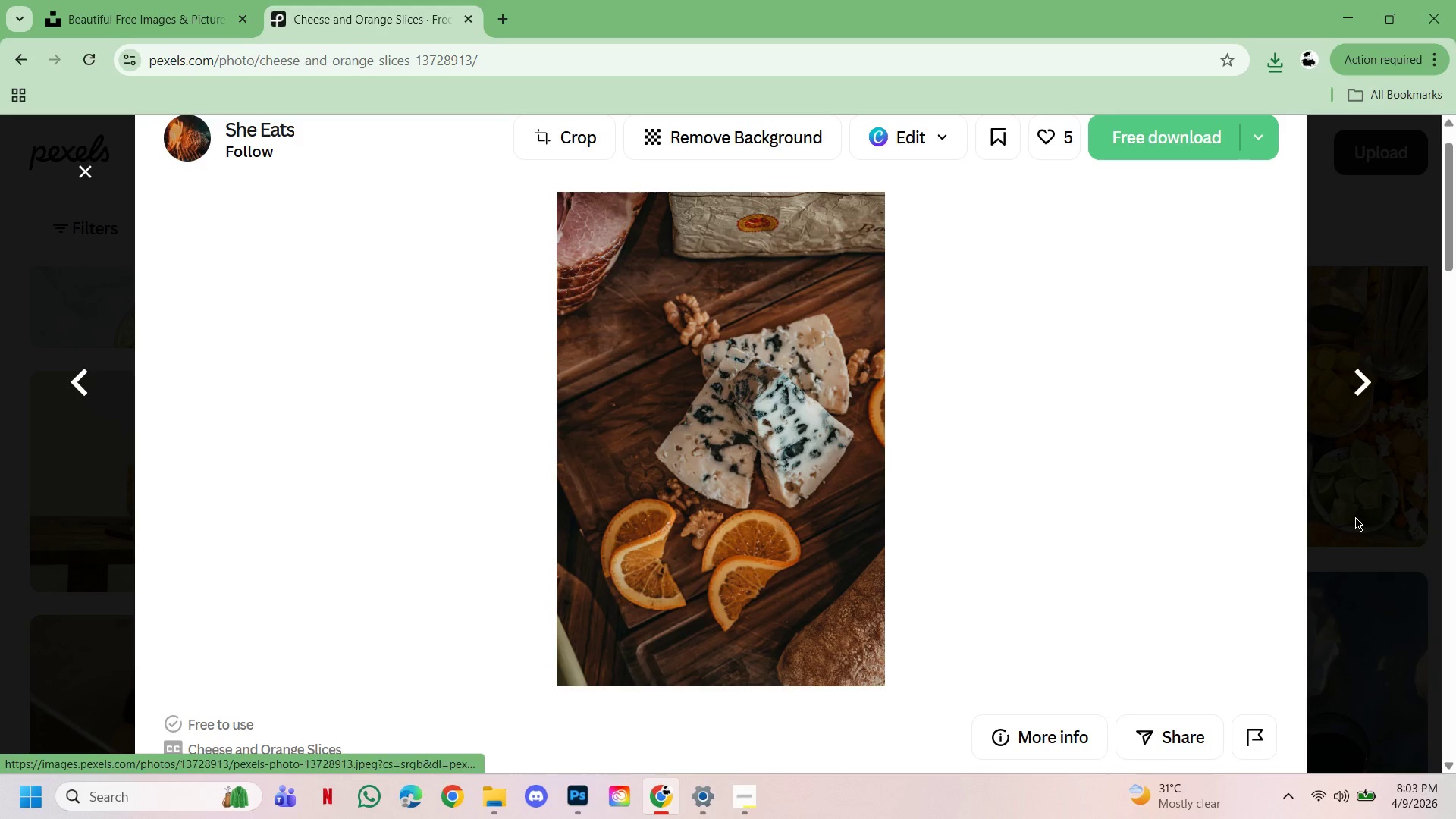 
left_click([1367, 521])
 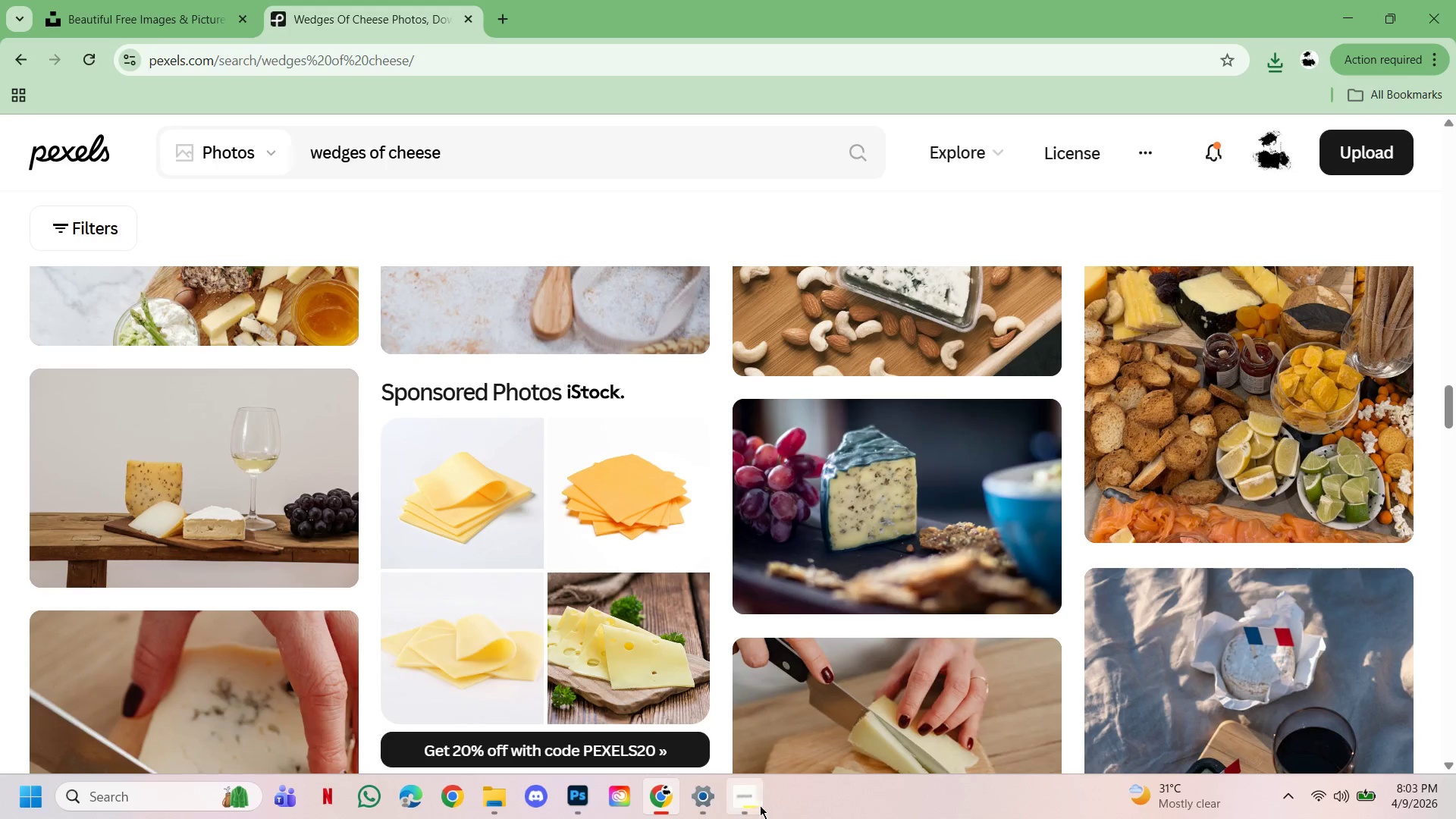 
scroll: coordinate [869, 679], scroll_direction: down, amount: 4.0
 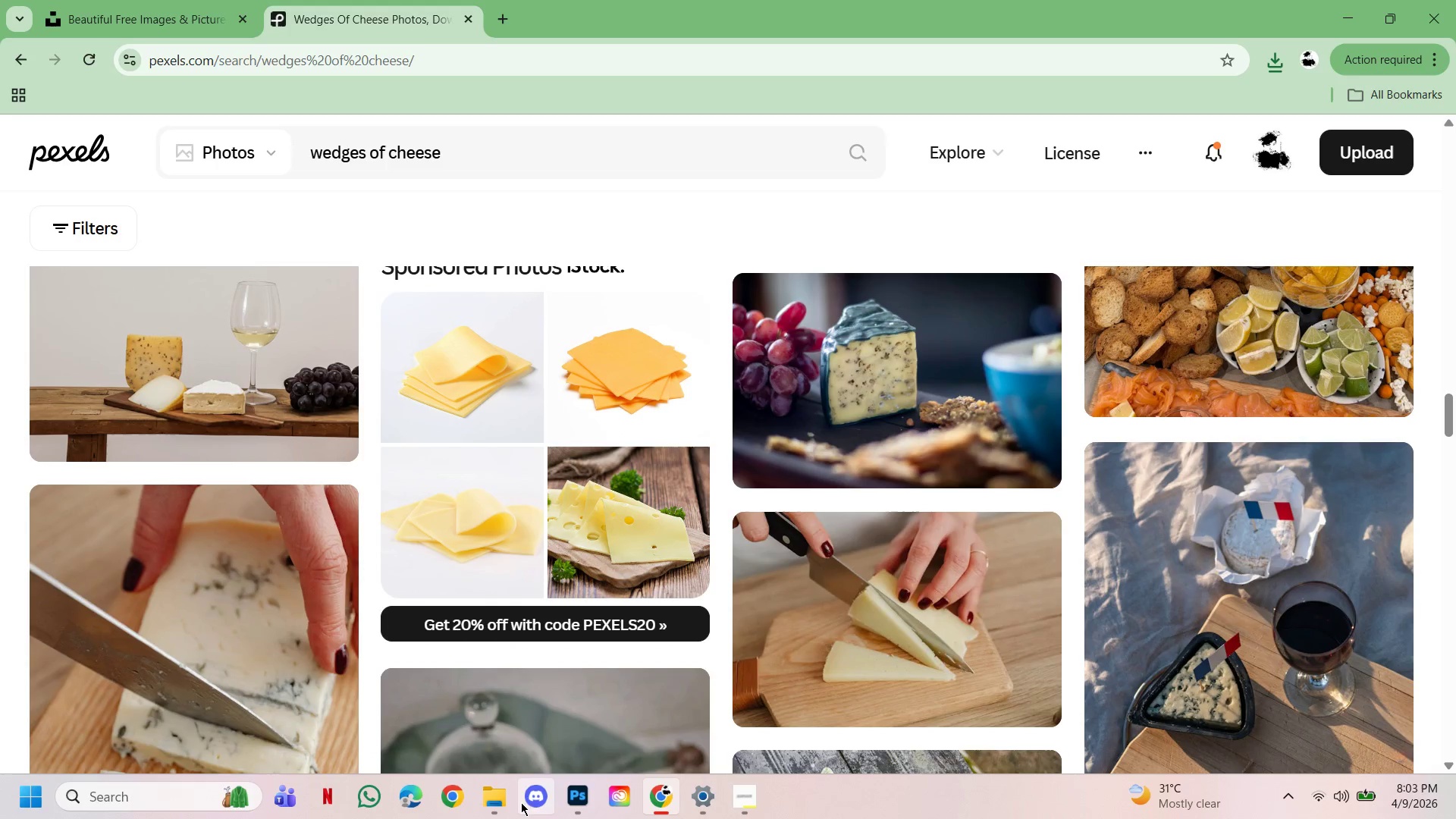 
left_click([491, 805])
 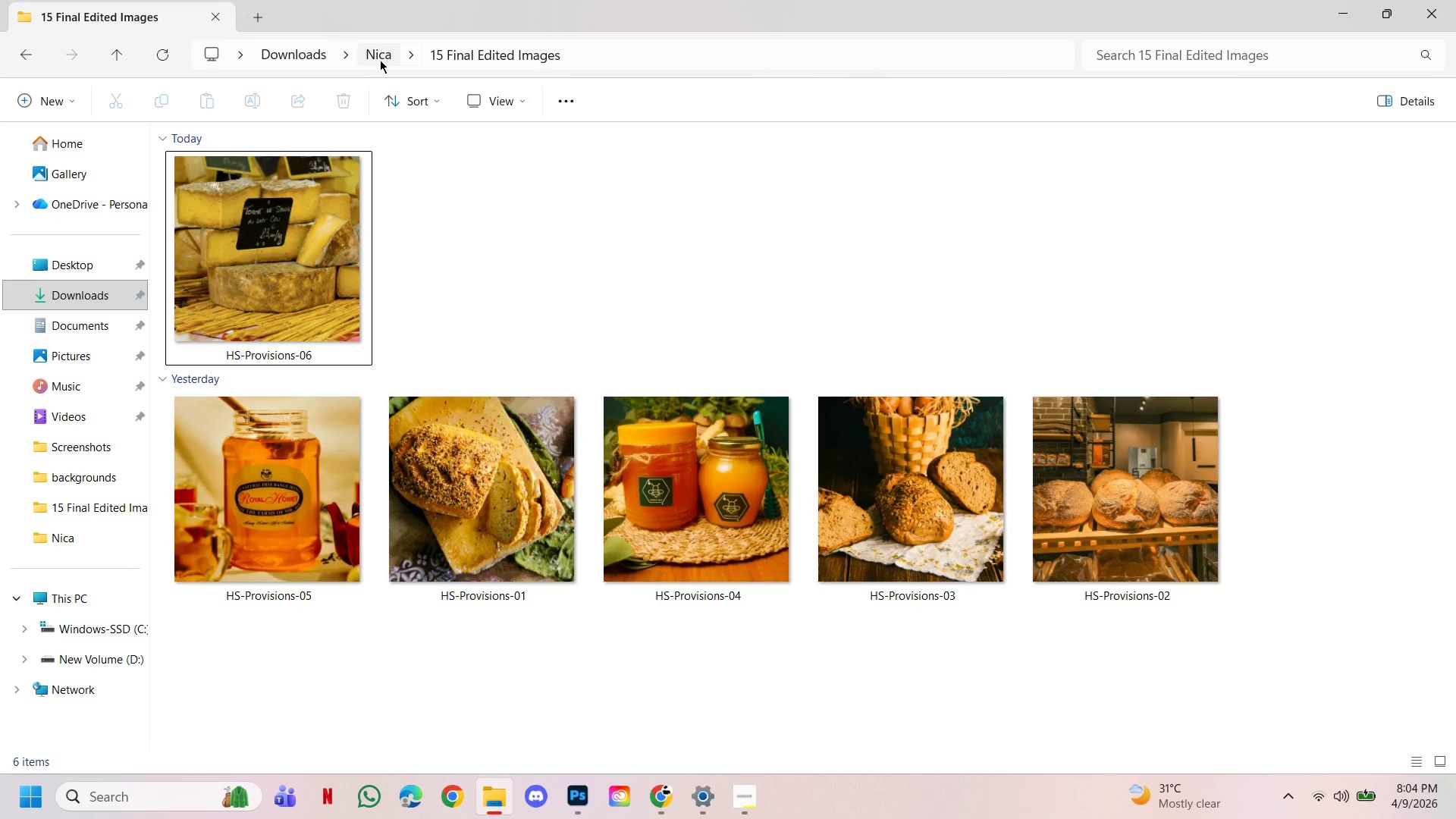 
wait(5.64)
 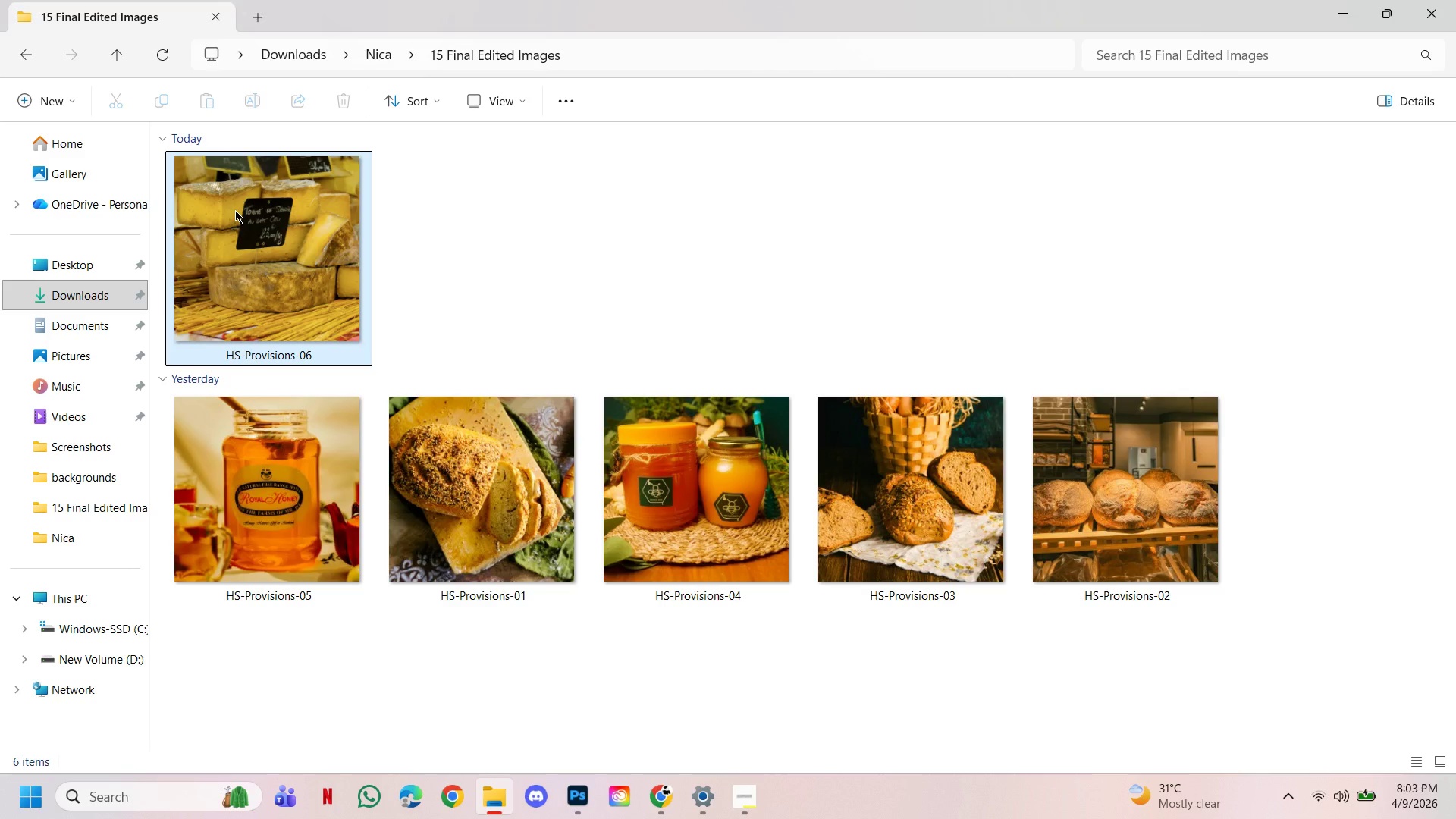 
left_click([385, 62])
 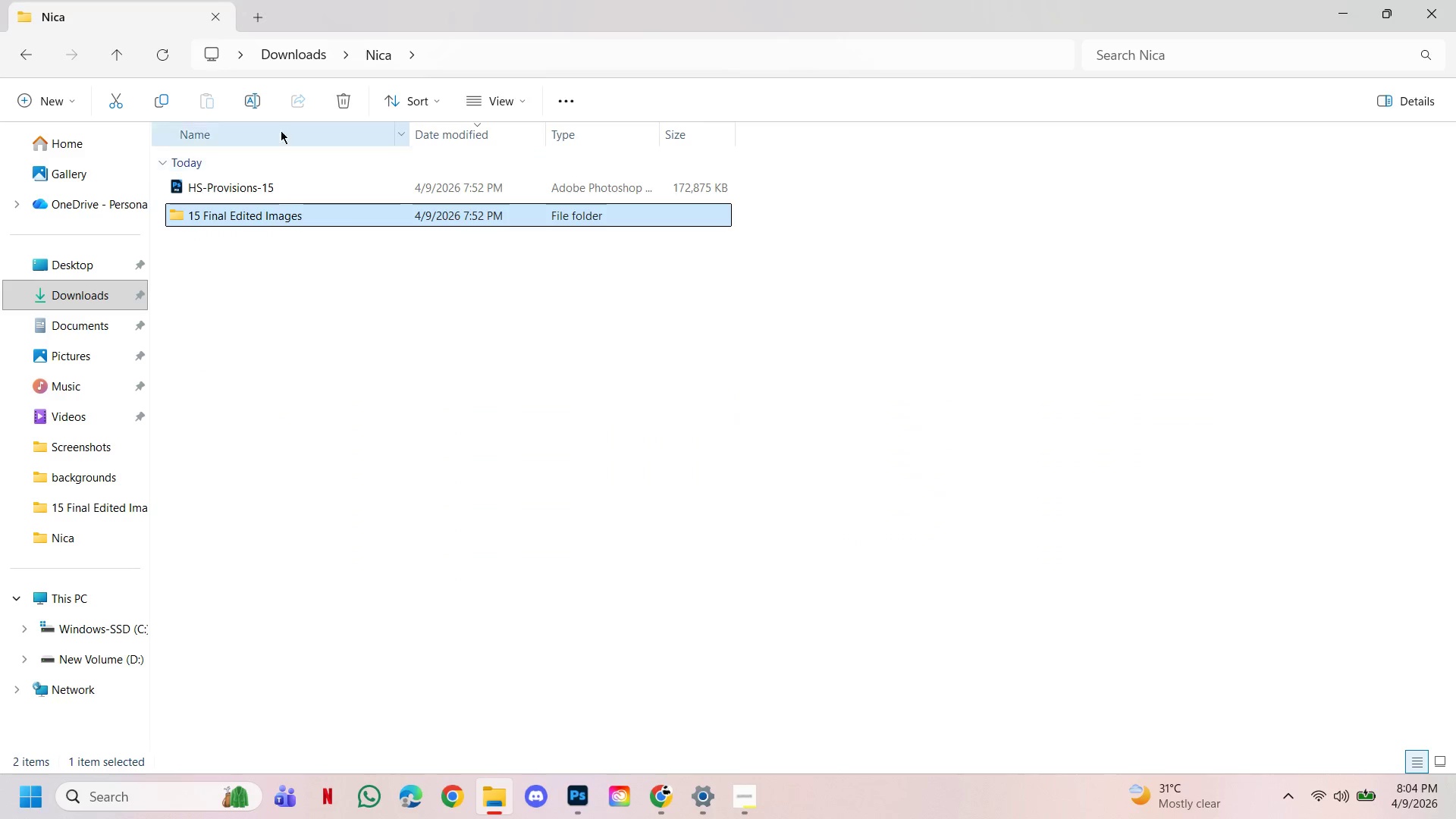 
left_click([293, 68])
 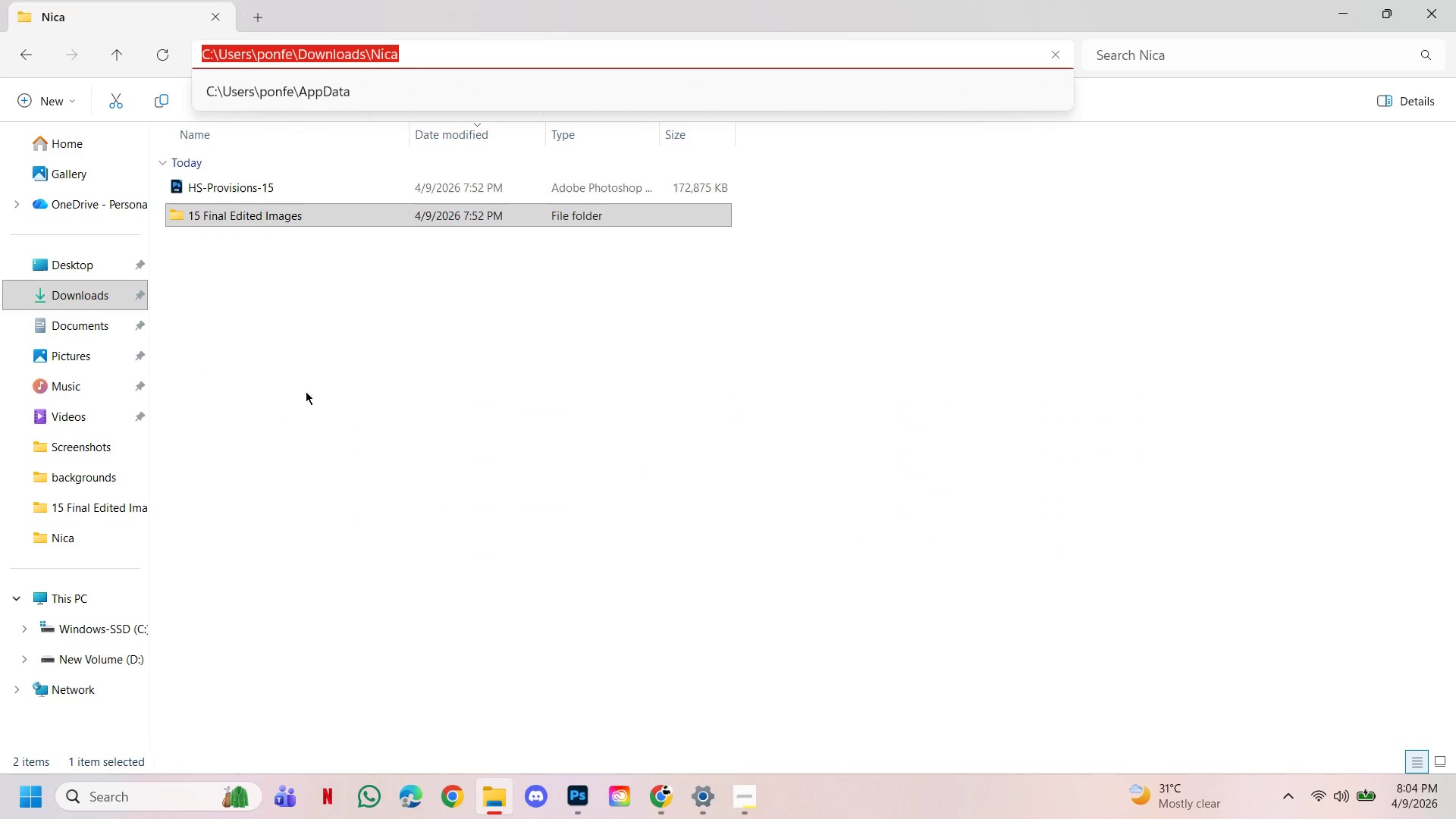 
left_click_drag(start_coordinate=[303, 410], to_coordinate=[297, 394])
 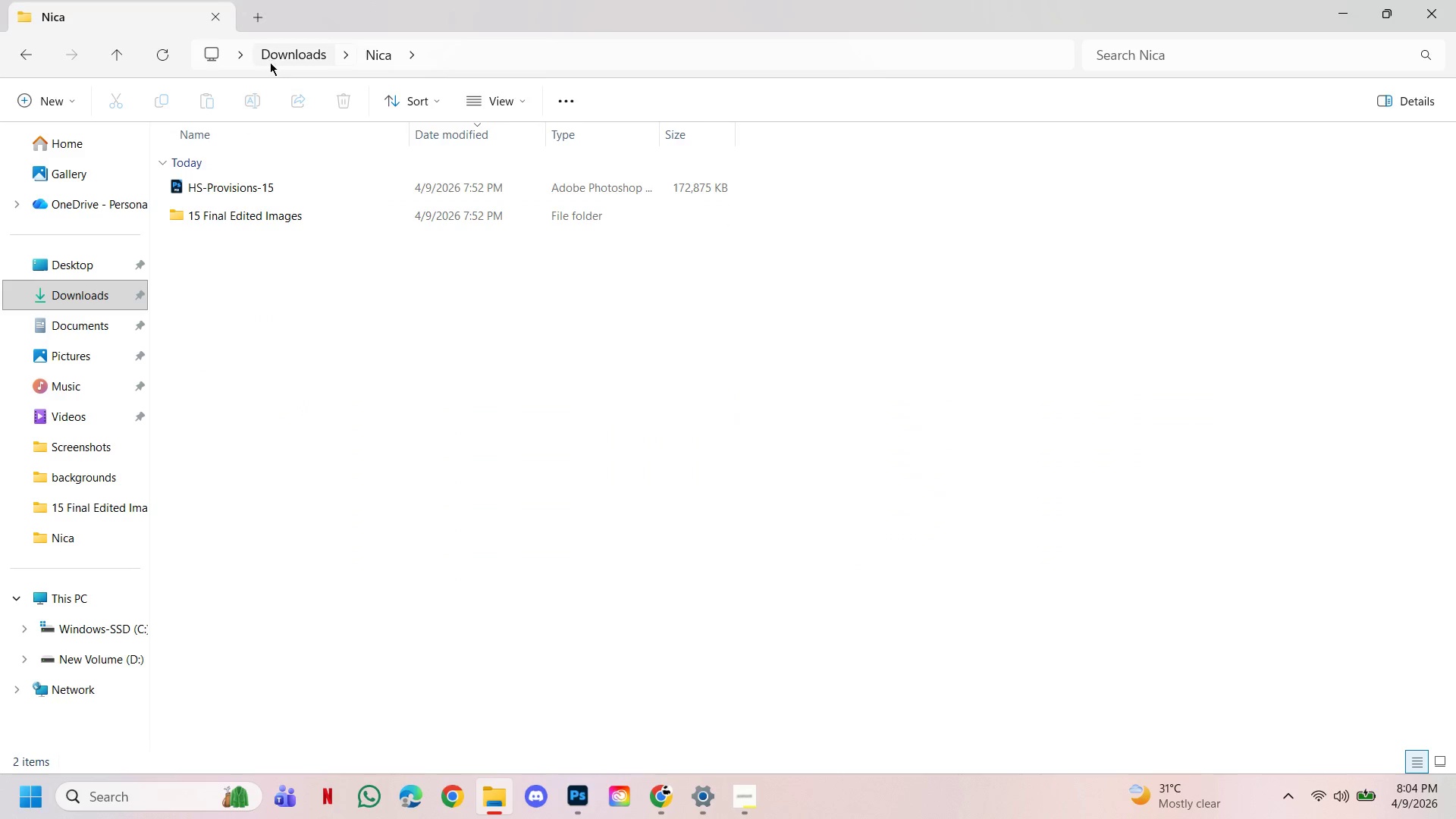 
left_click([269, 60])
 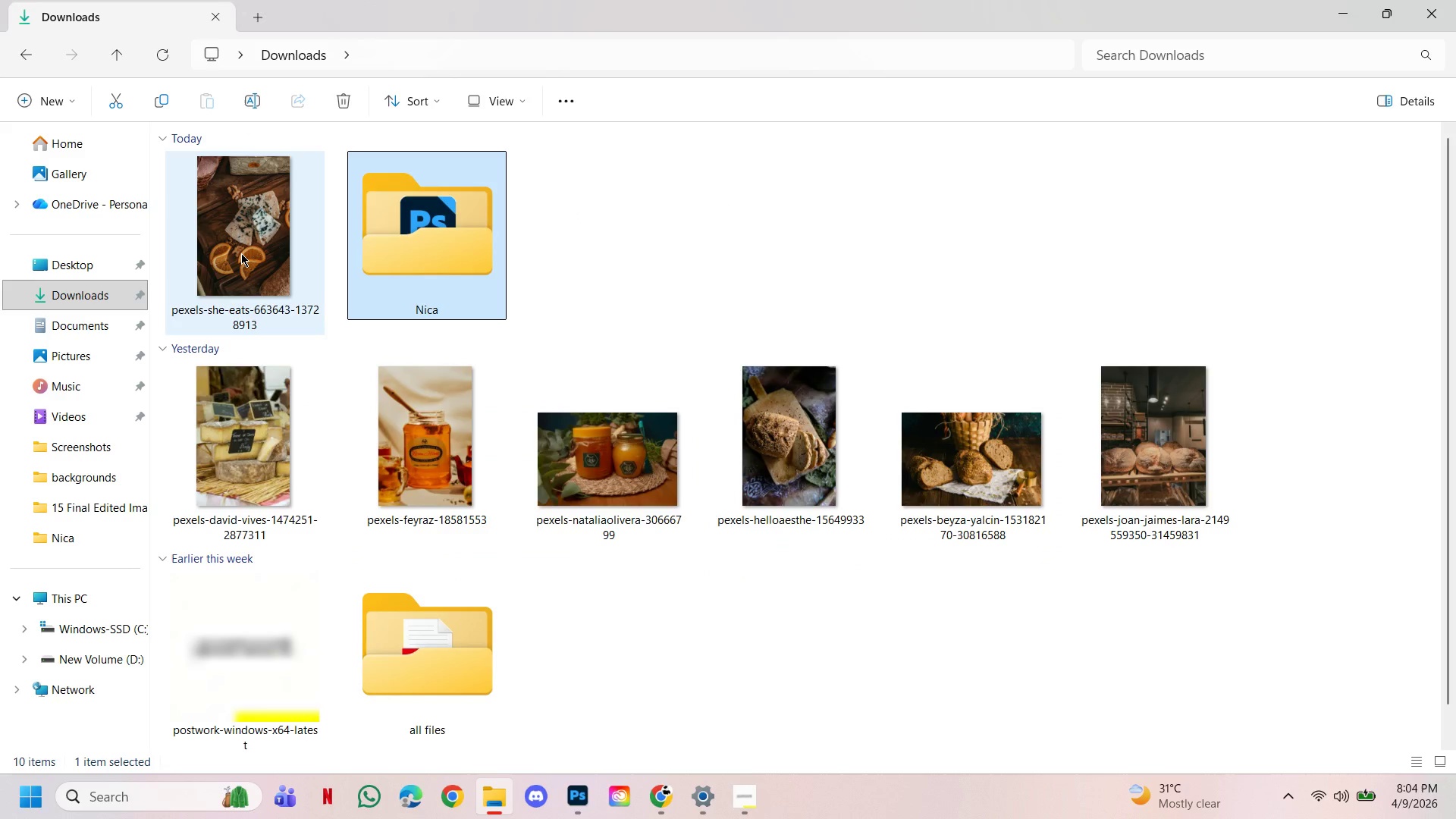 
left_click([241, 253])
 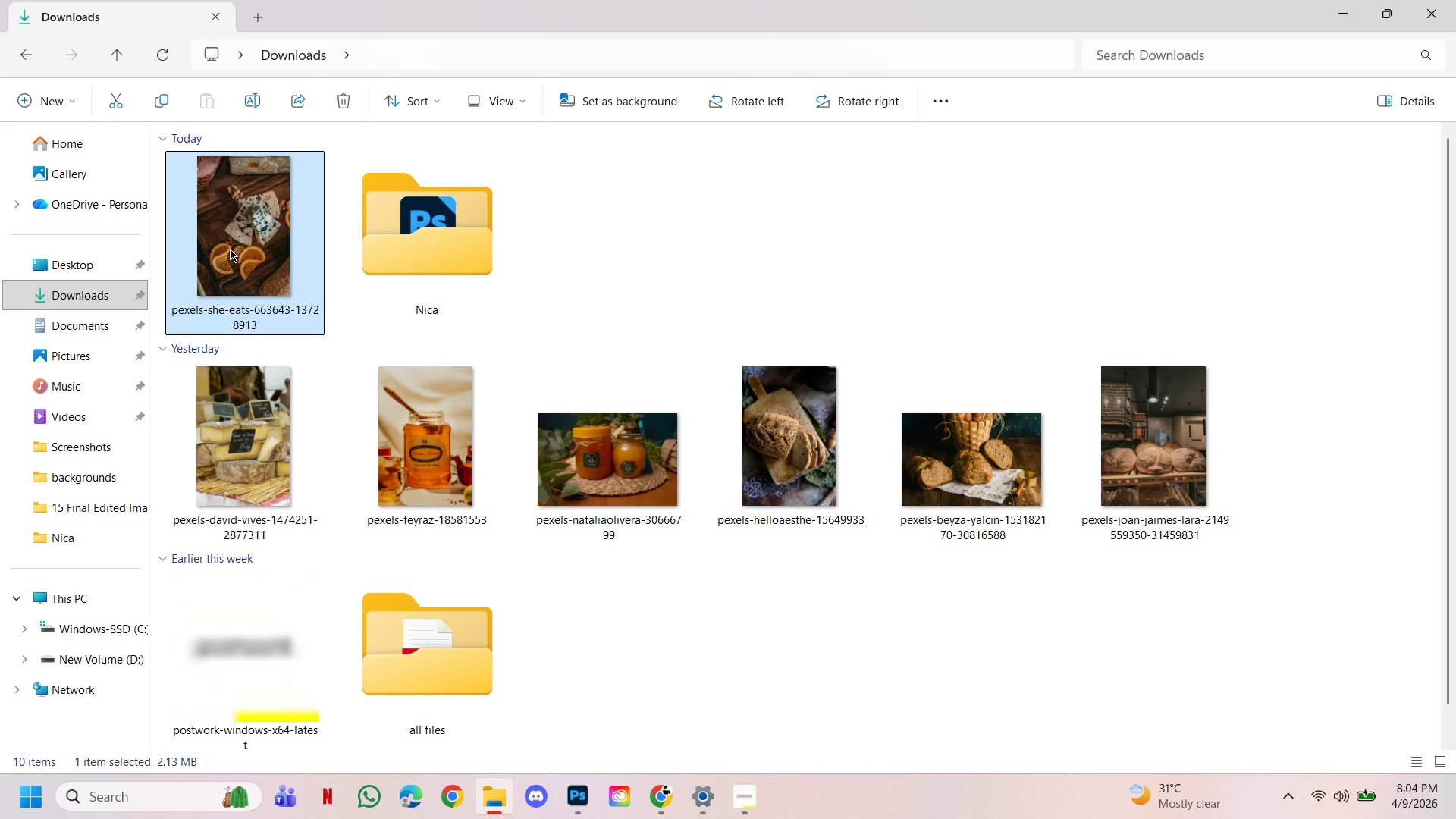 
left_click_drag(start_coordinate=[230, 249], to_coordinate=[598, 666])
 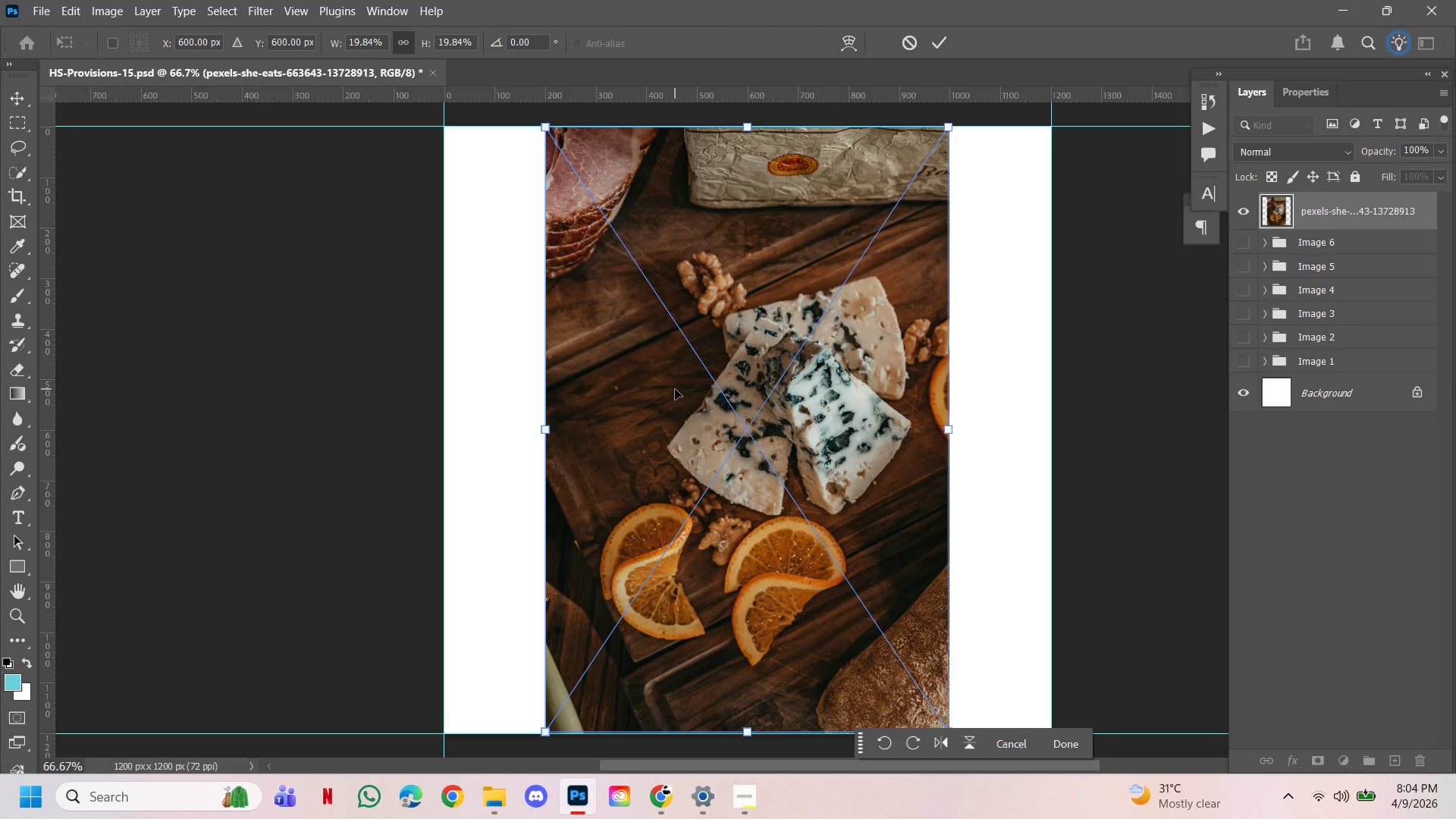 
wait(5.36)
 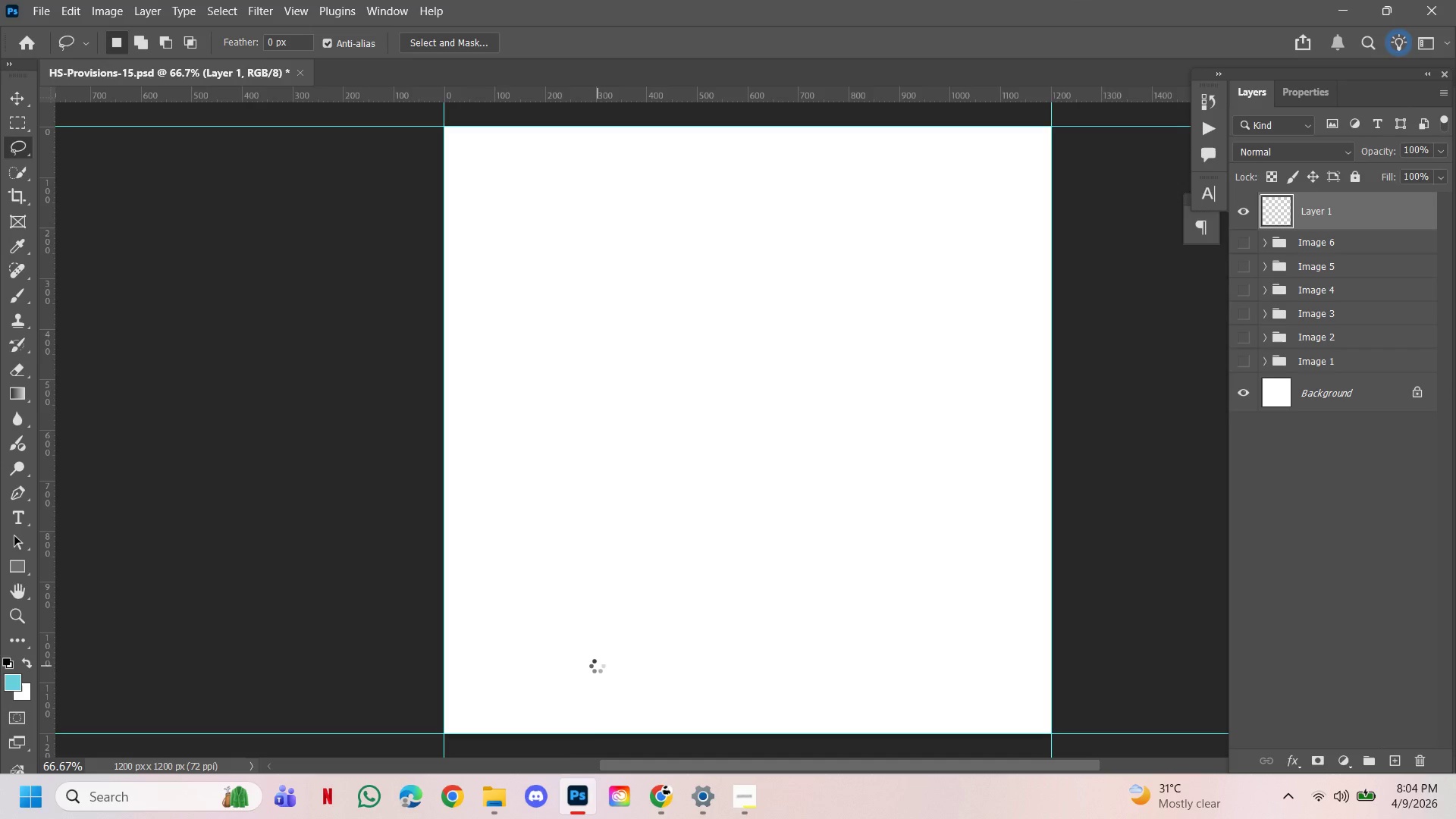 
left_click([721, 408])
 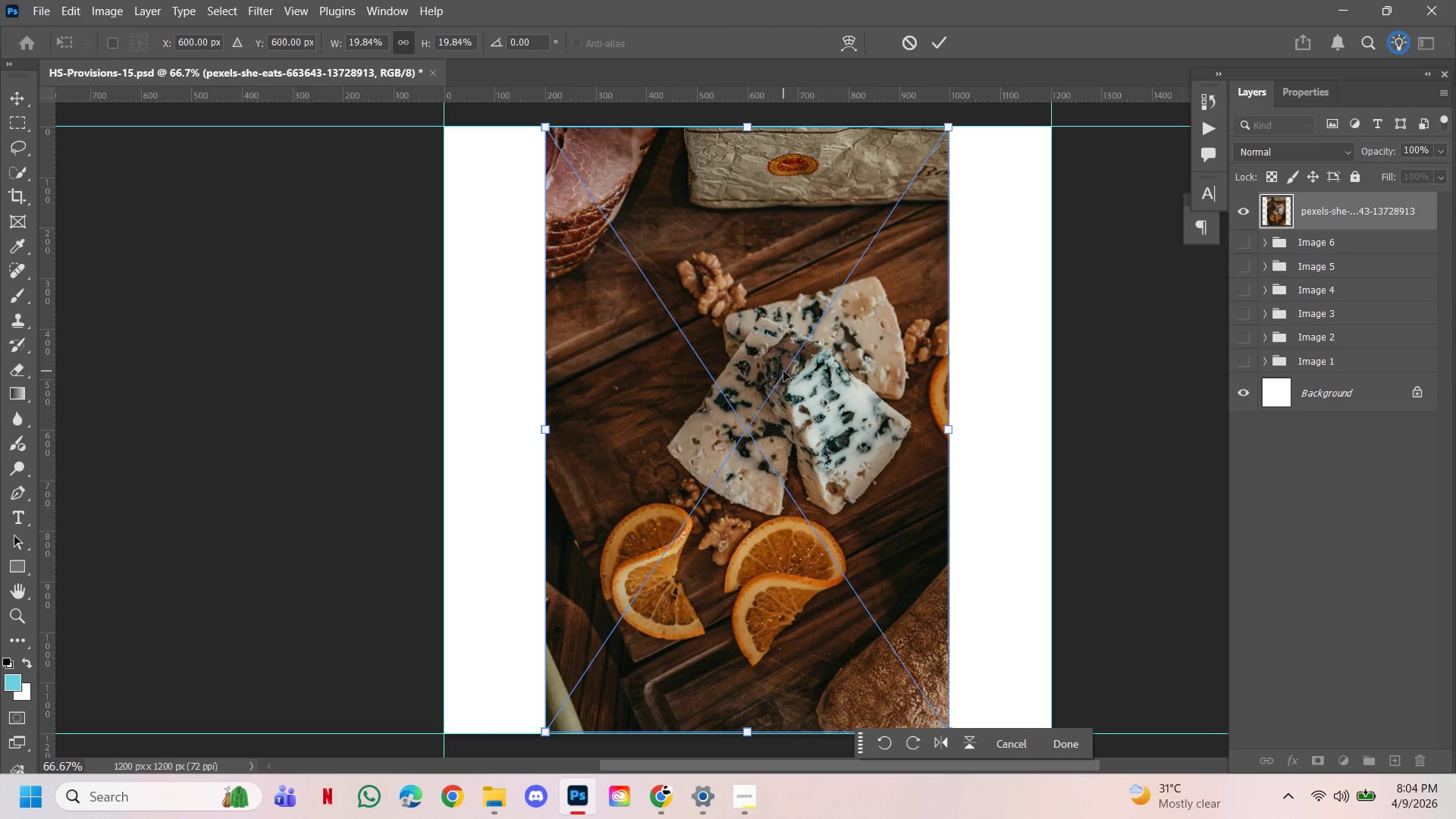 
hold_key(key=ControlLeft, duration=1.19)
 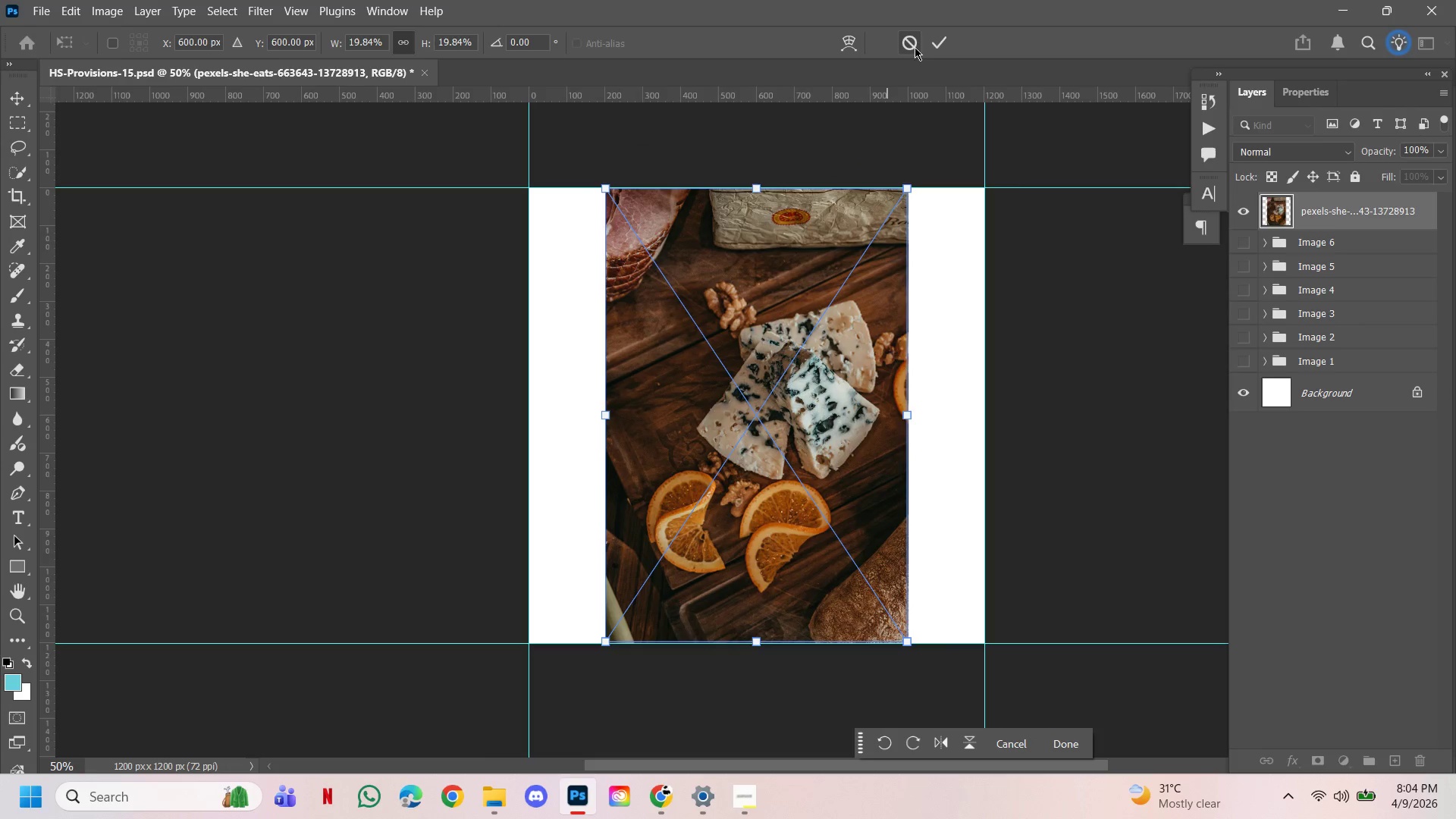 
hold_key(key=AltLeft, duration=1.02)
 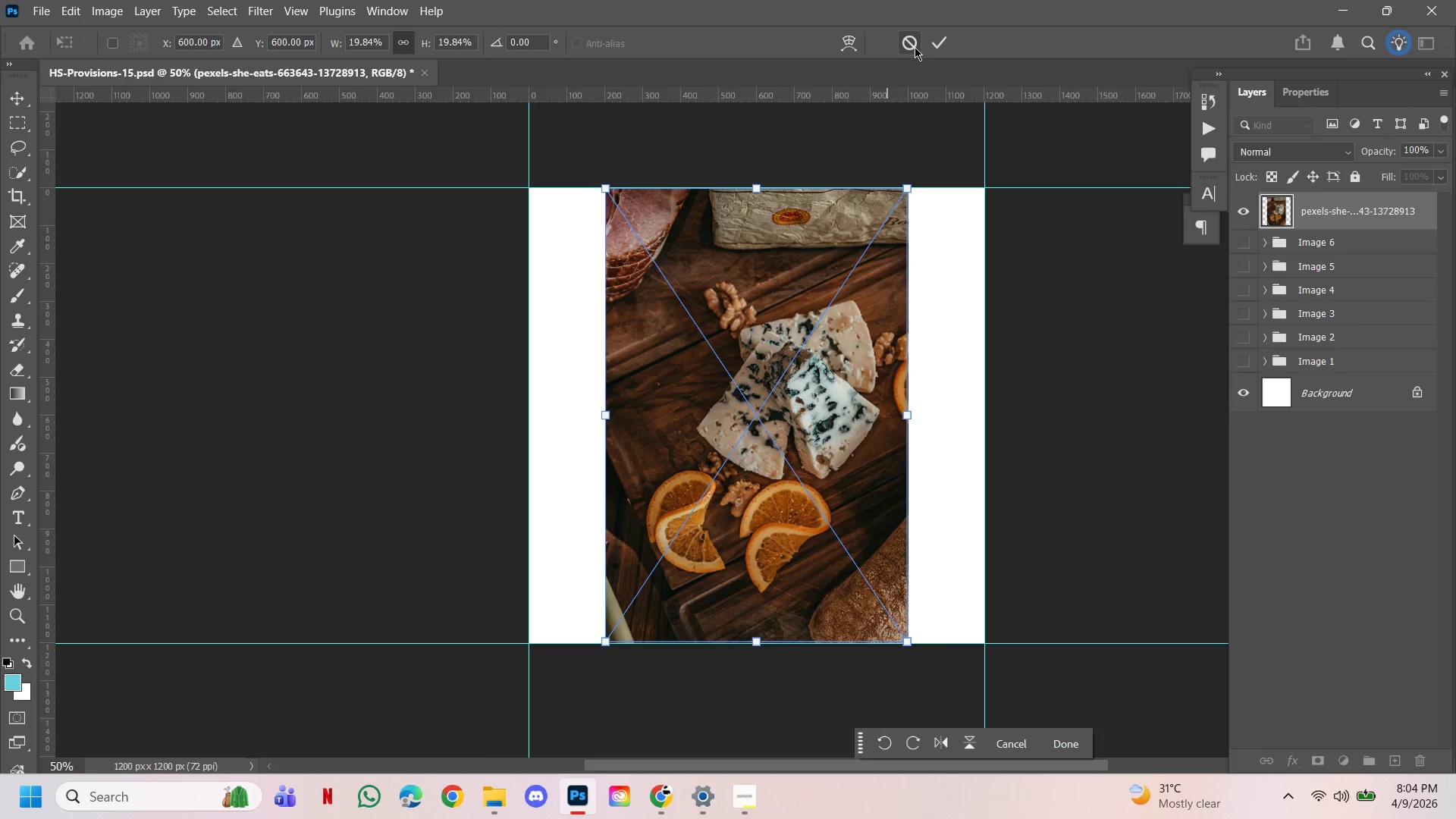 
hold_key(key=Space, duration=0.98)
 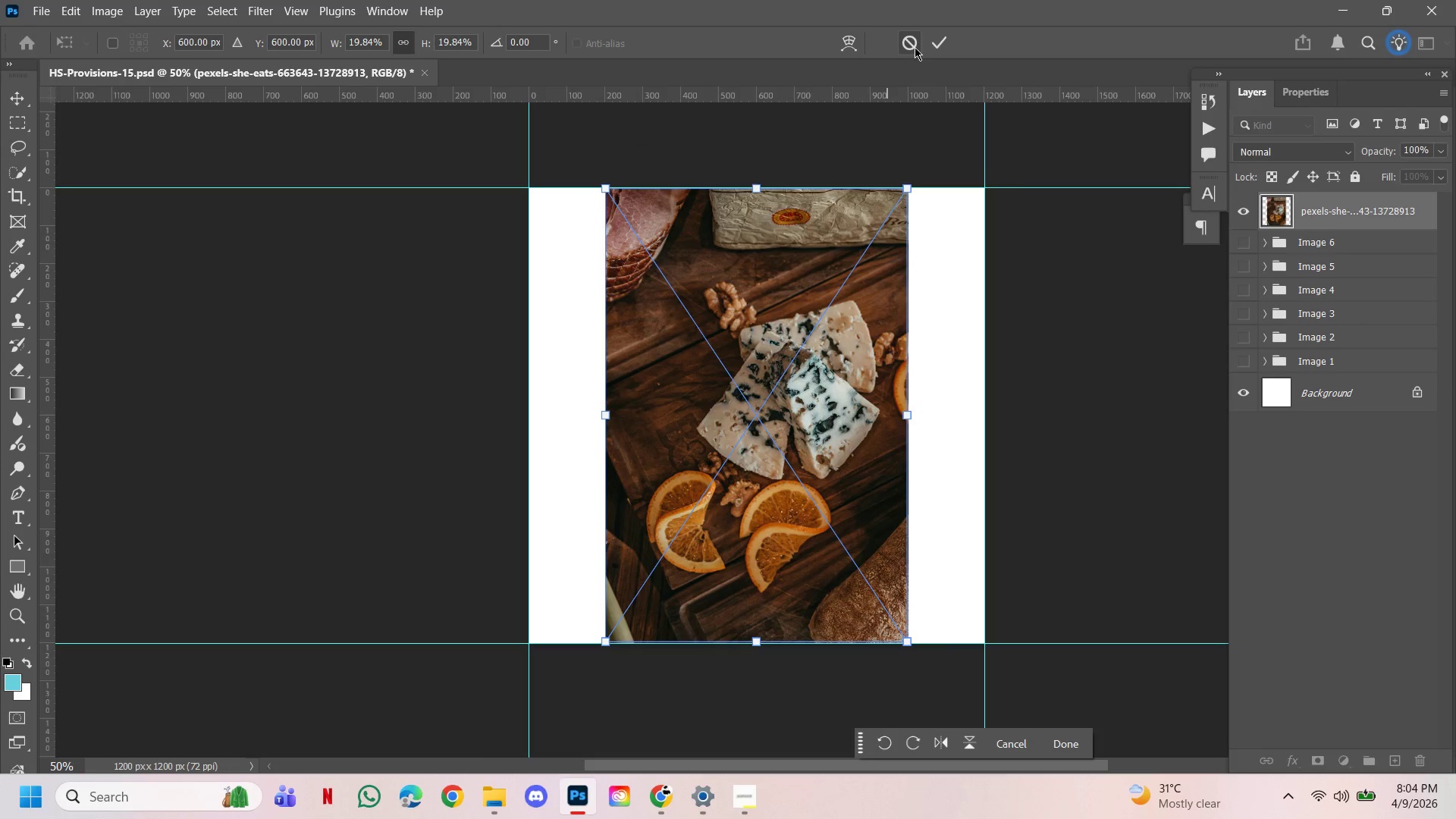 
hold_key(key=Space, duration=20.48)
 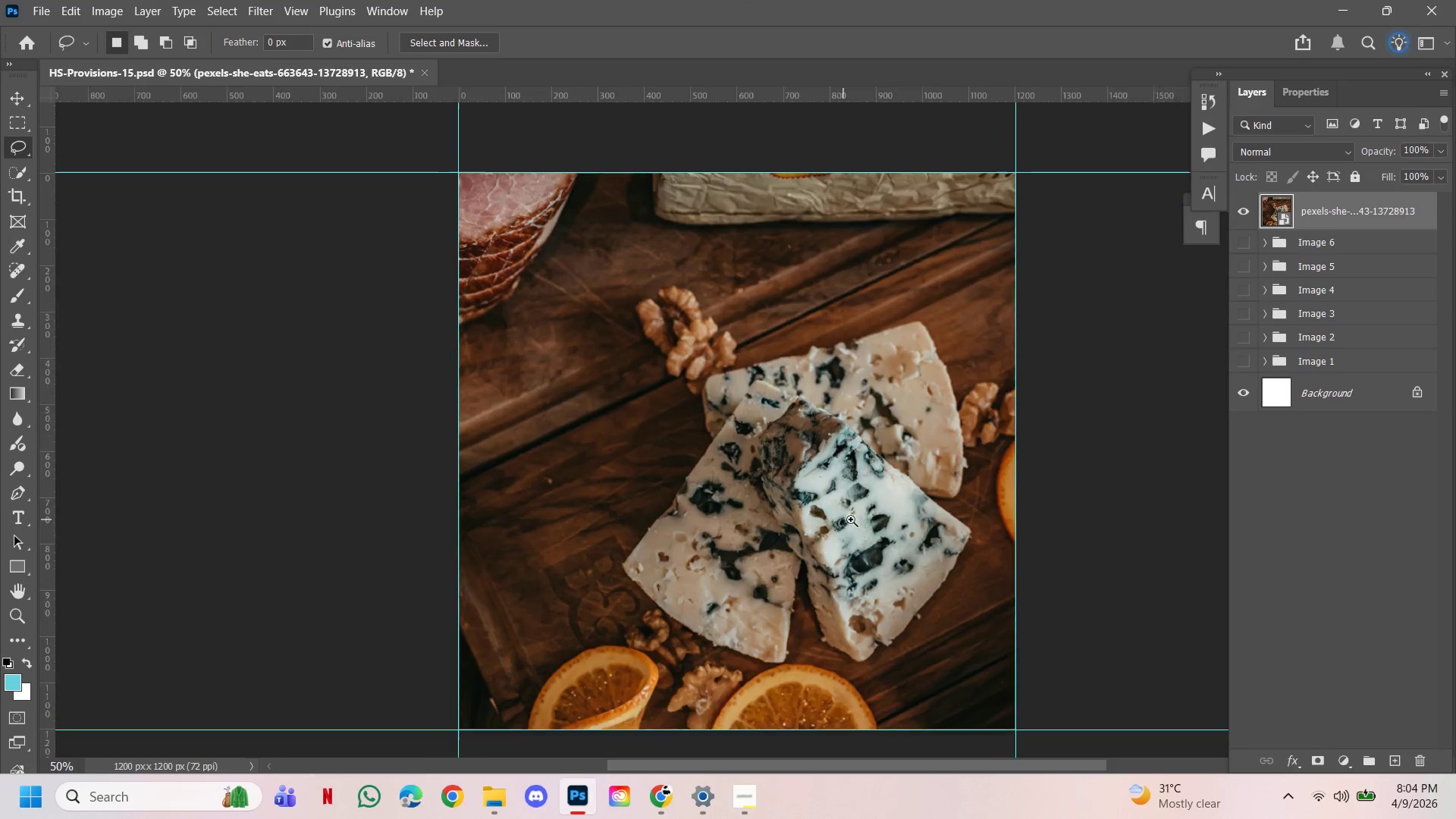 
left_click([938, 48])
 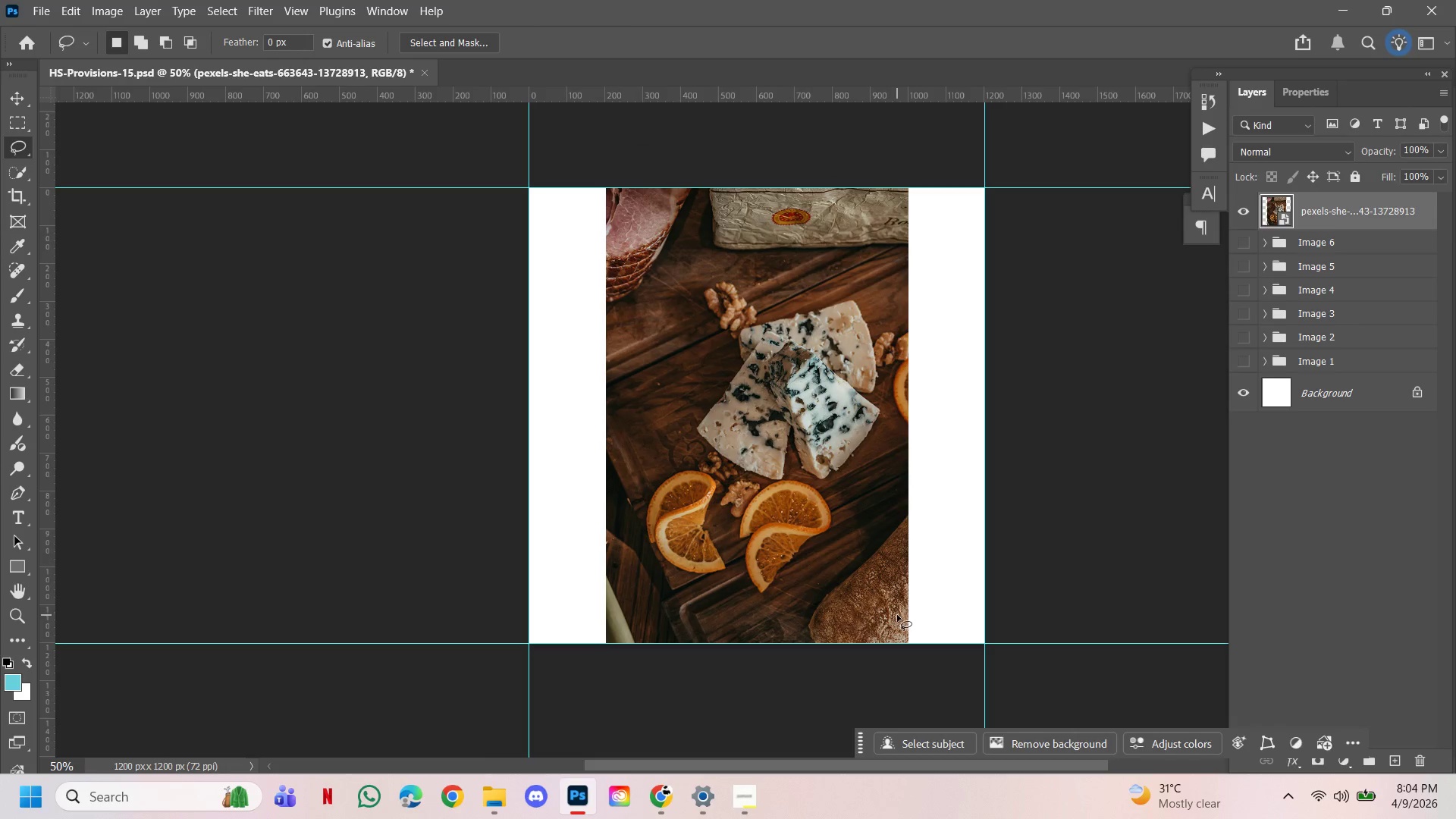 
key(Control+T)
 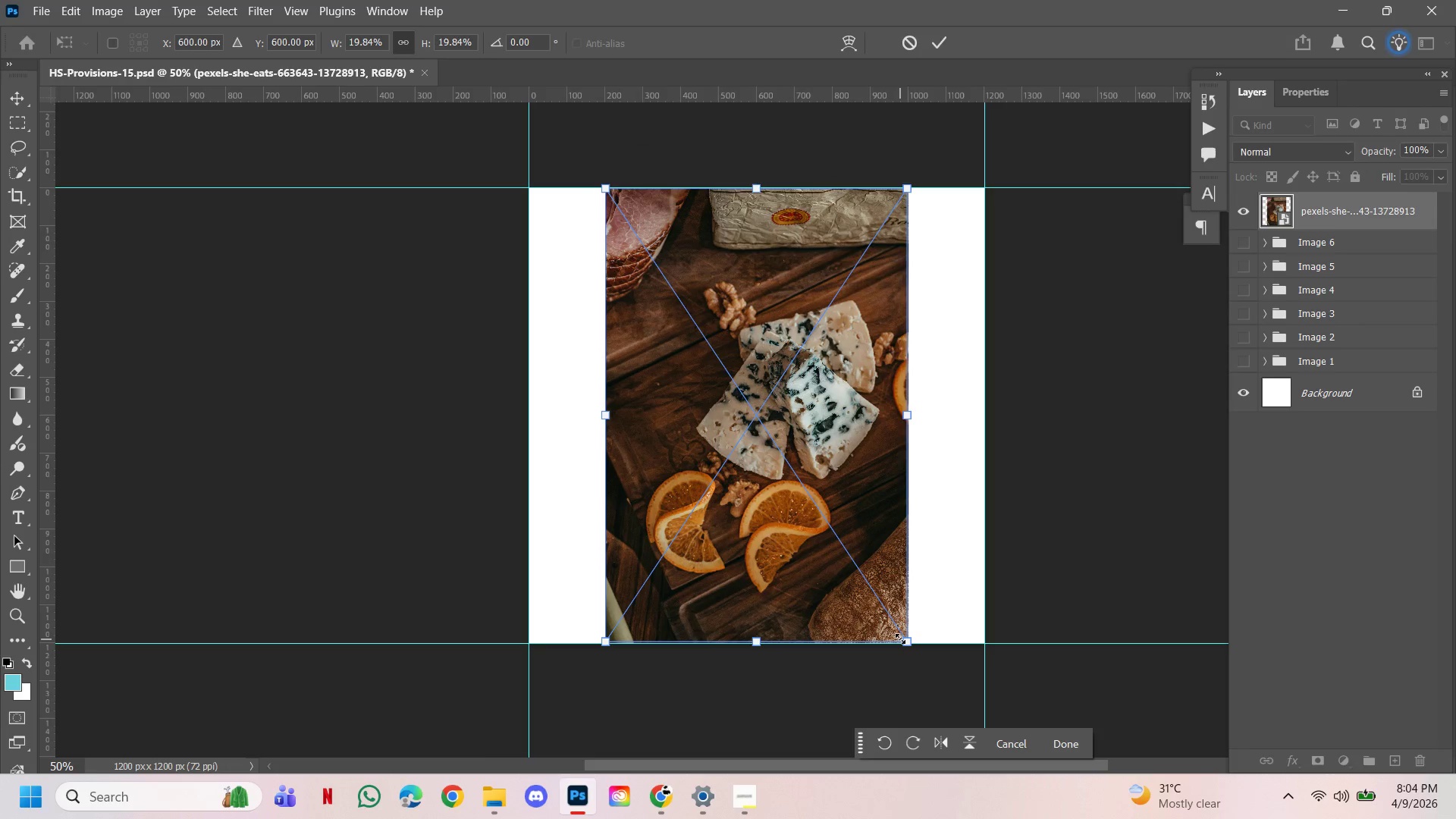 
left_click_drag(start_coordinate=[900, 639], to_coordinate=[1018, 745])
 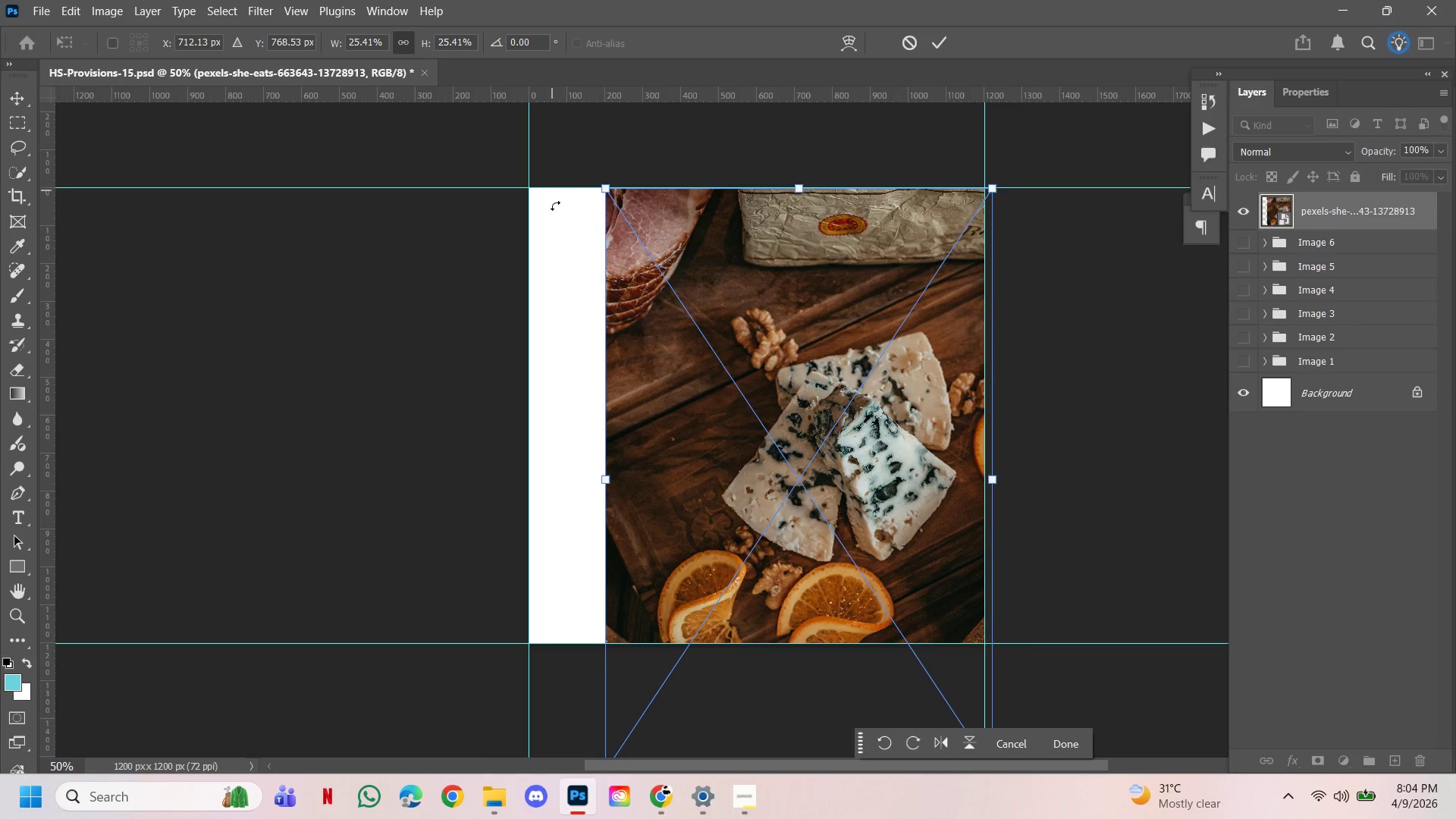 
left_click_drag(start_coordinate=[602, 192], to_coordinate=[500, 127])
 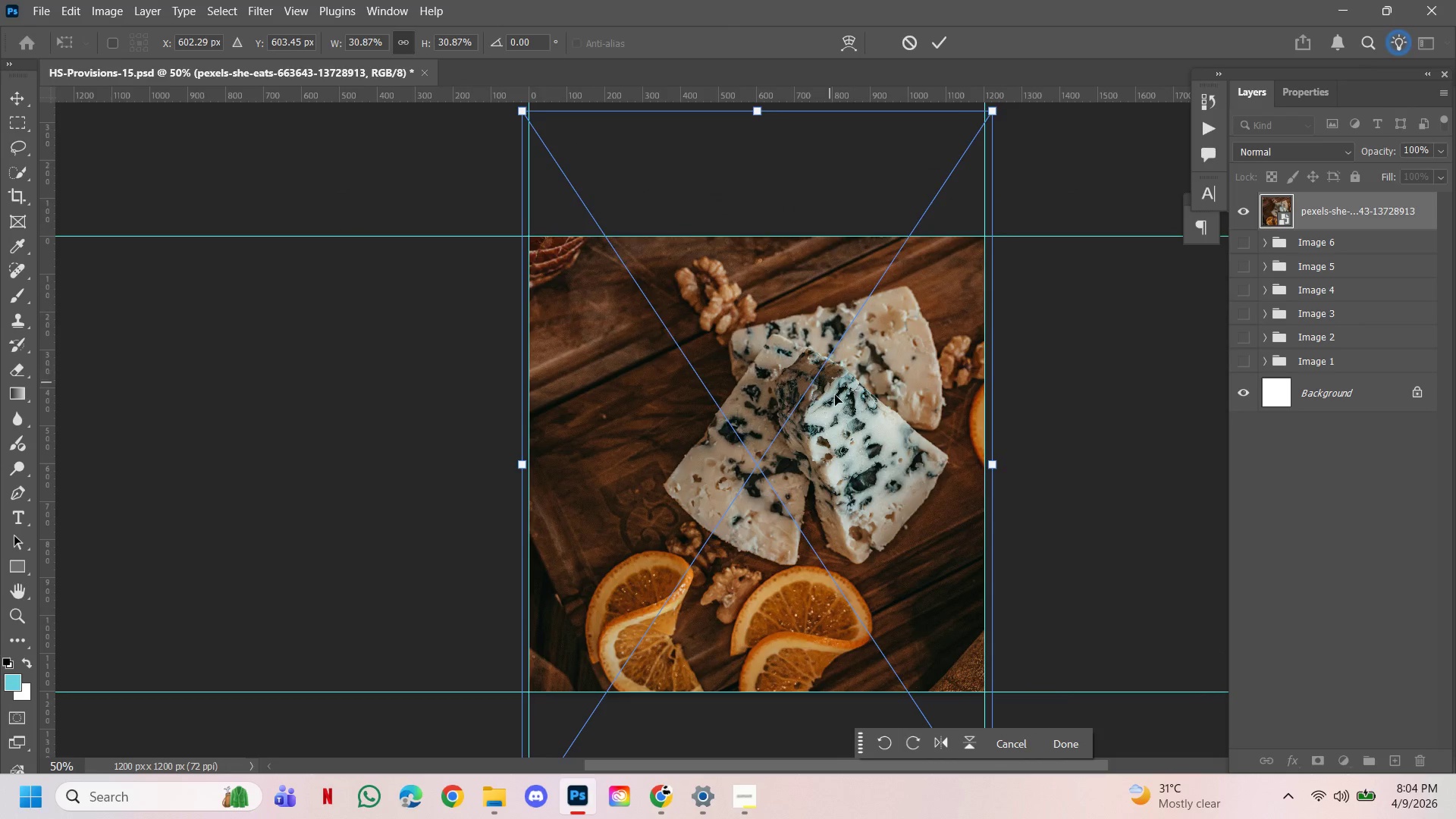 
left_click_drag(start_coordinate=[835, 396], to_coordinate=[830, 462])
 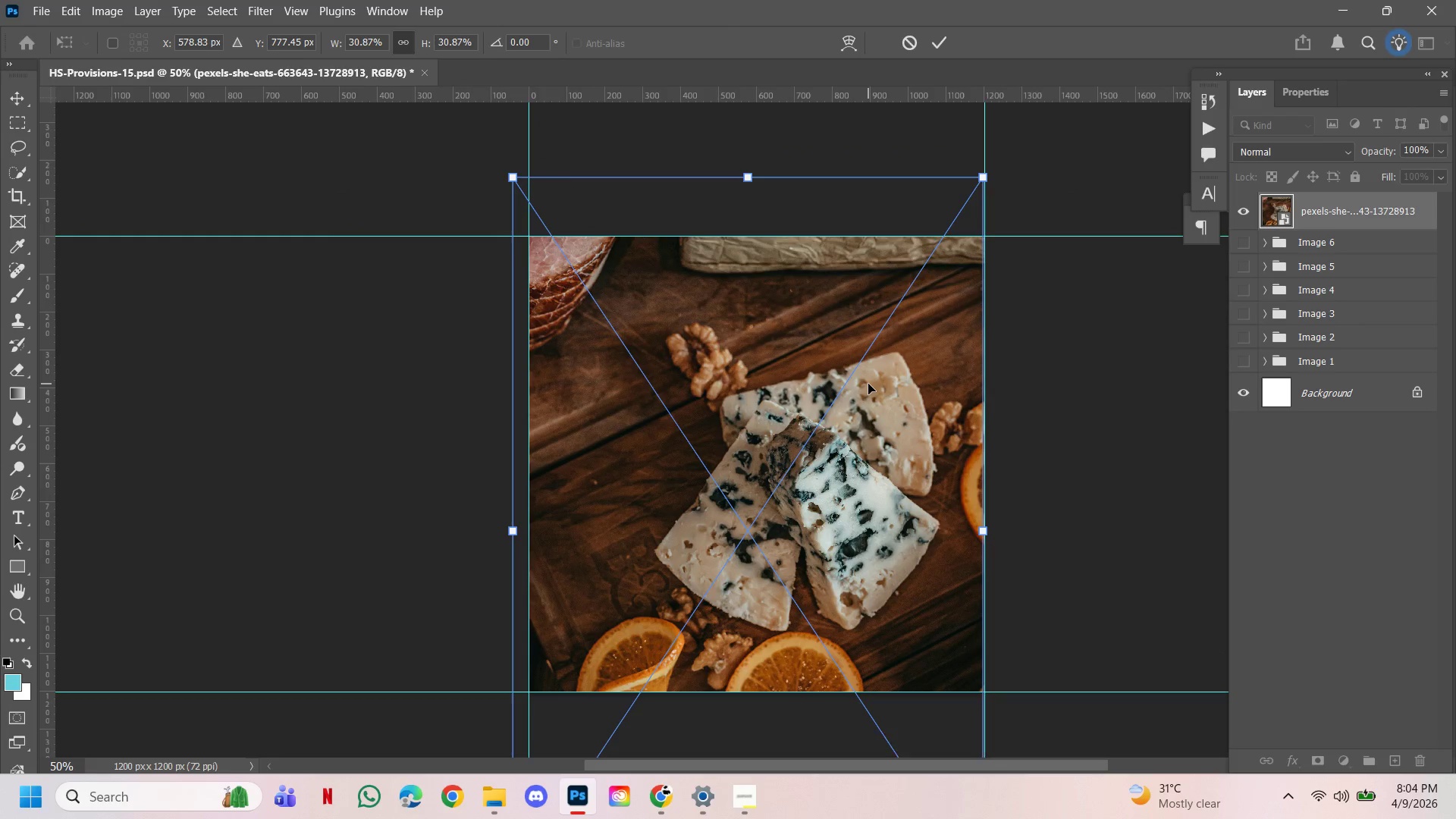 
left_click_drag(start_coordinate=[868, 384], to_coordinate=[874, 418])
 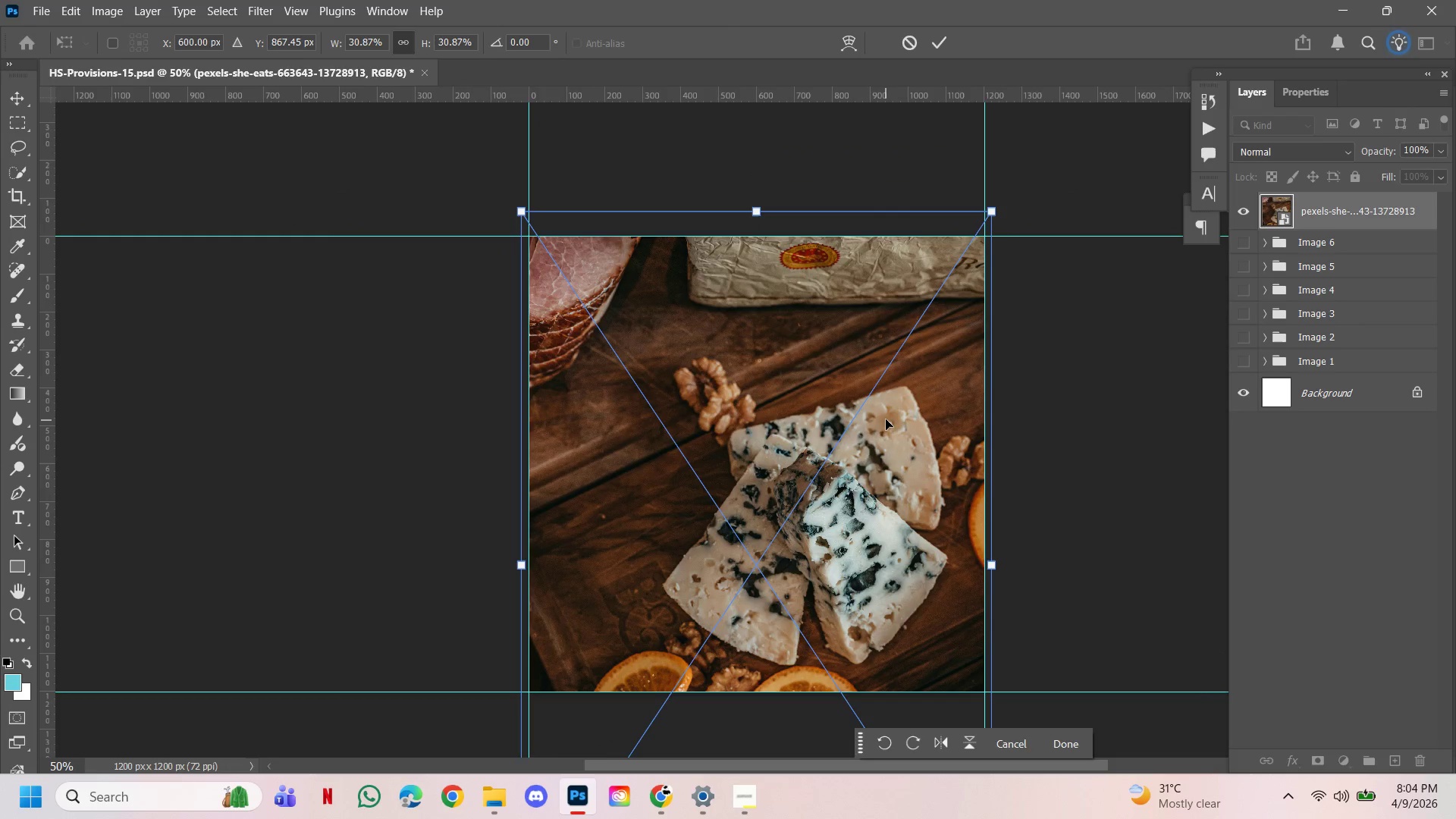 
left_click_drag(start_coordinate=[886, 419], to_coordinate=[882, 391])
 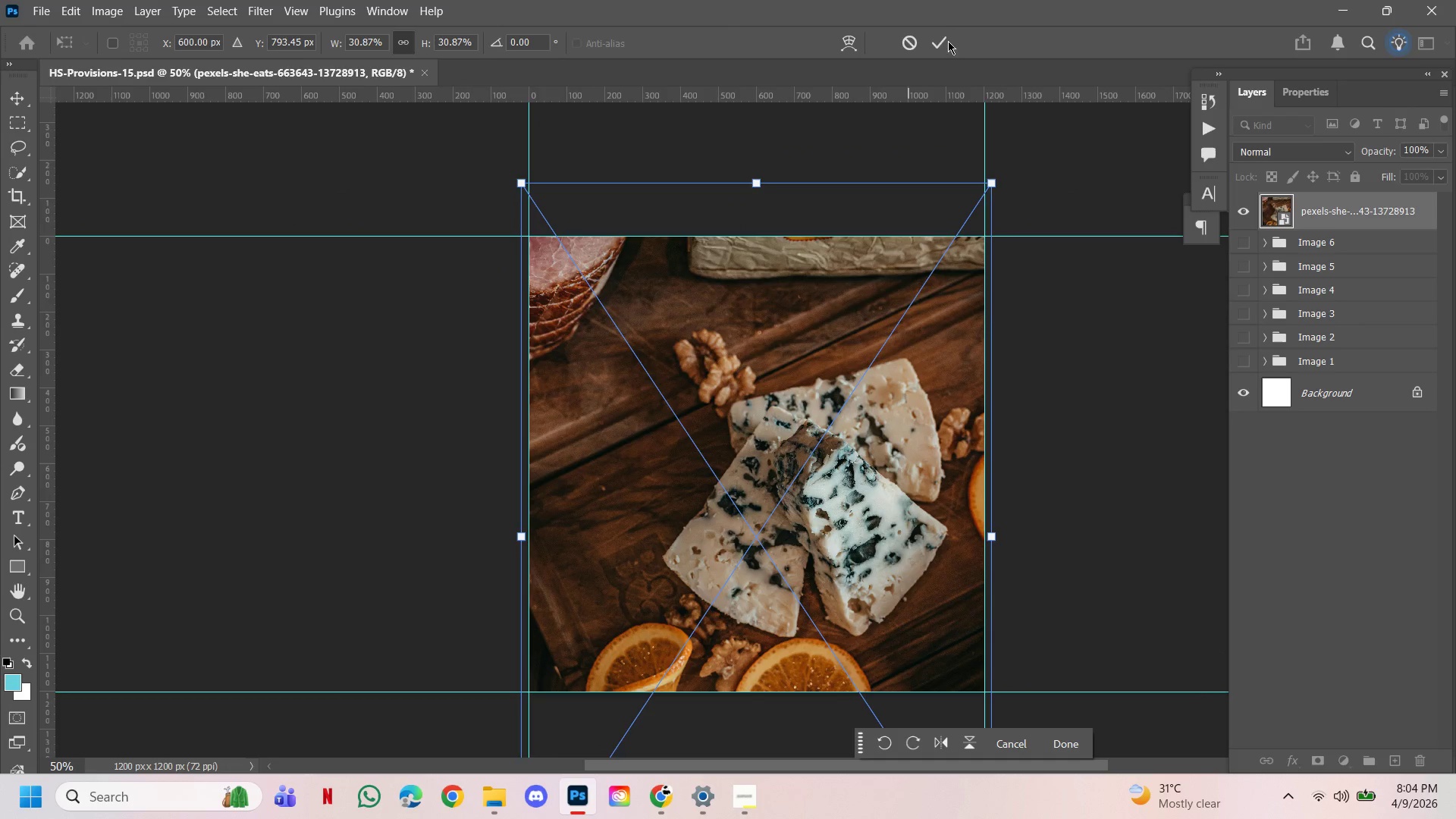 
left_click([940, 39])
 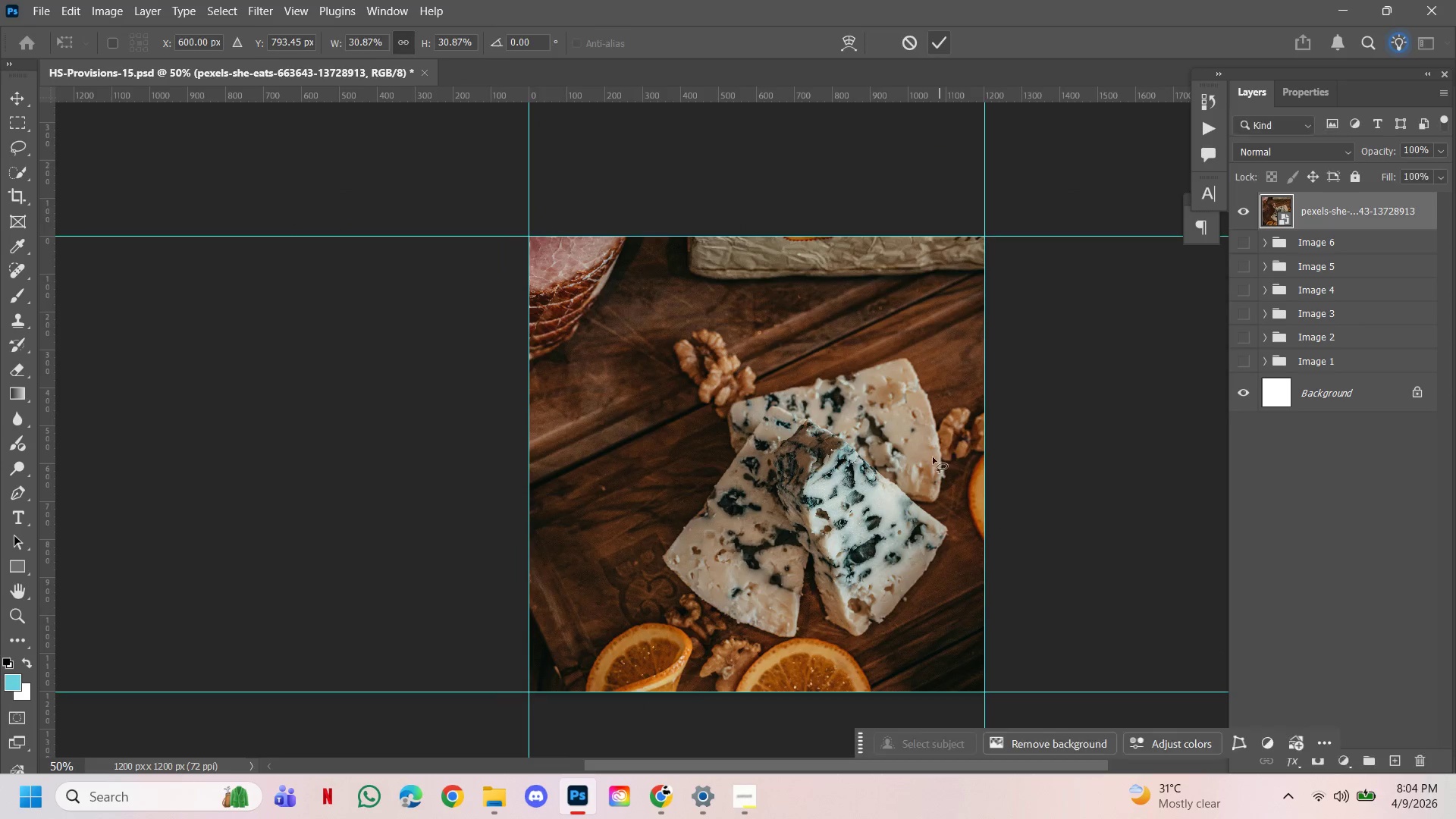 
hold_key(key=ControlLeft, duration=2.0)
 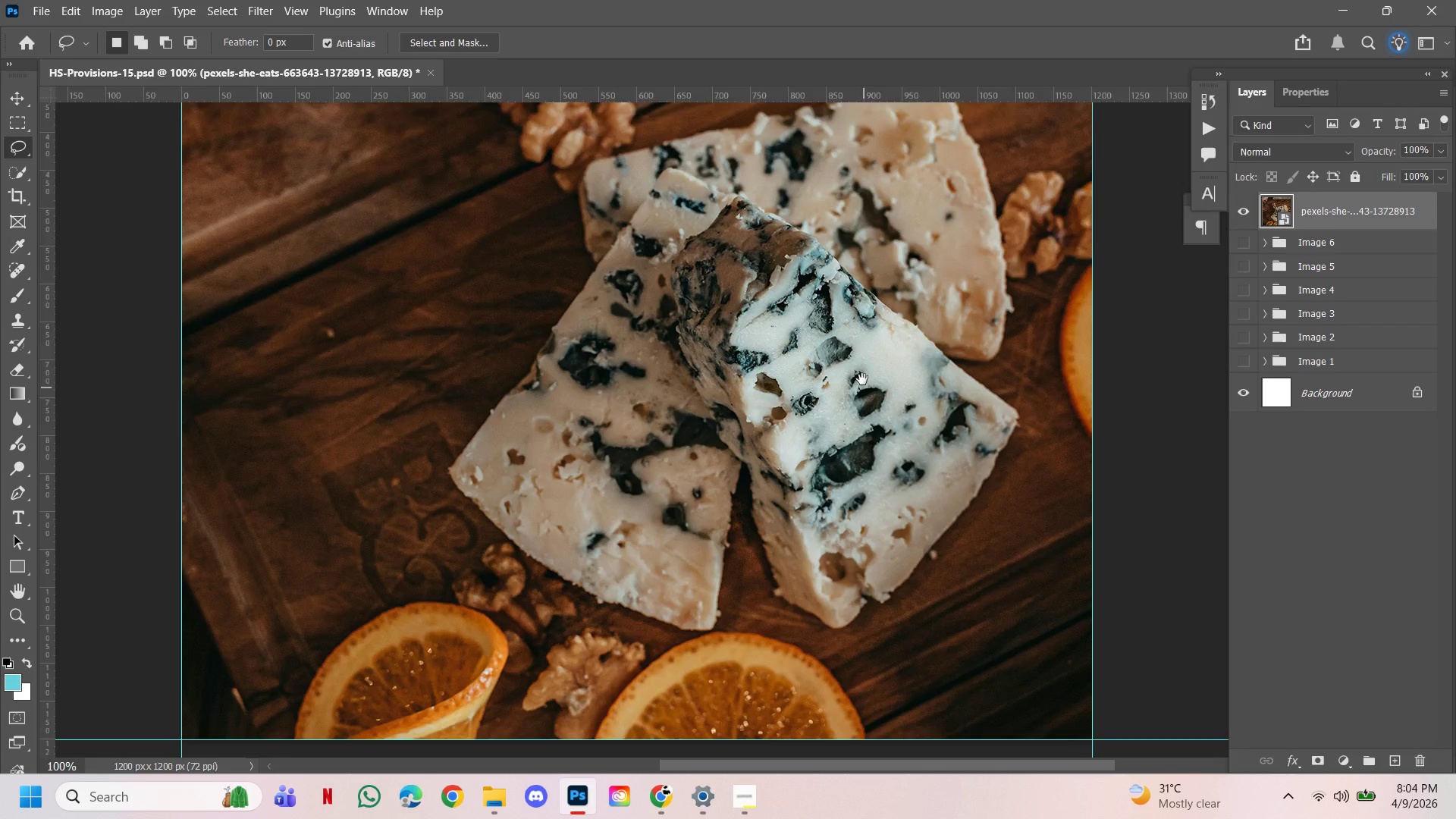 
hold_key(key=Space, duration=1.52)
 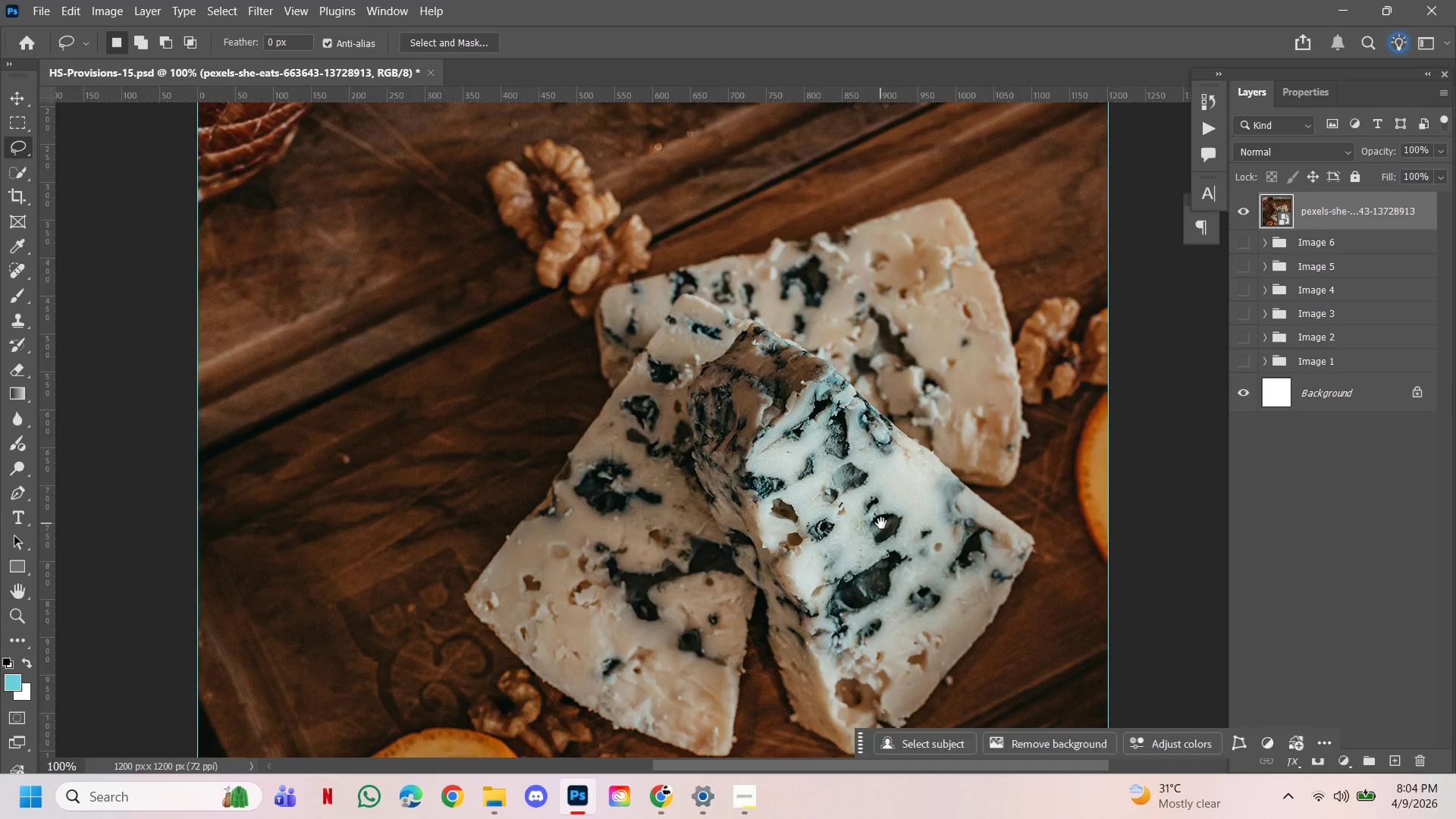 
left_click([843, 519])
 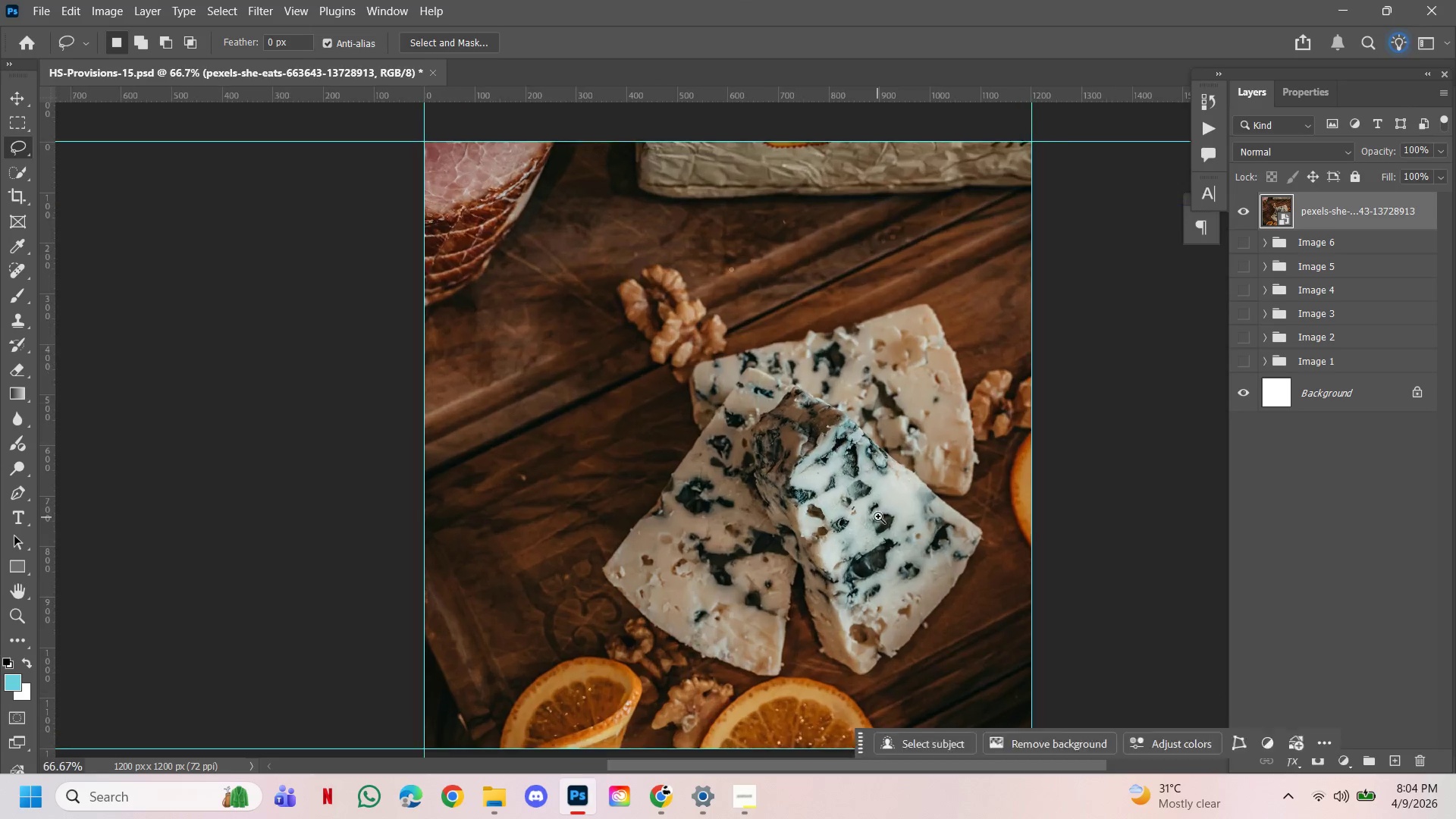 
double_click([878, 516])
 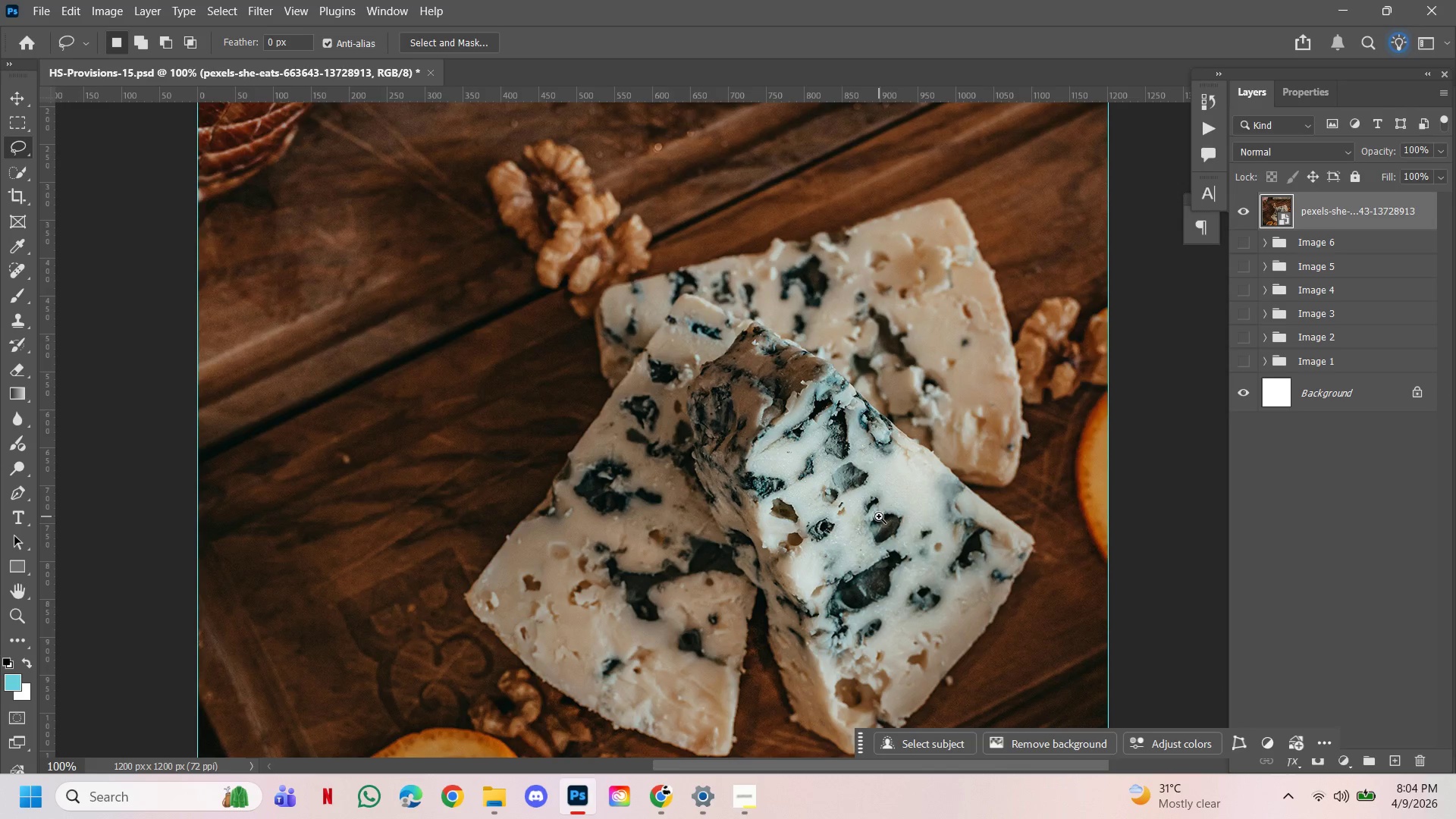 
hold_key(key=Space, duration=4.22)
 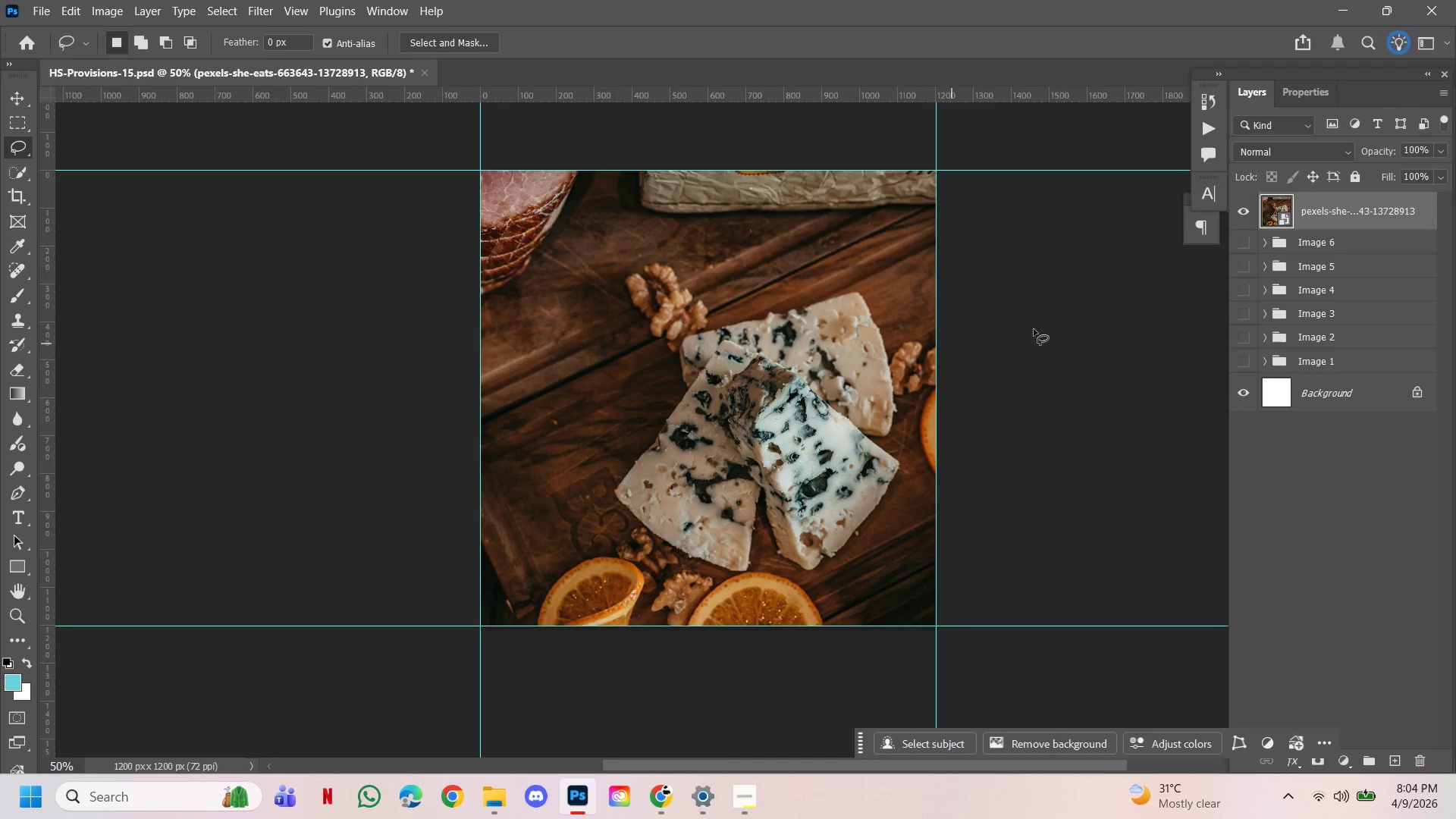 
left_click_drag(start_coordinate=[881, 523], to_coordinate=[862, 378])
 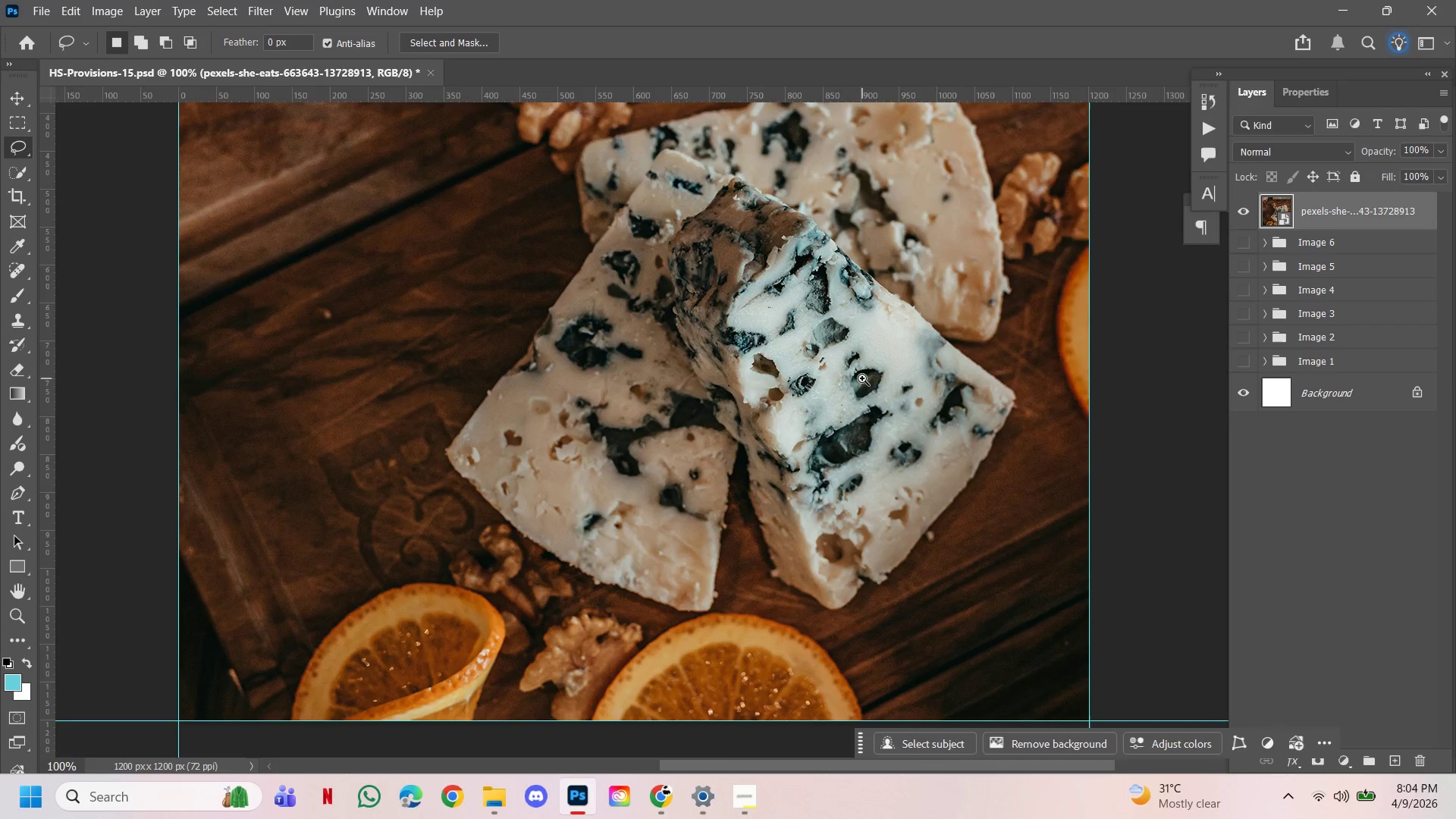 
hold_key(key=ControlLeft, duration=1.67)
hold_key(key=AltLeft, duration=1.31)
left_click([814, 406])
 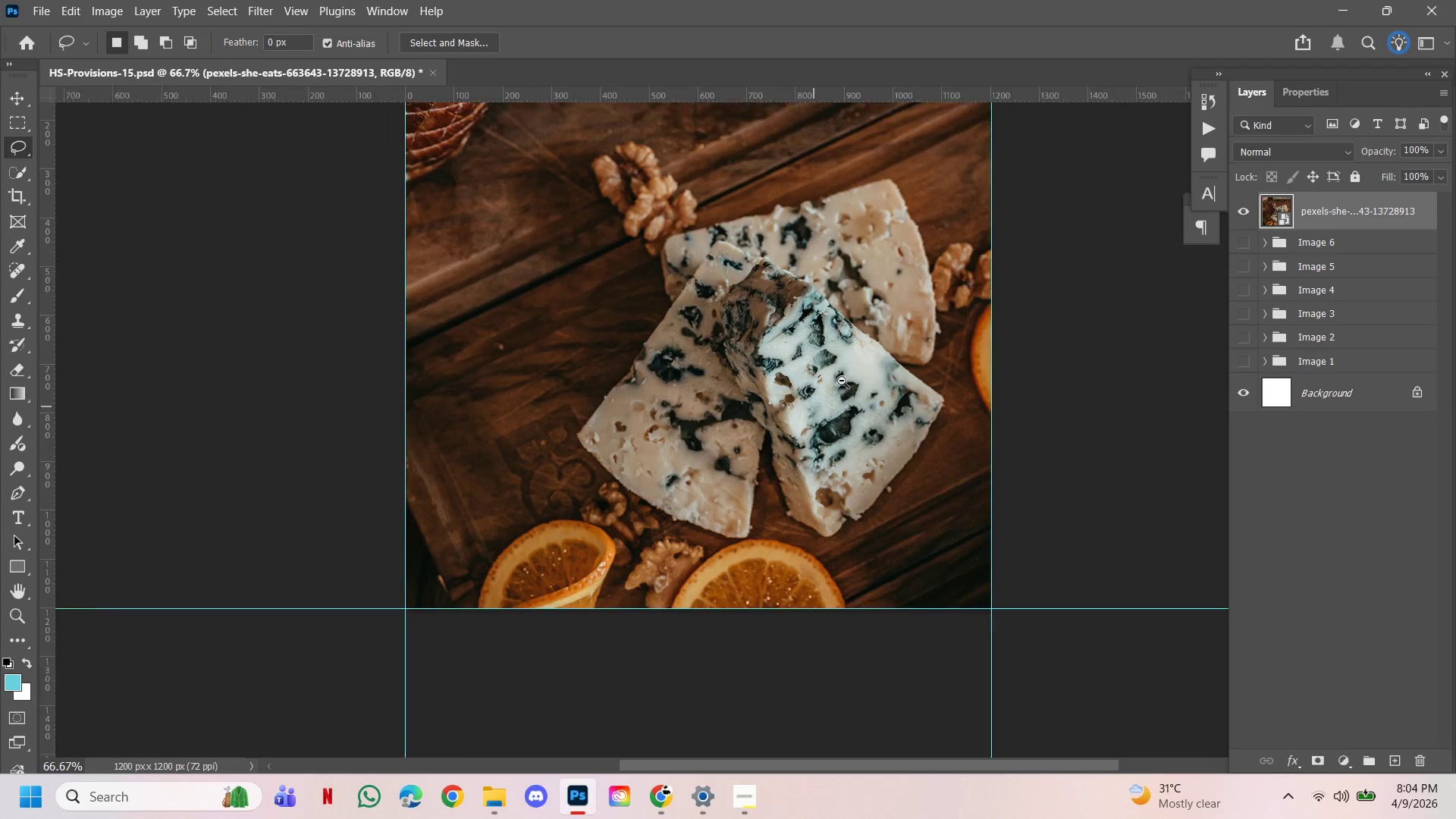 
left_click_drag(start_coordinate=[847, 379], to_coordinate=[831, 441])
 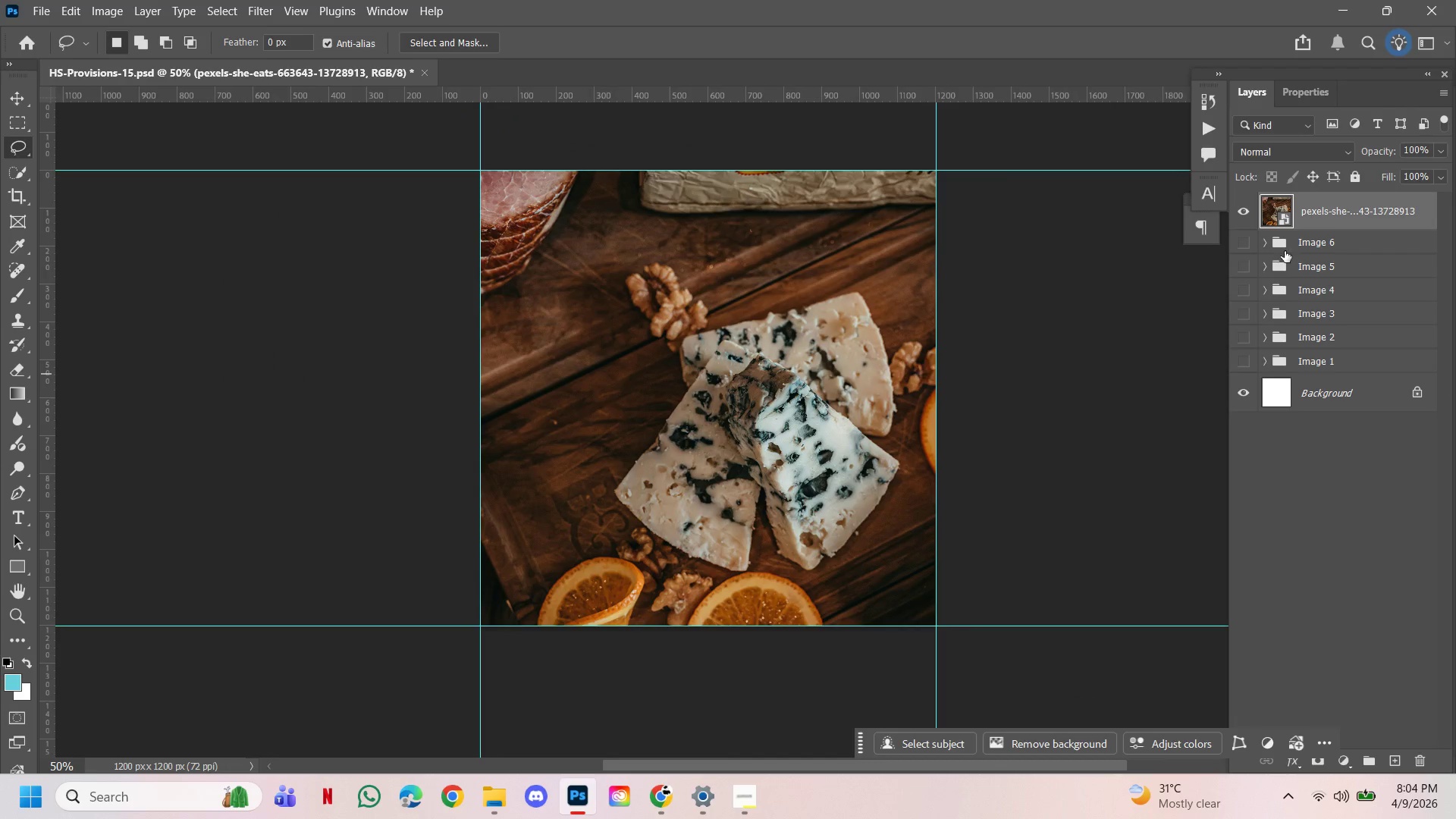 
left_click([1269, 245])
 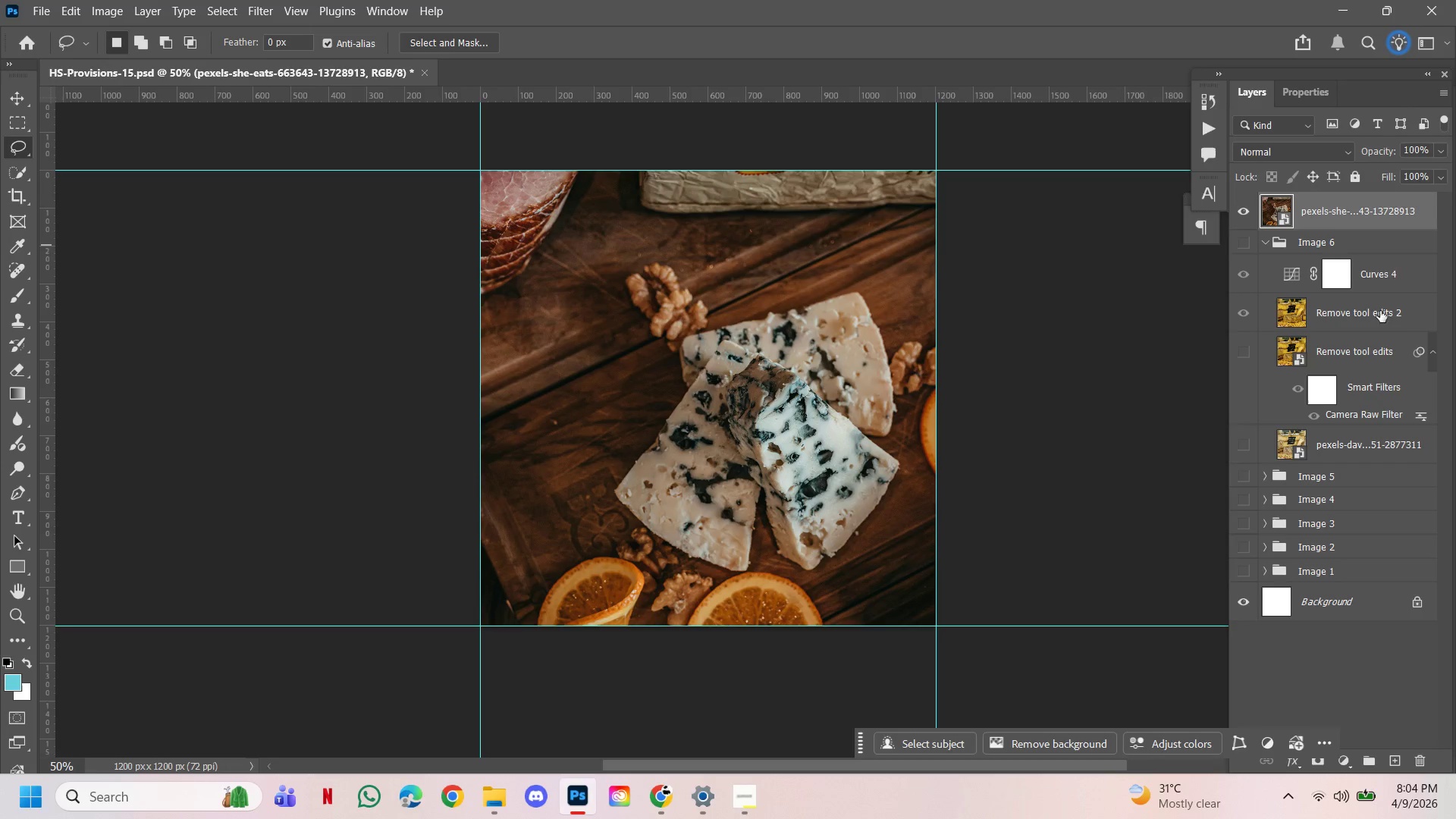 
hold_key(key=AltLeft, duration=1.51)
left_click_drag(start_coordinate=[1368, 221], to_coordinate=[1366, 236])
 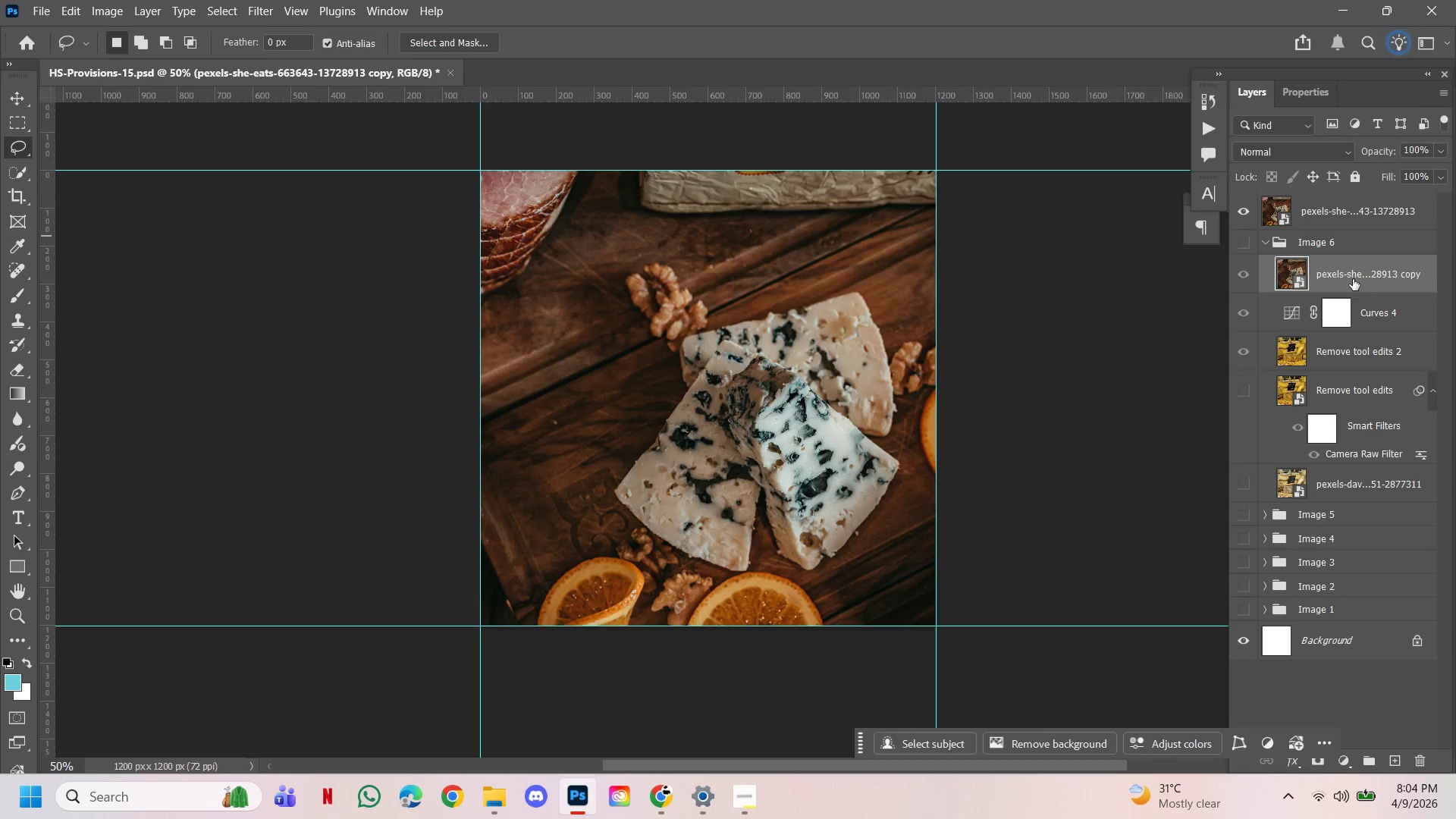 
left_click_drag(start_coordinate=[1354, 278], to_coordinate=[1342, 231])
 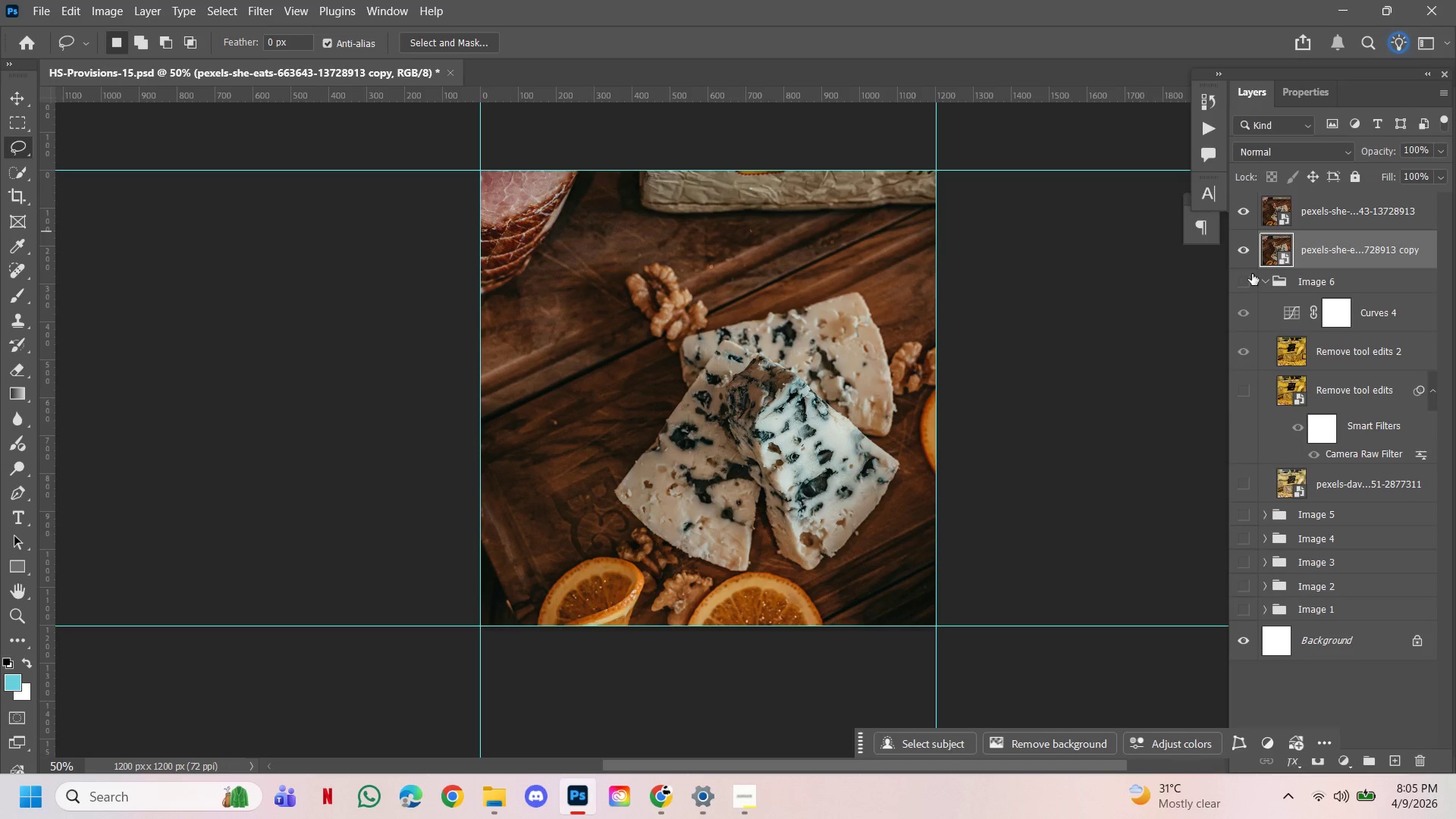 
left_click([1247, 262])
 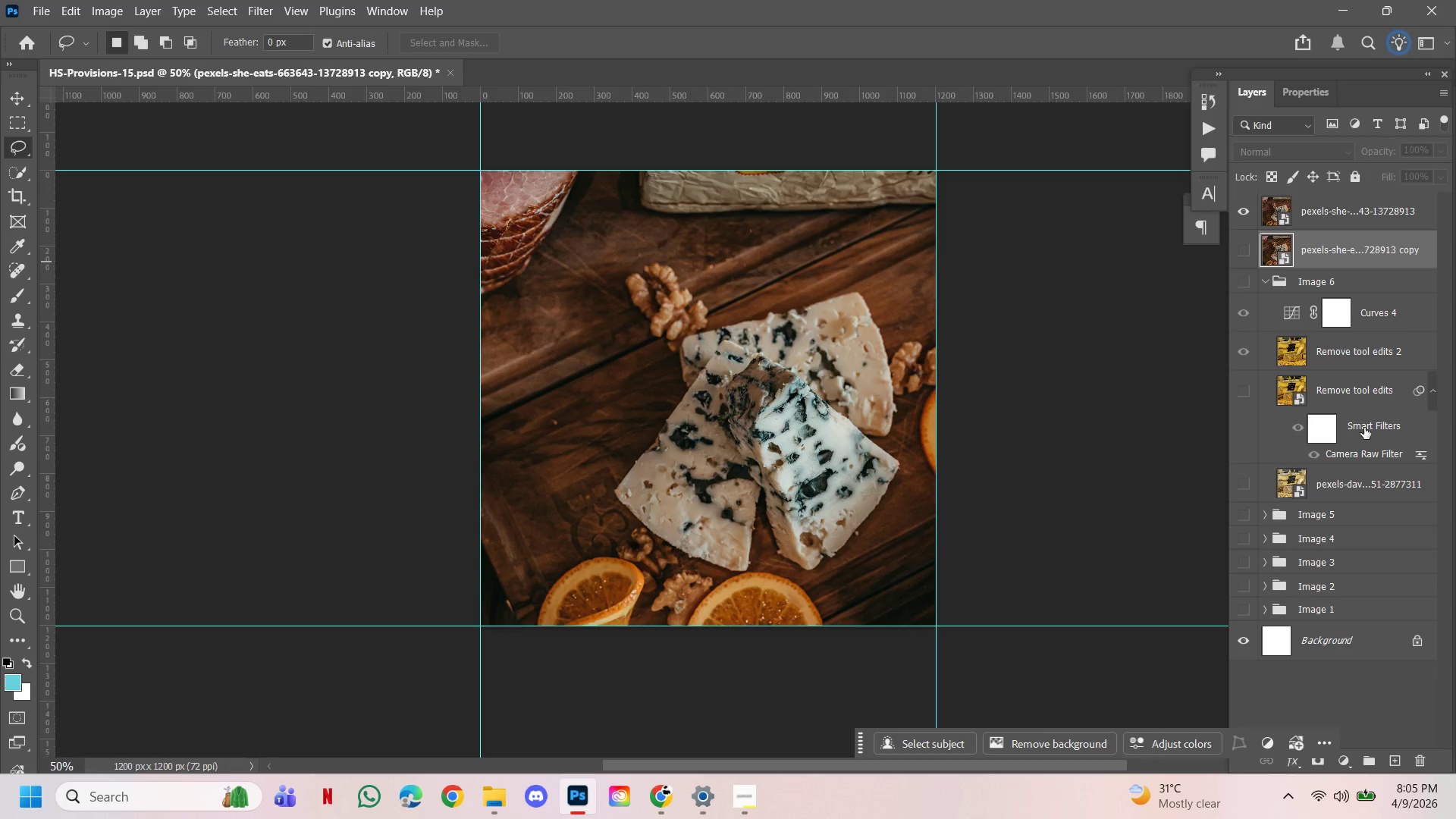 
hold_key(key=ShiftLeft, duration=0.59)
left_click([1364, 428])
 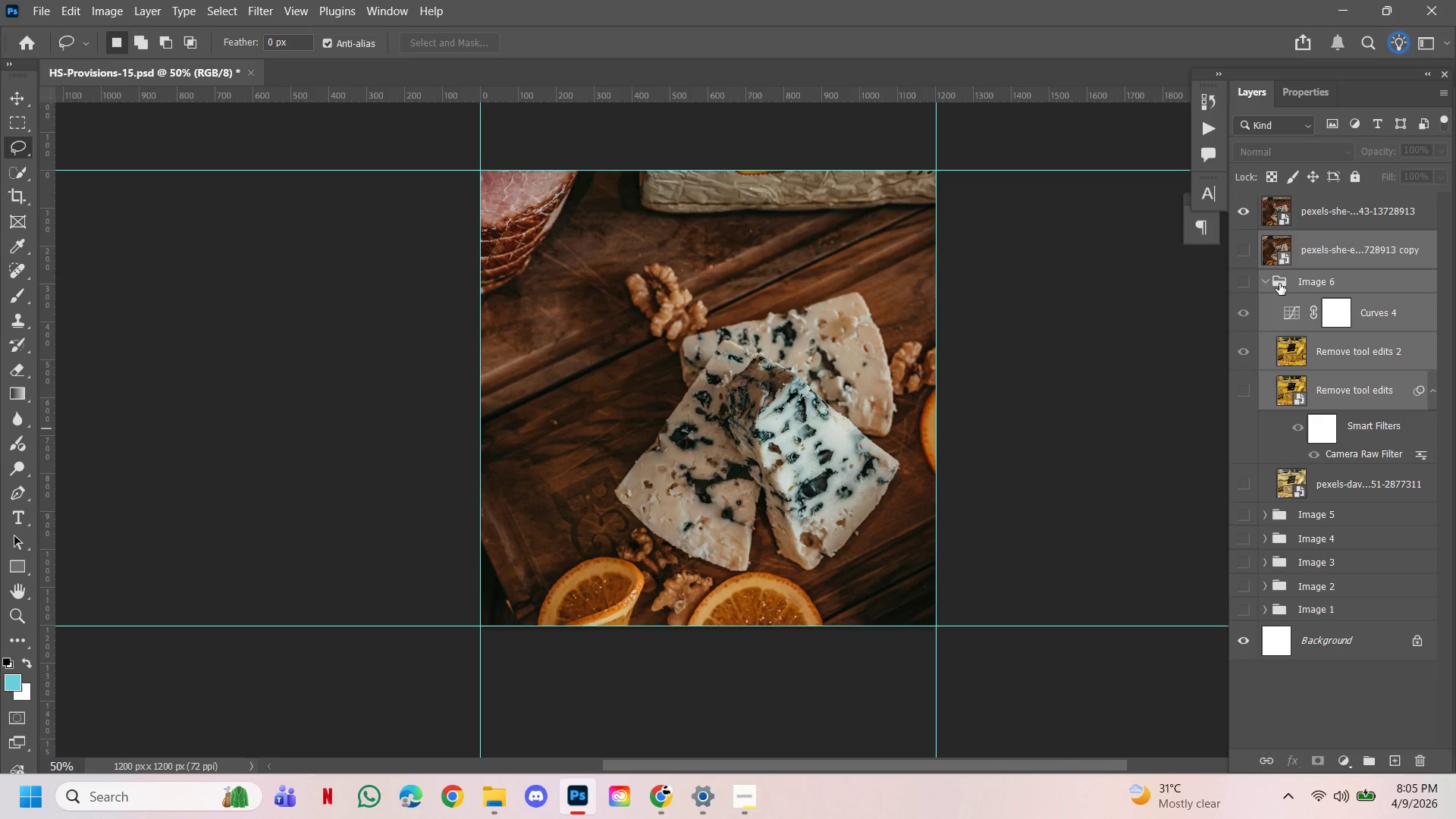 
left_click([1271, 281])
 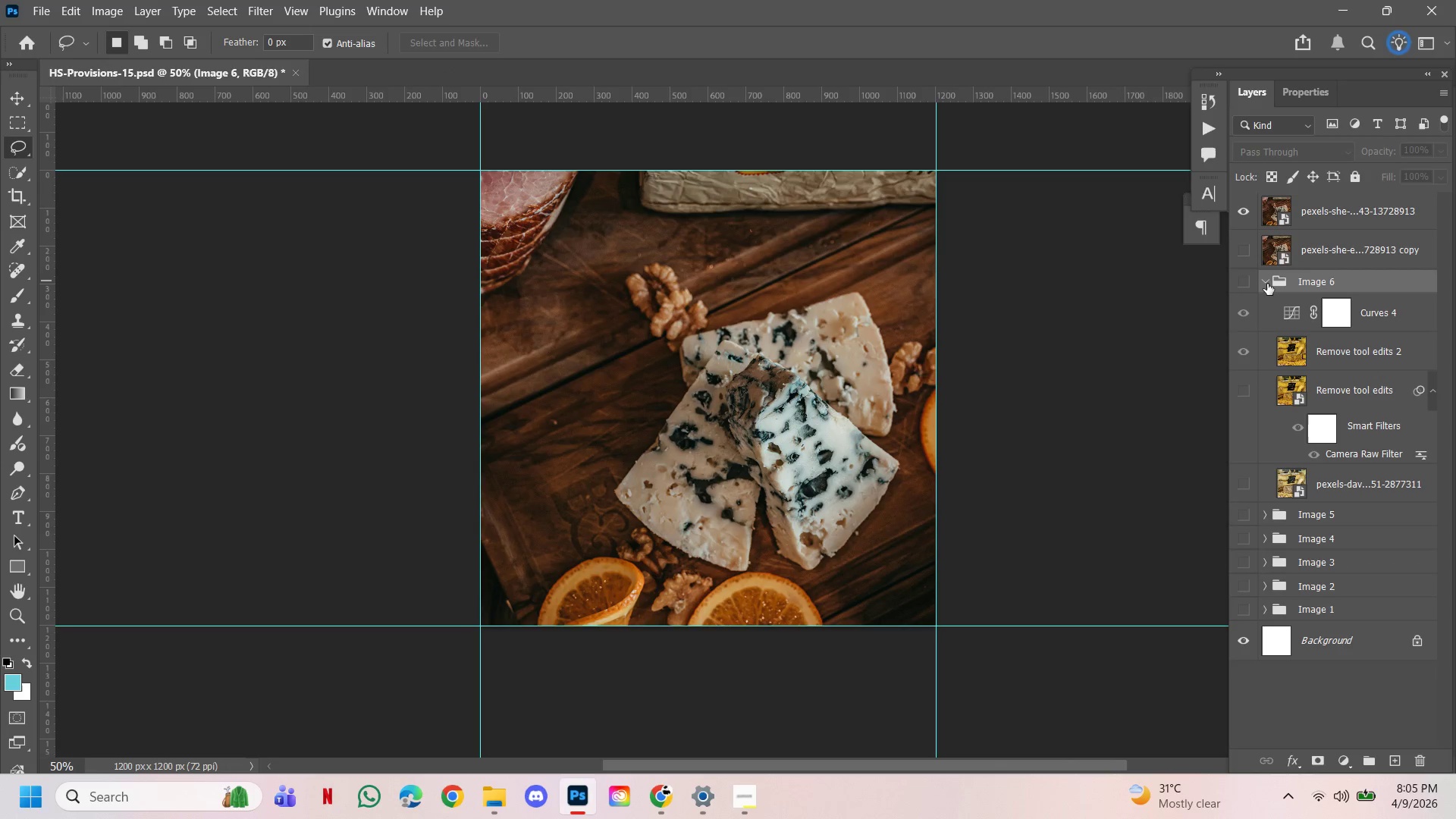 
left_click([1266, 284])
 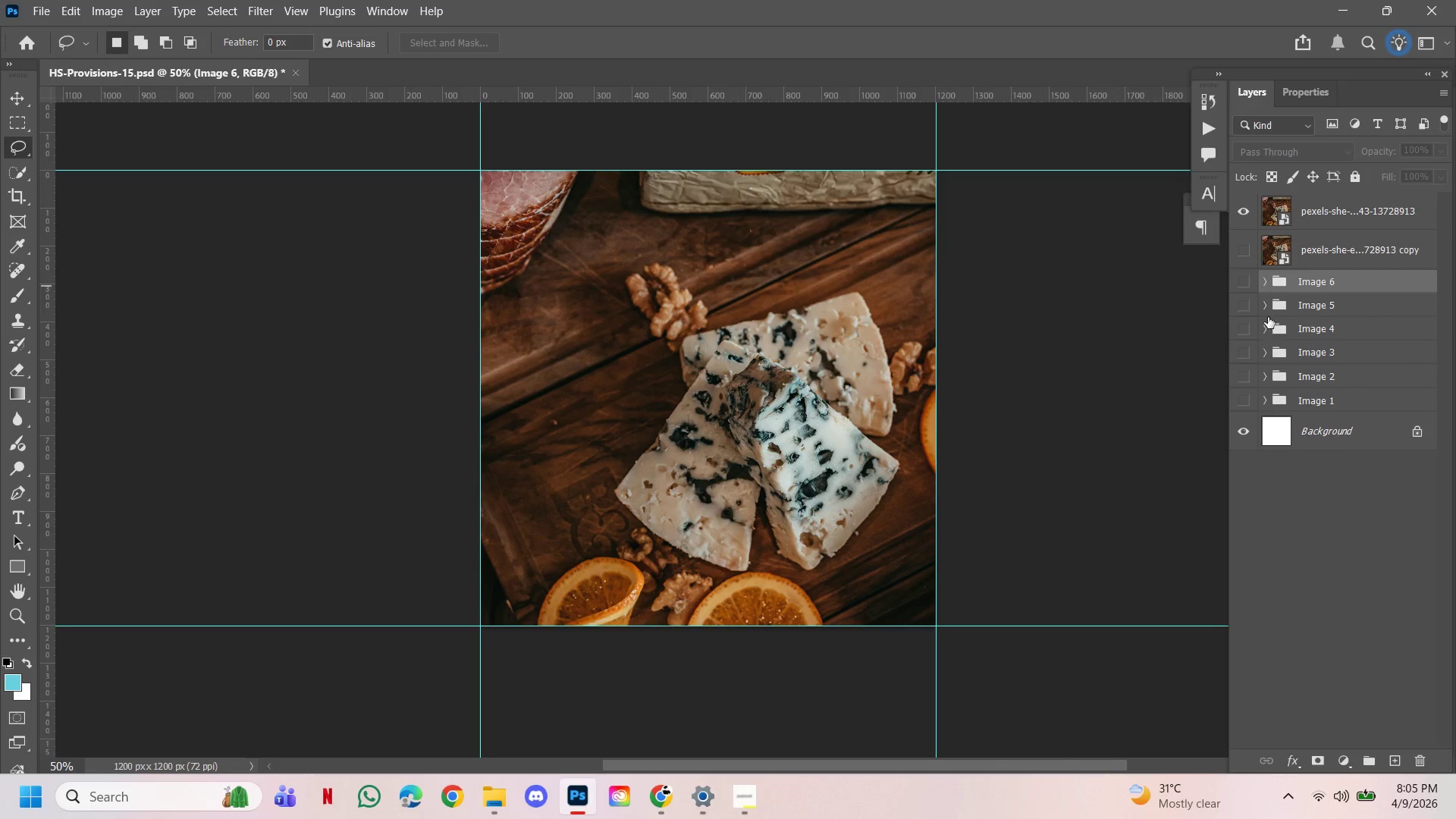 
left_click([1268, 312])
 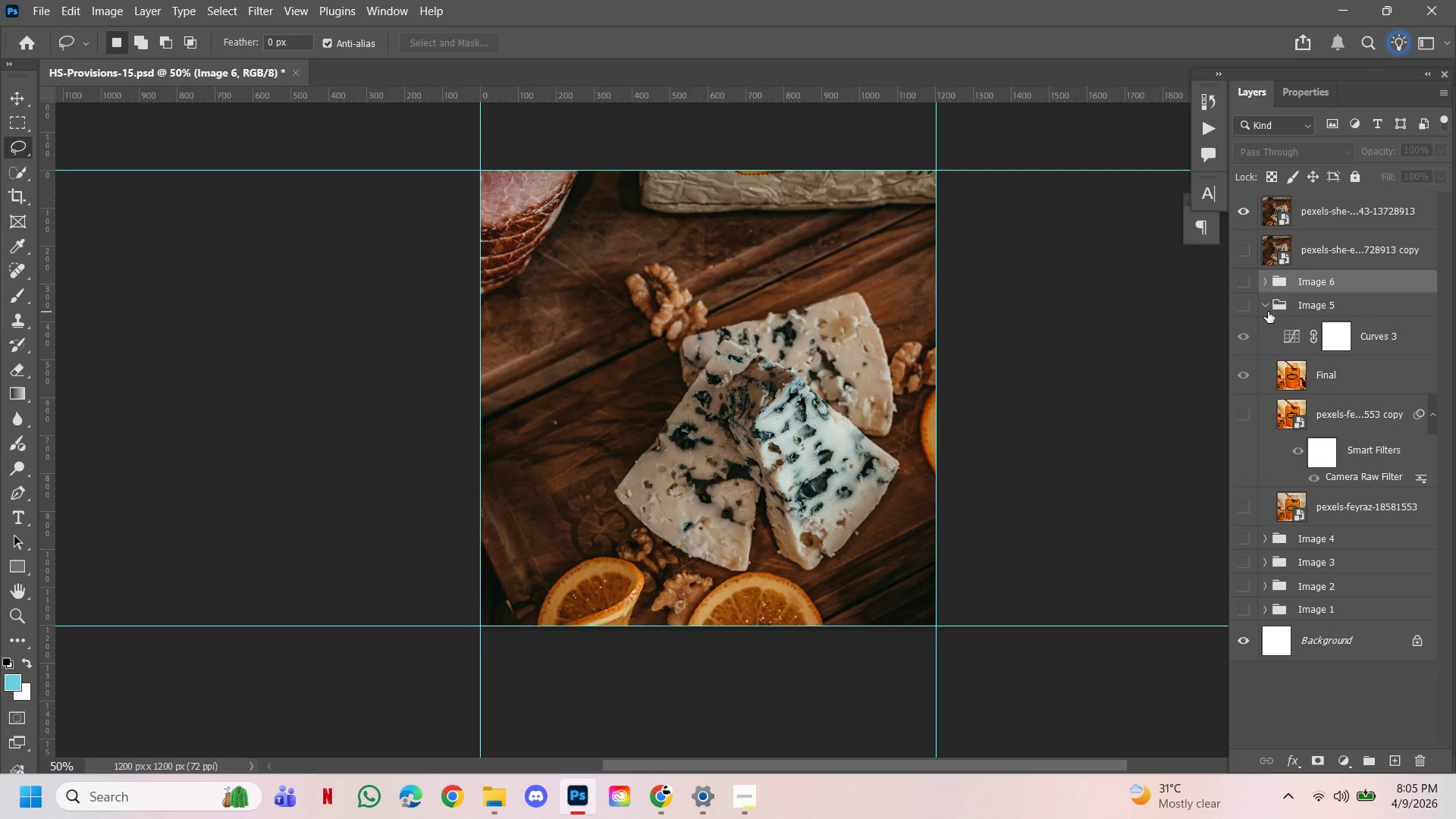 
left_click([1268, 312])
 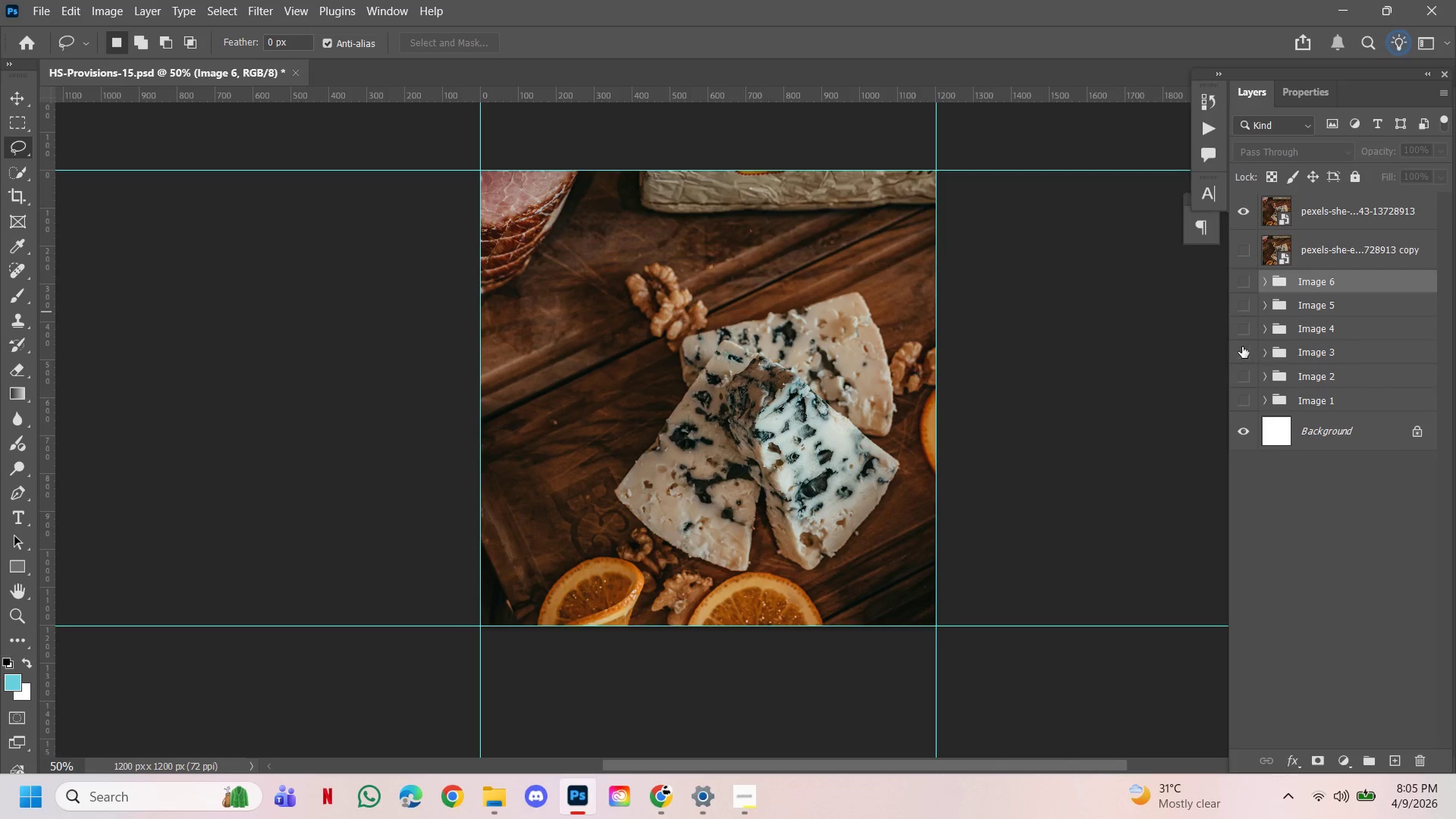 
left_click([1241, 349])
 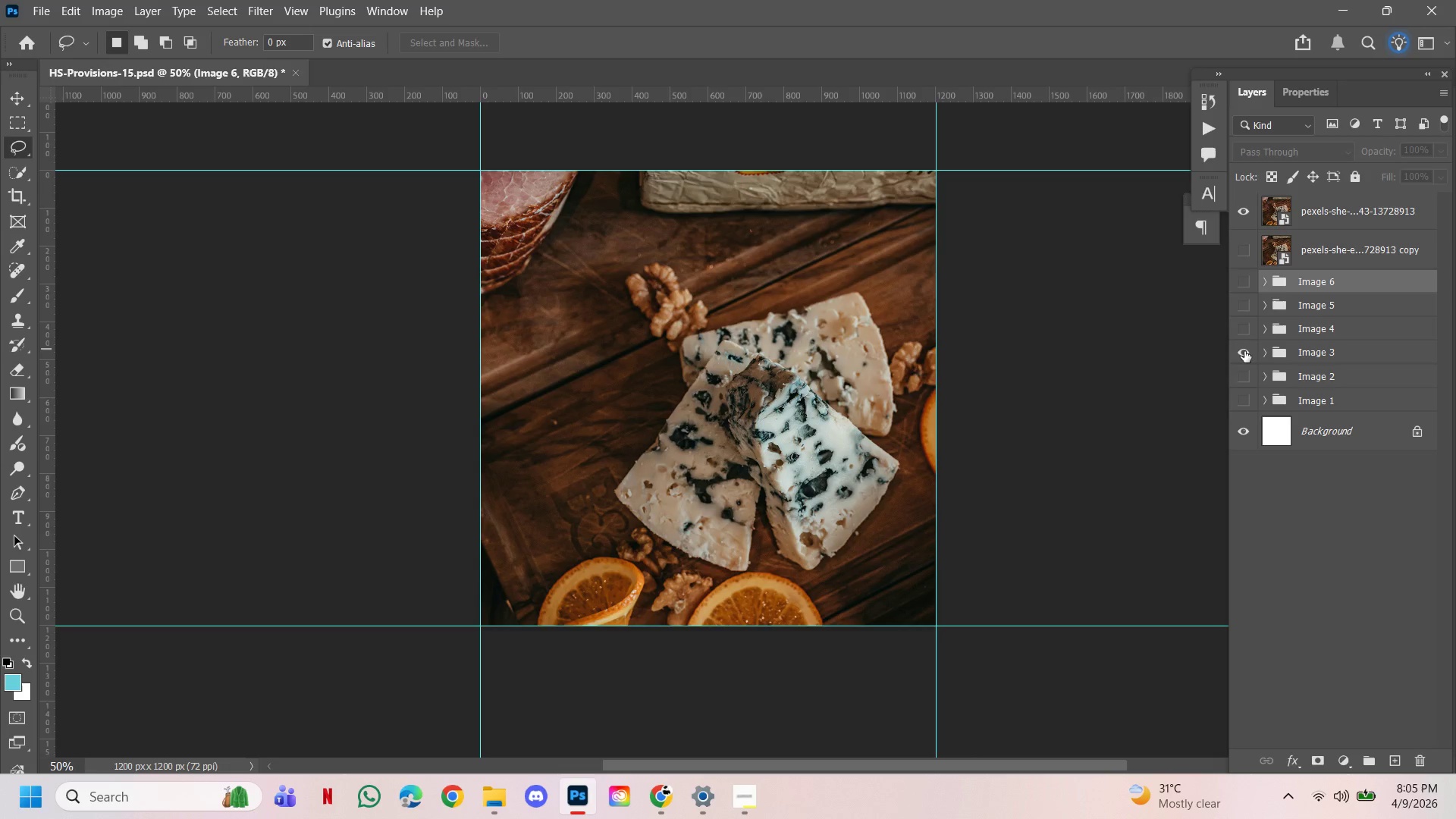 
left_click([1244, 350])
 